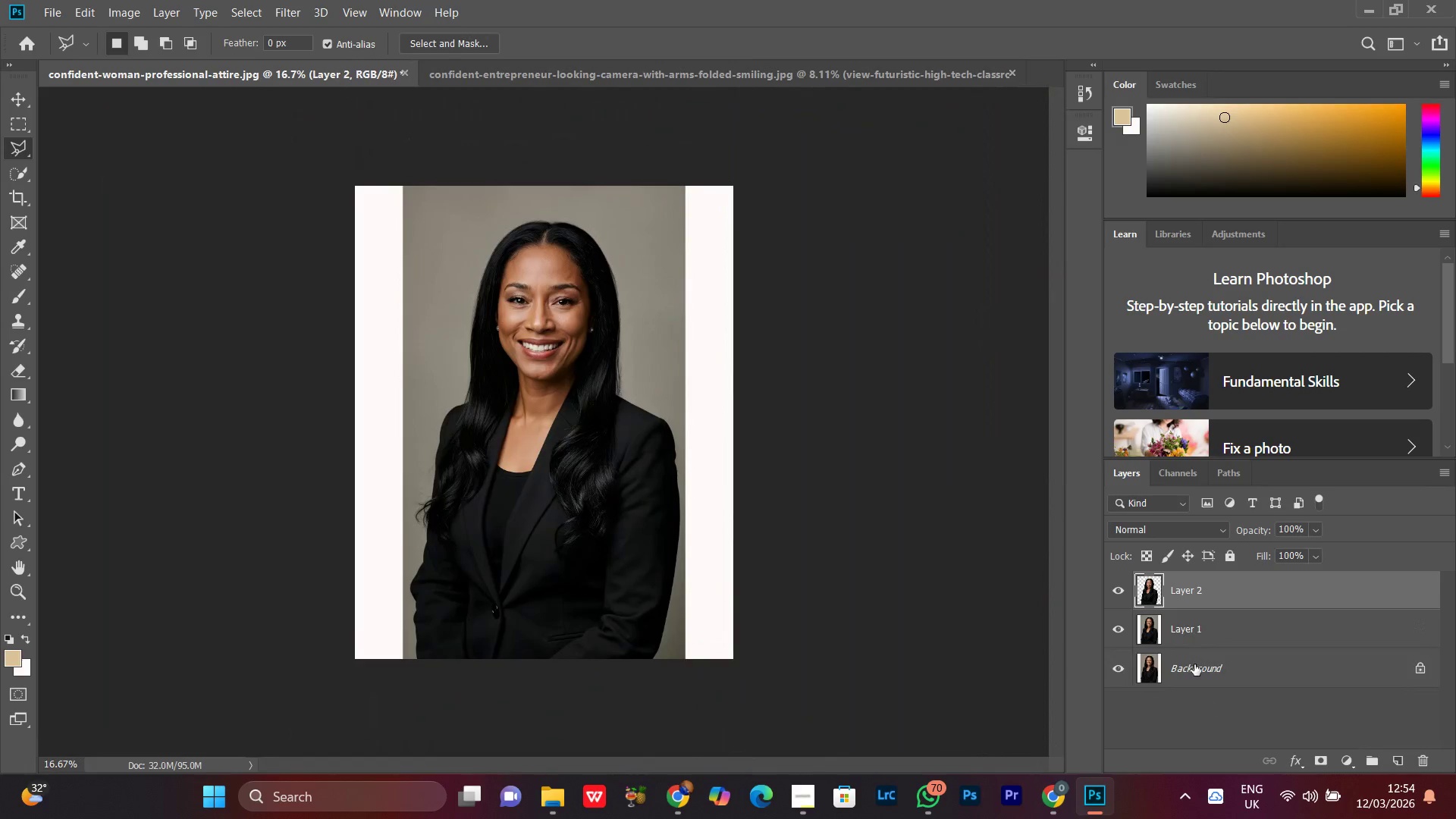 
left_click([1186, 625])
 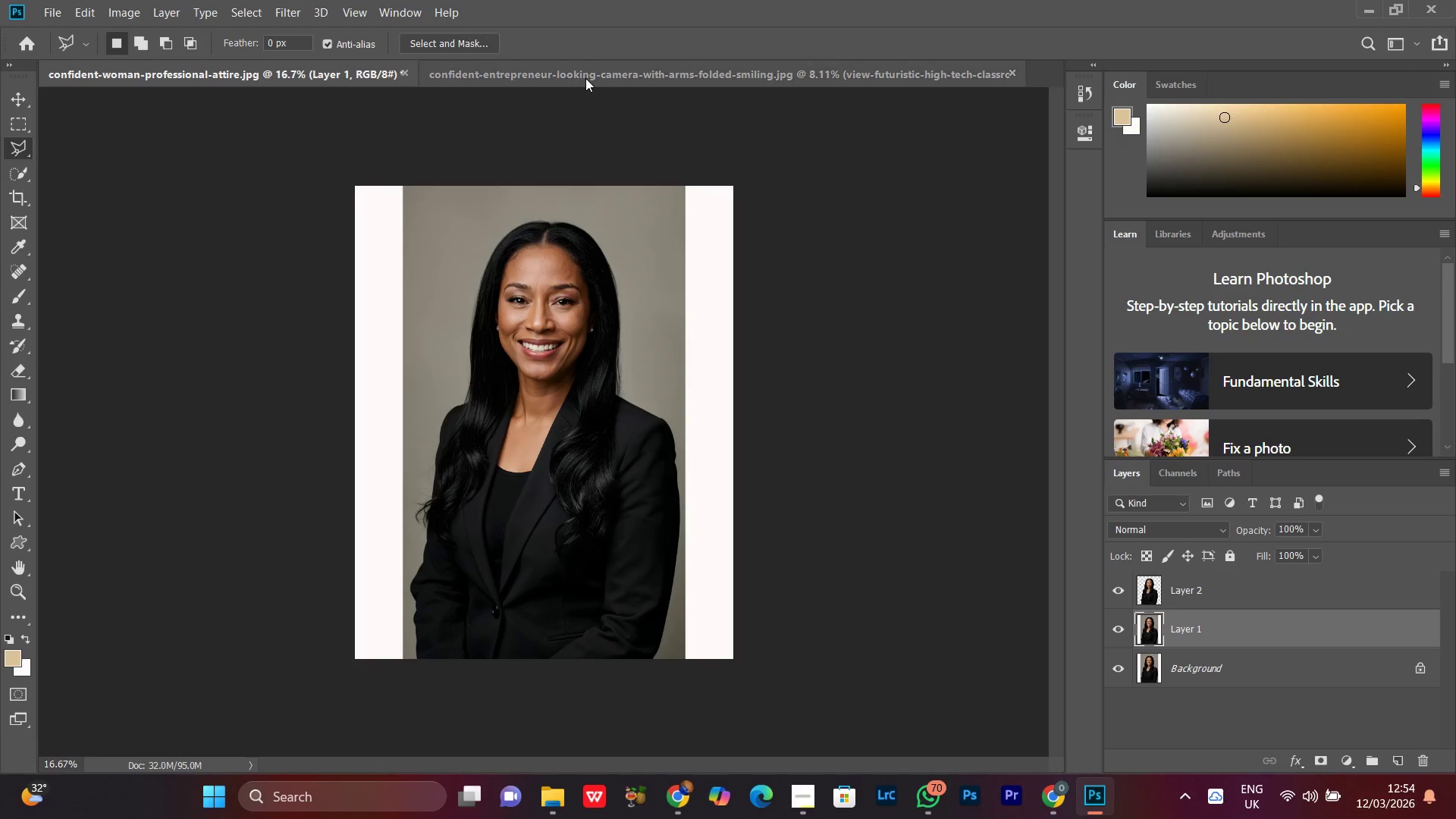 
left_click([585, 77])
 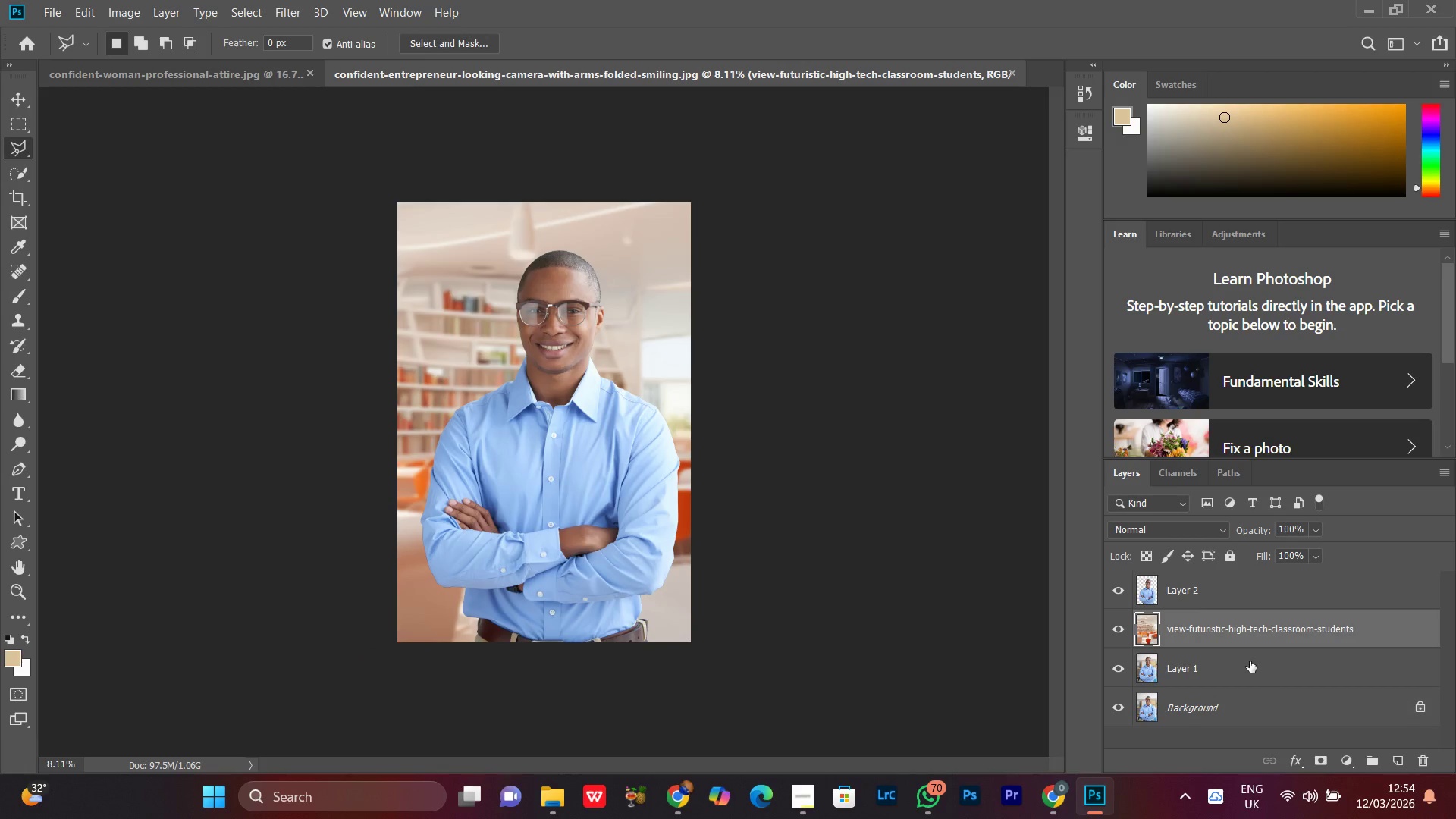 
left_click([1204, 598])
 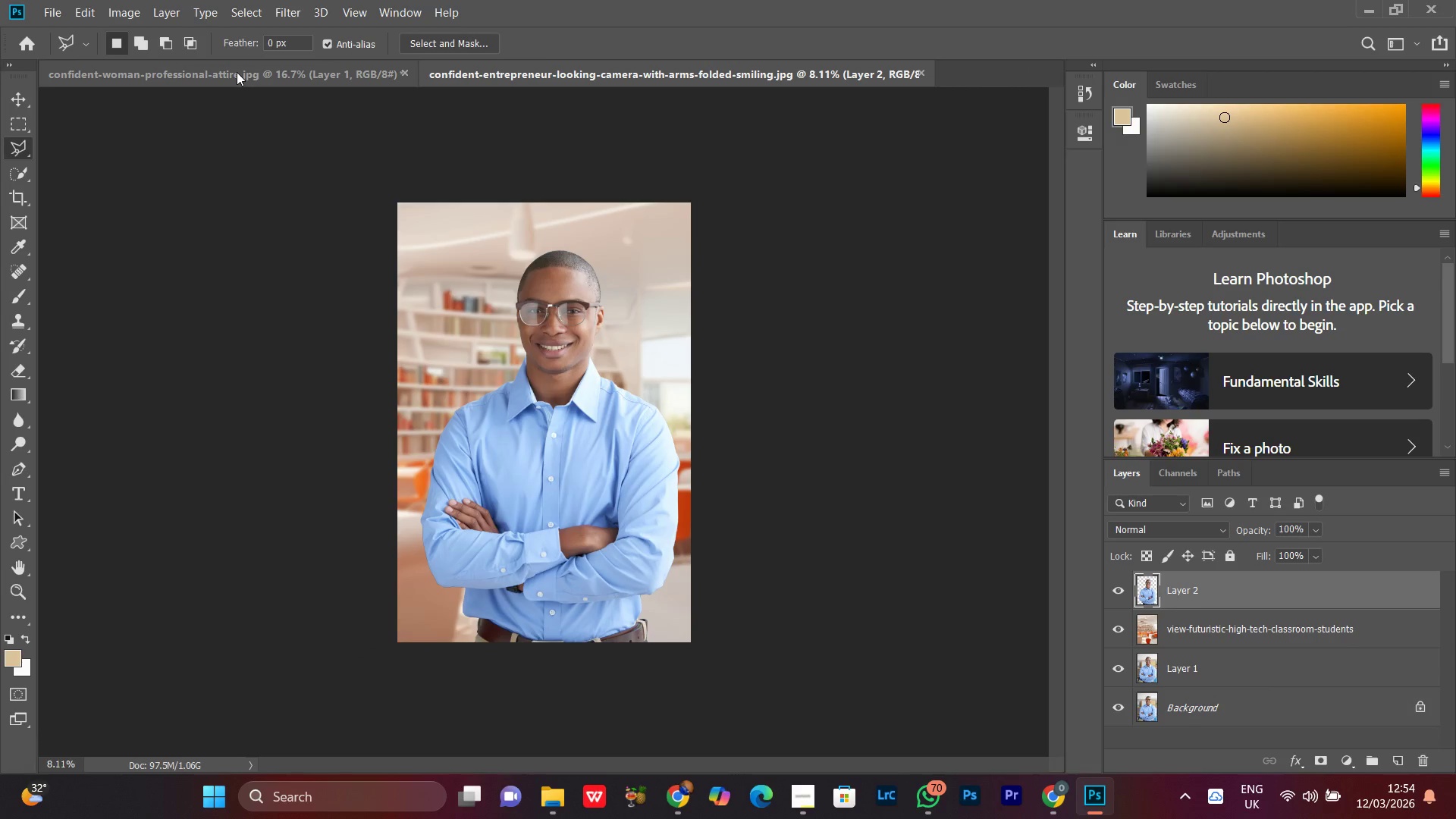 
left_click([237, 72])
 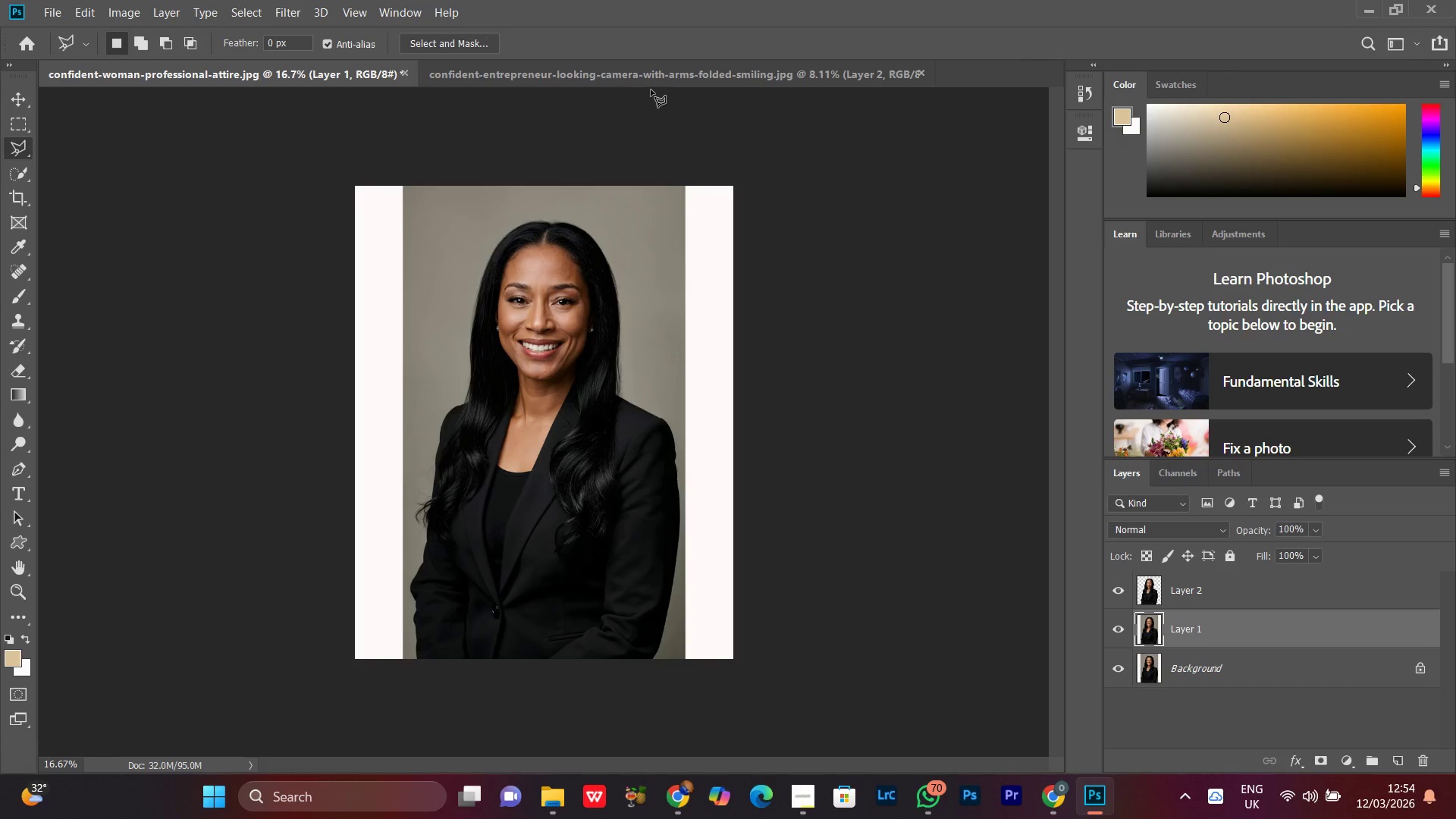 
left_click([652, 84])
 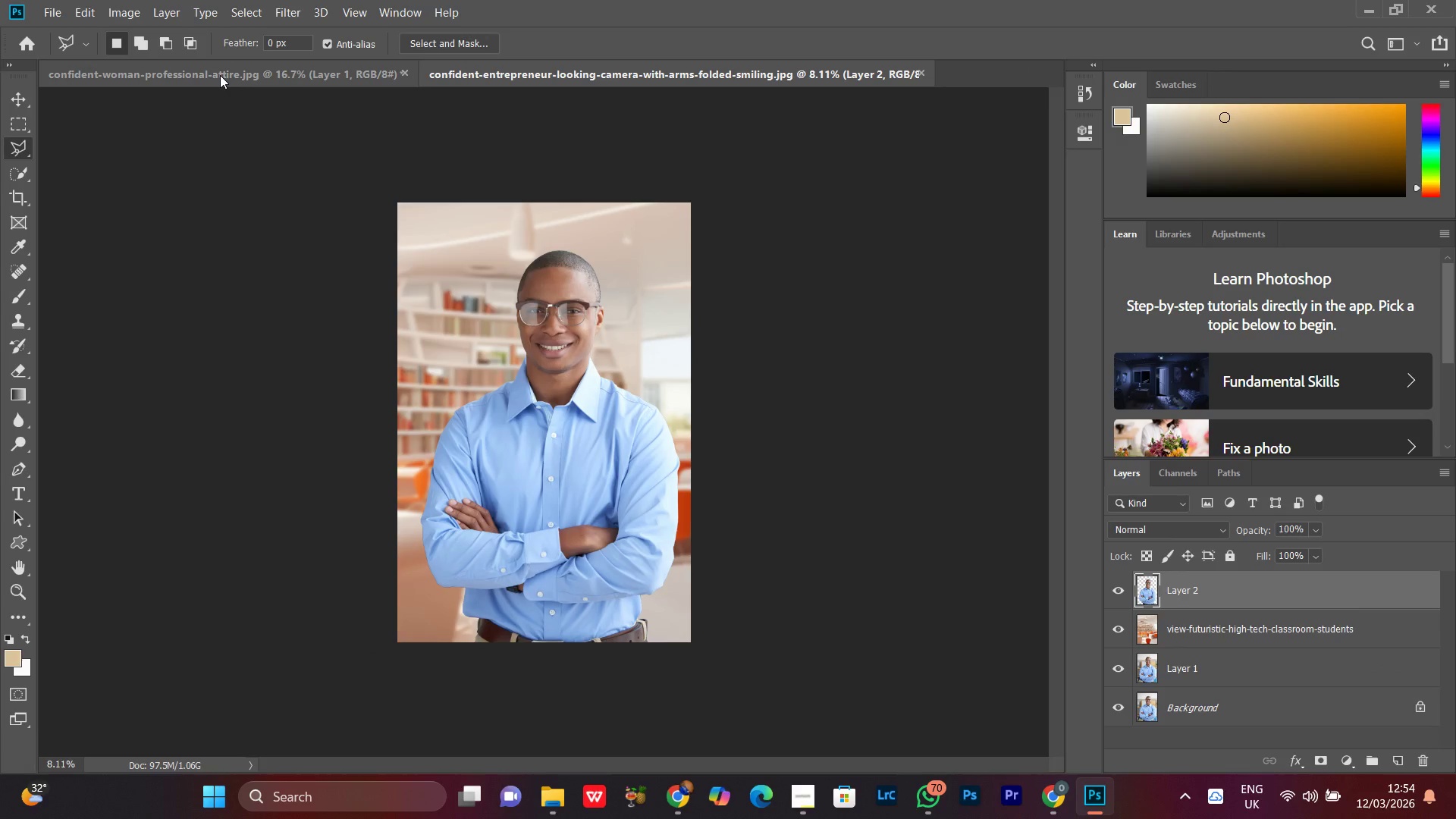 
left_click([218, 72])
 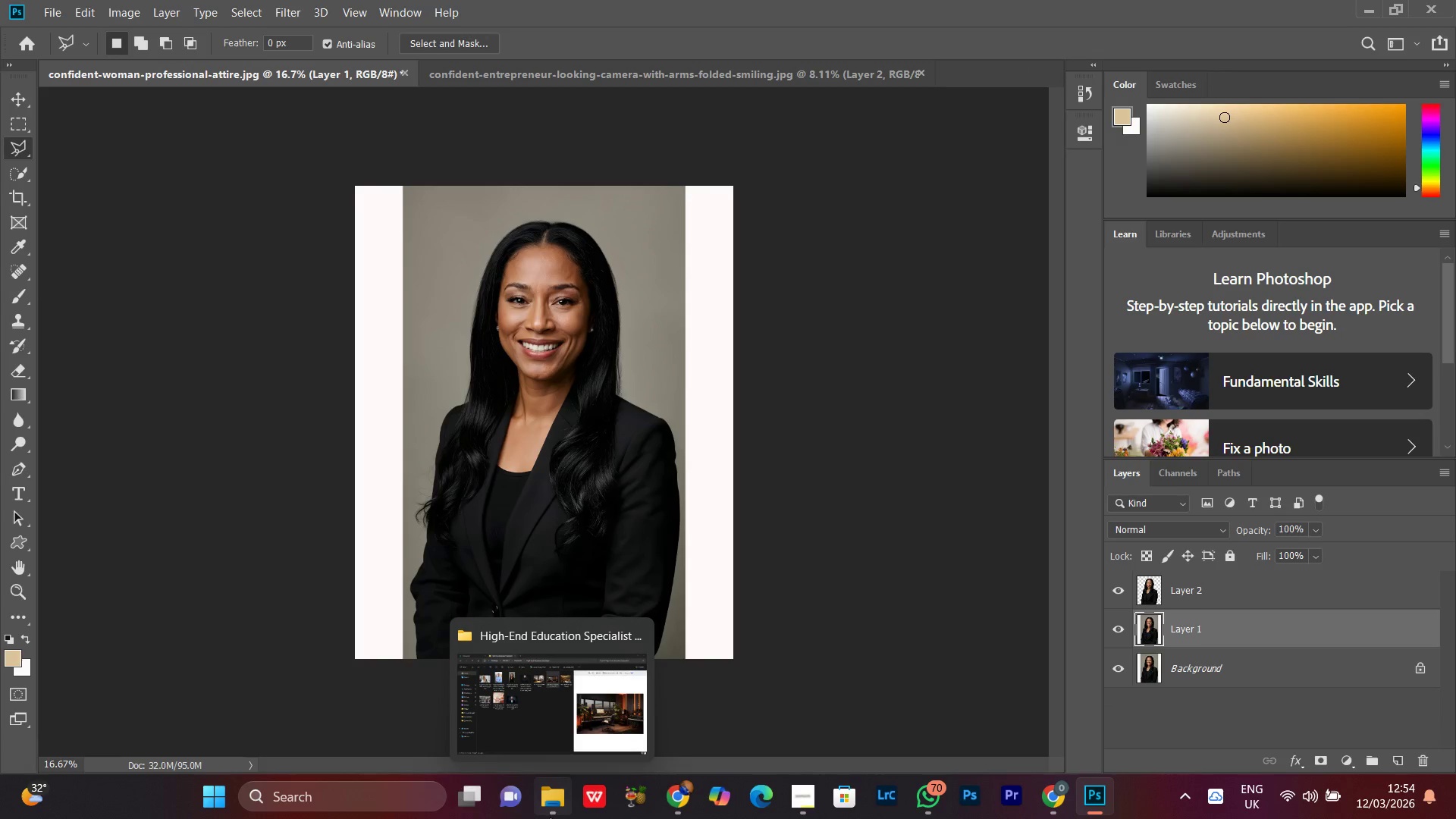 
left_click([550, 817])
 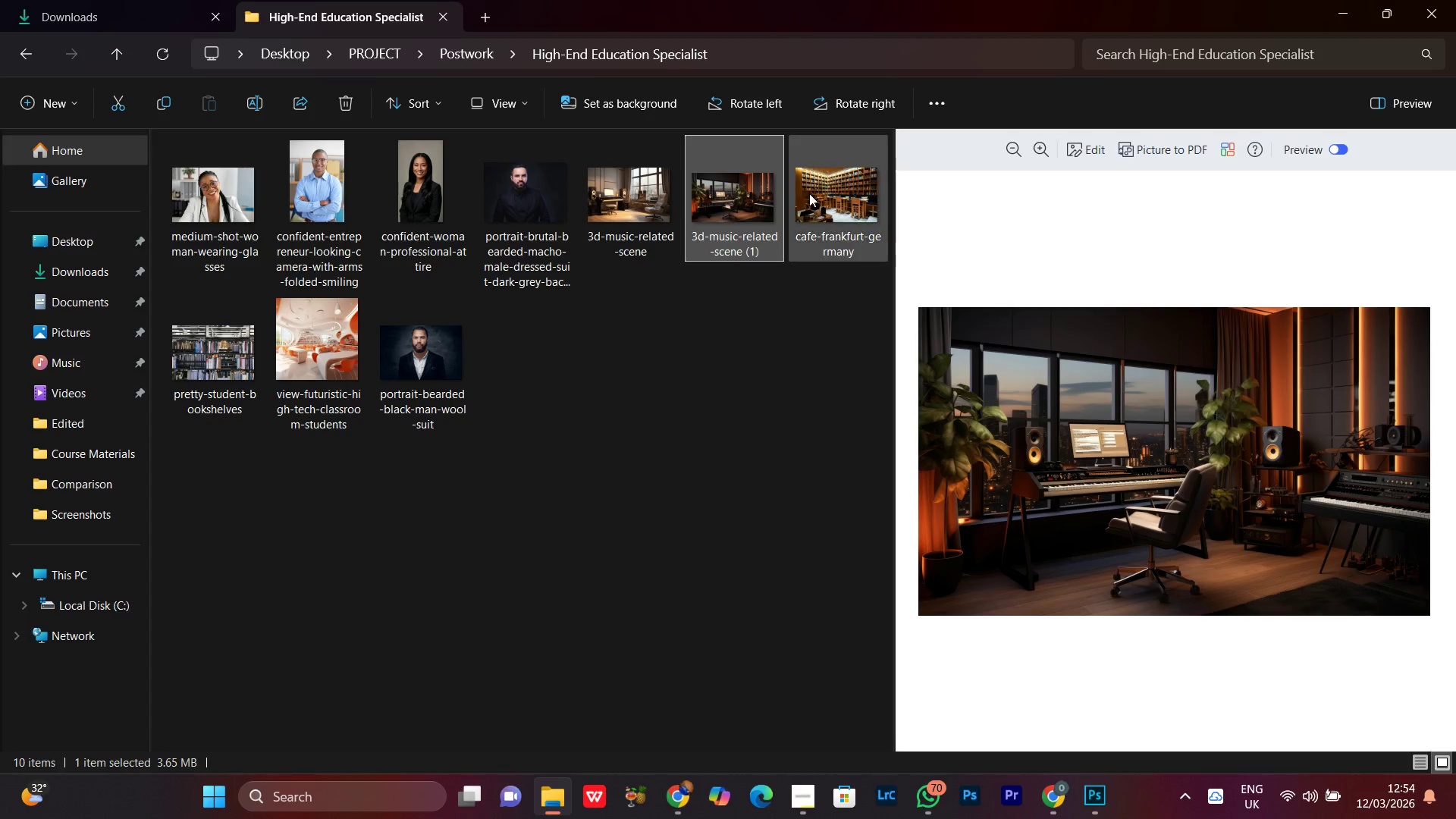 
left_click([823, 194])
 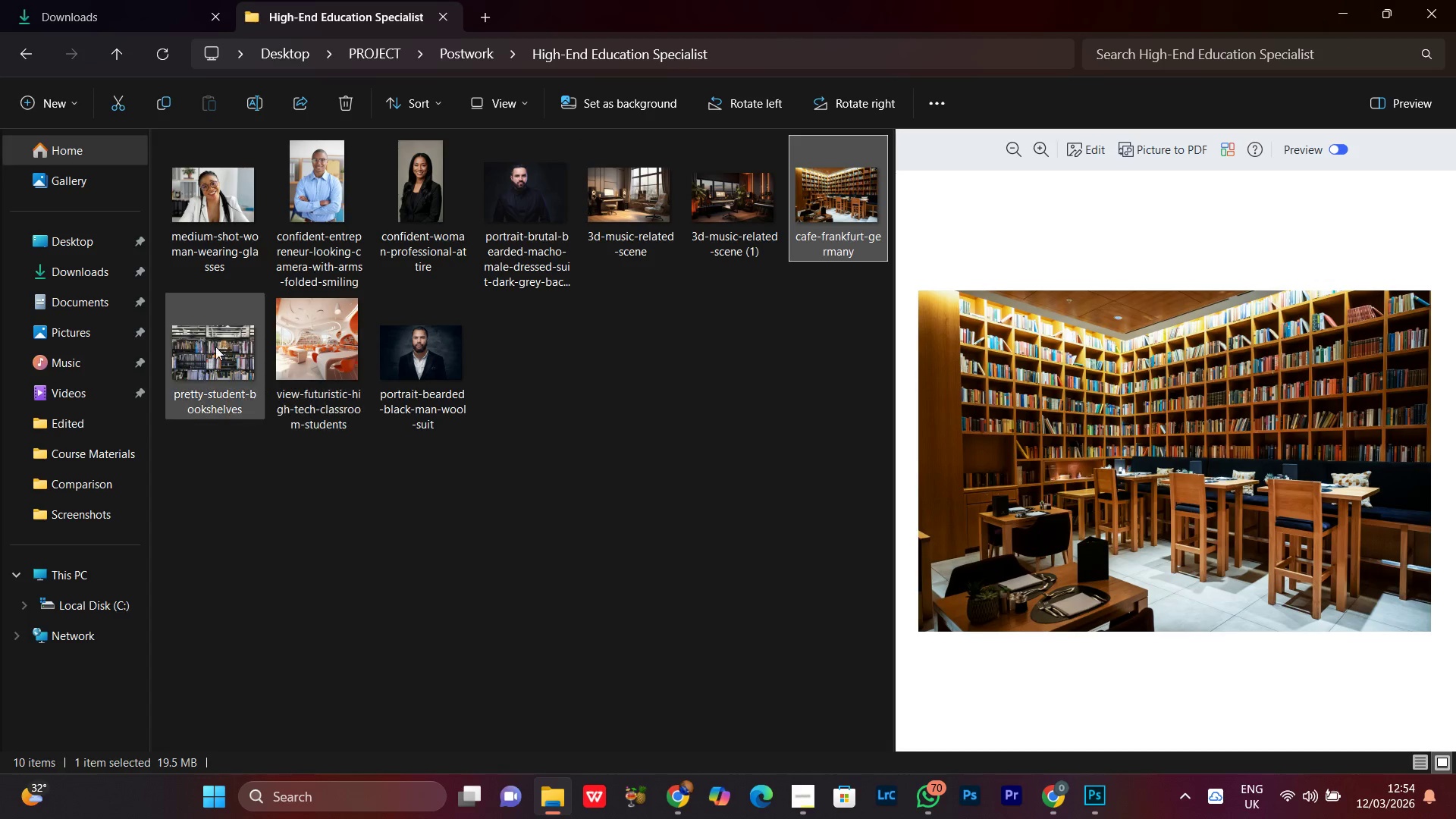 
left_click([742, 209])
 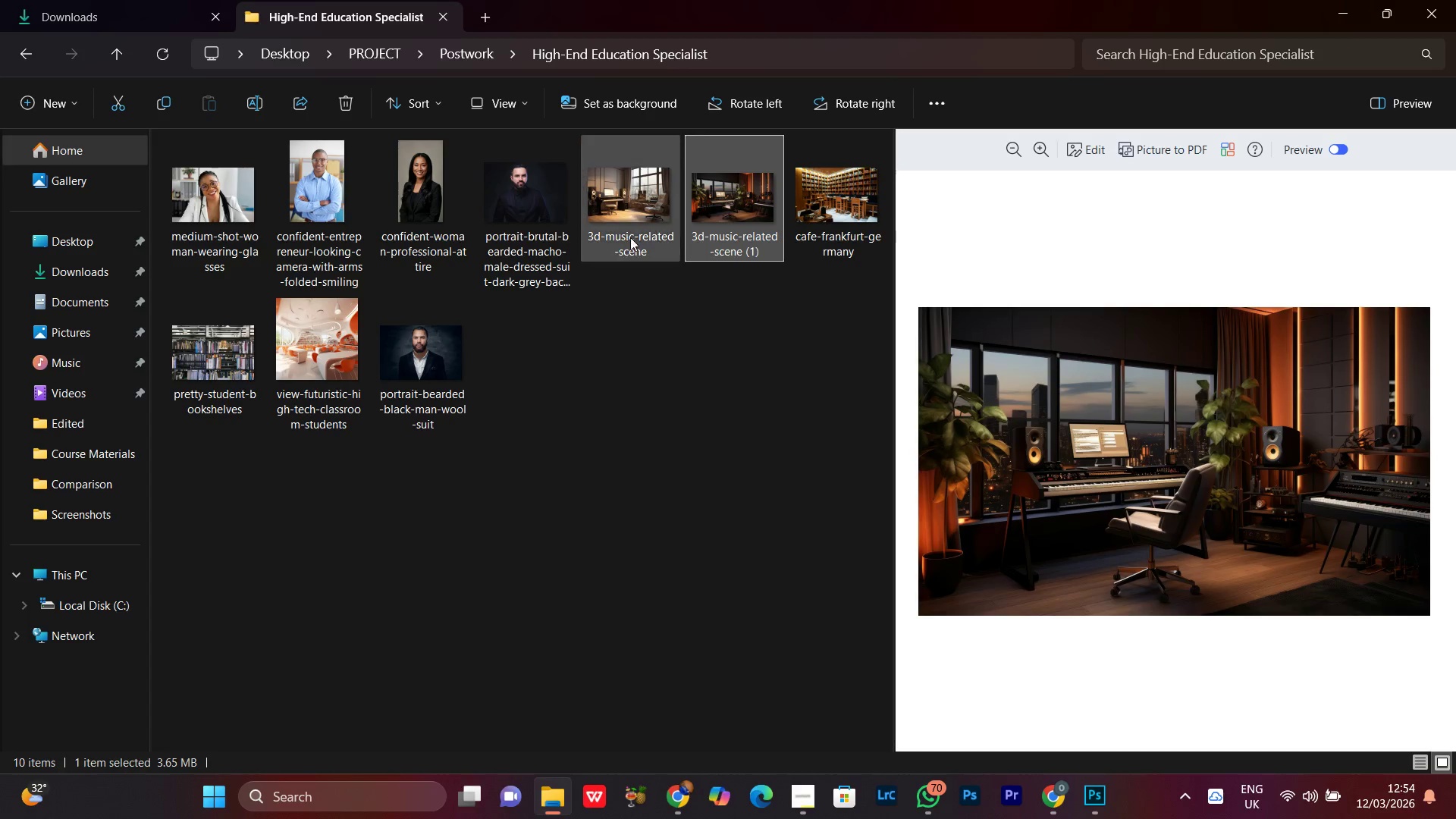 
left_click([622, 214])
 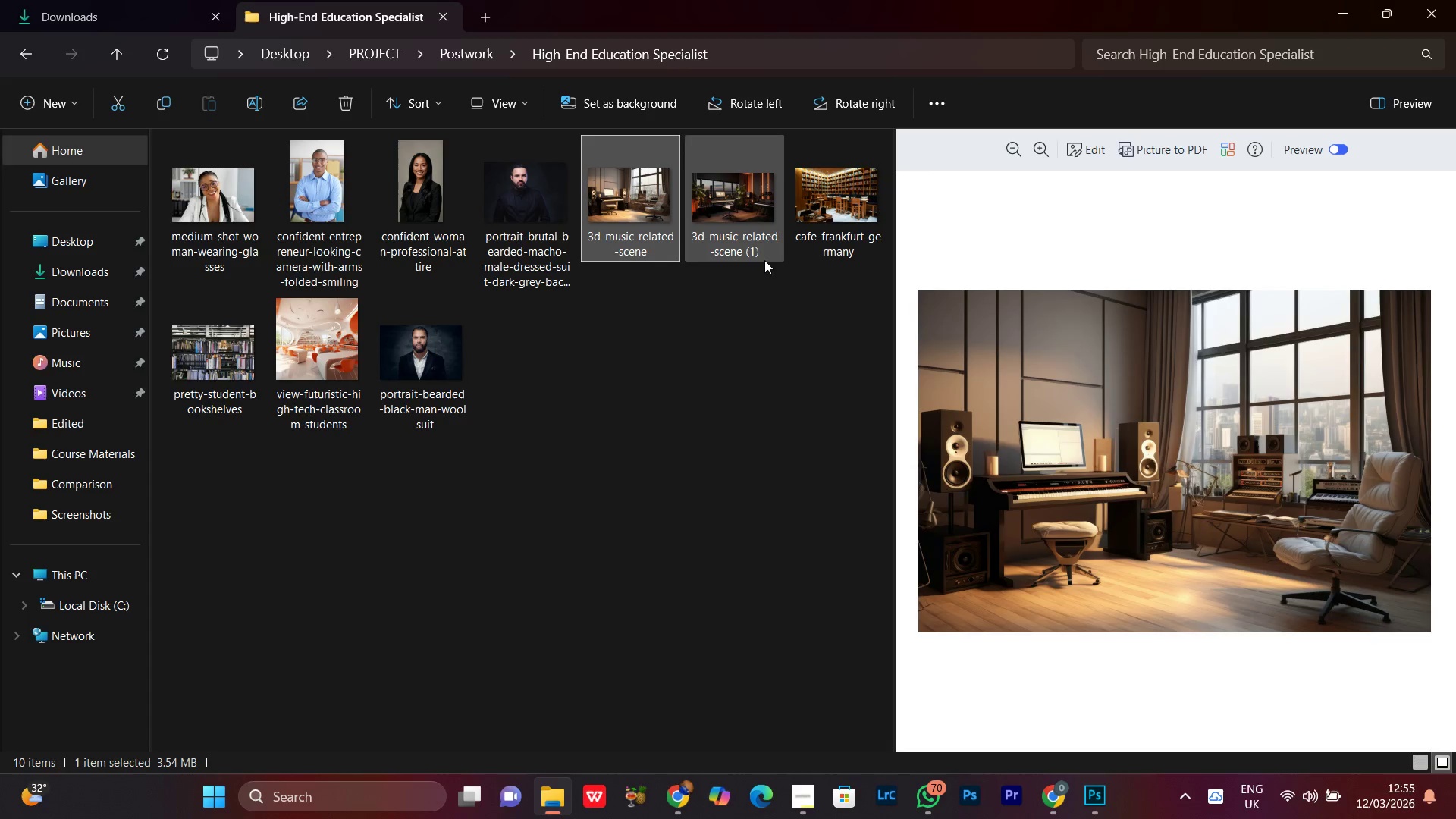 
left_click([753, 223])
 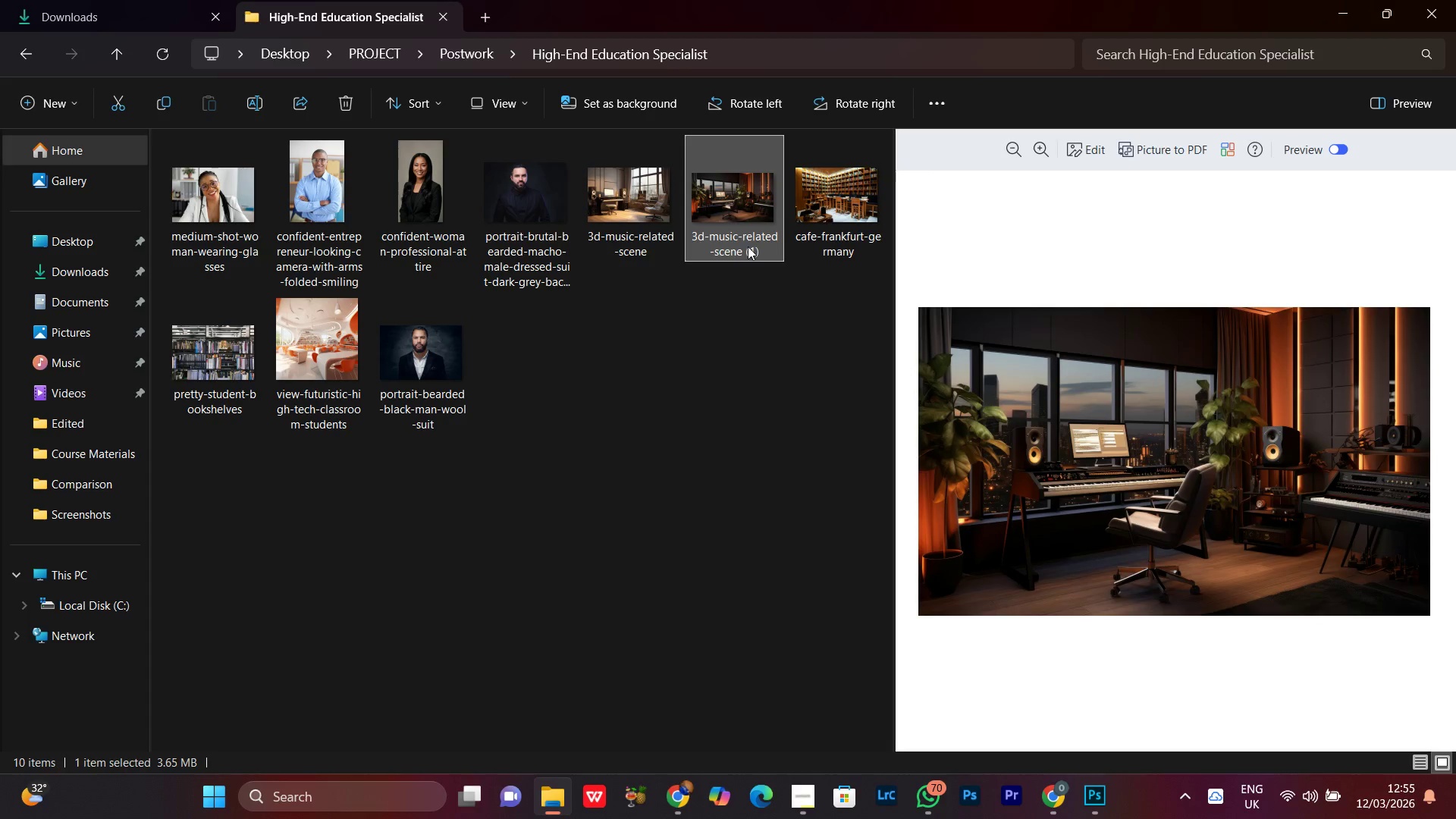 
left_click_drag(start_coordinate=[738, 214], to_coordinate=[562, 422])
 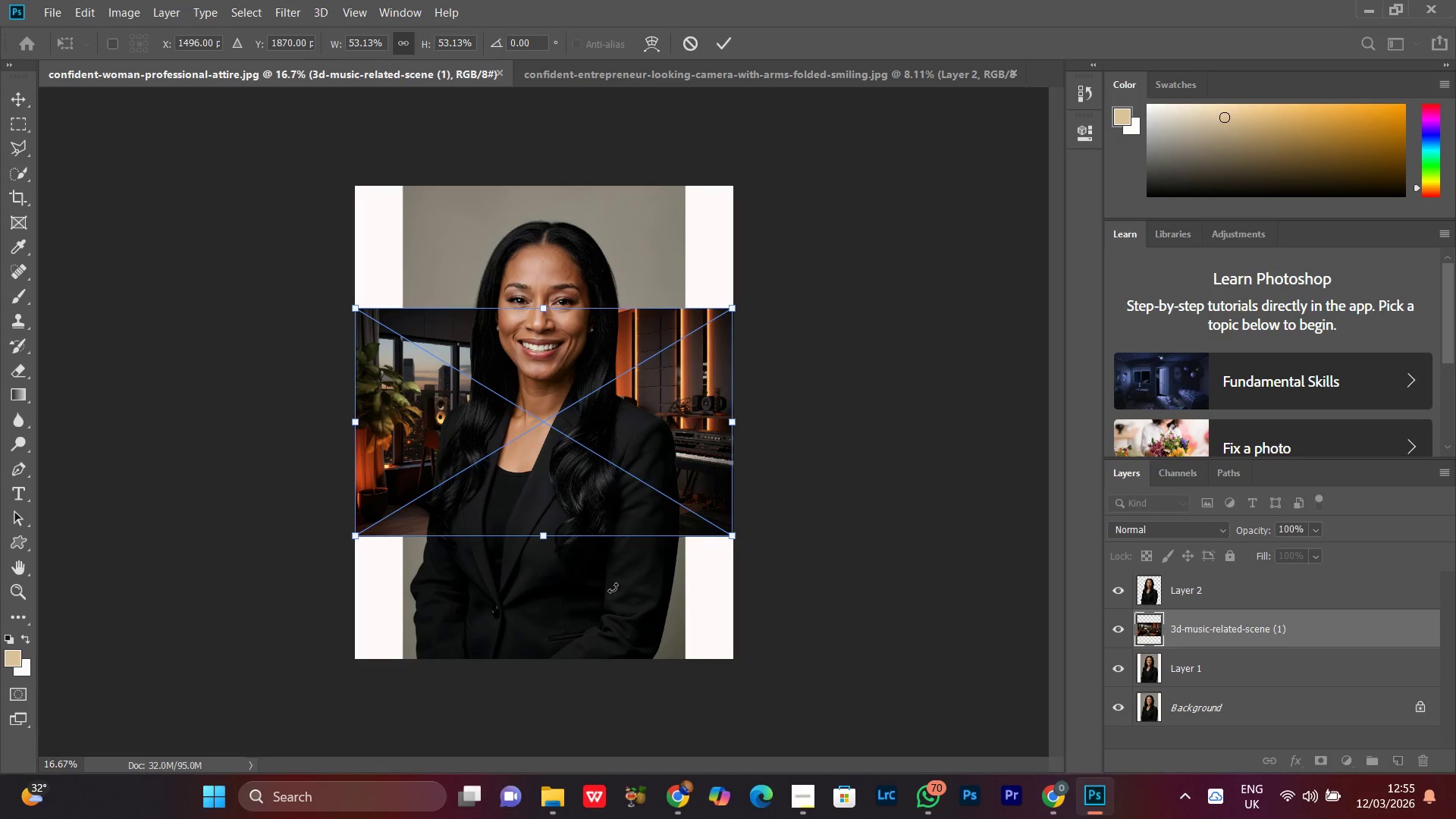 
key(Control+Minus)
 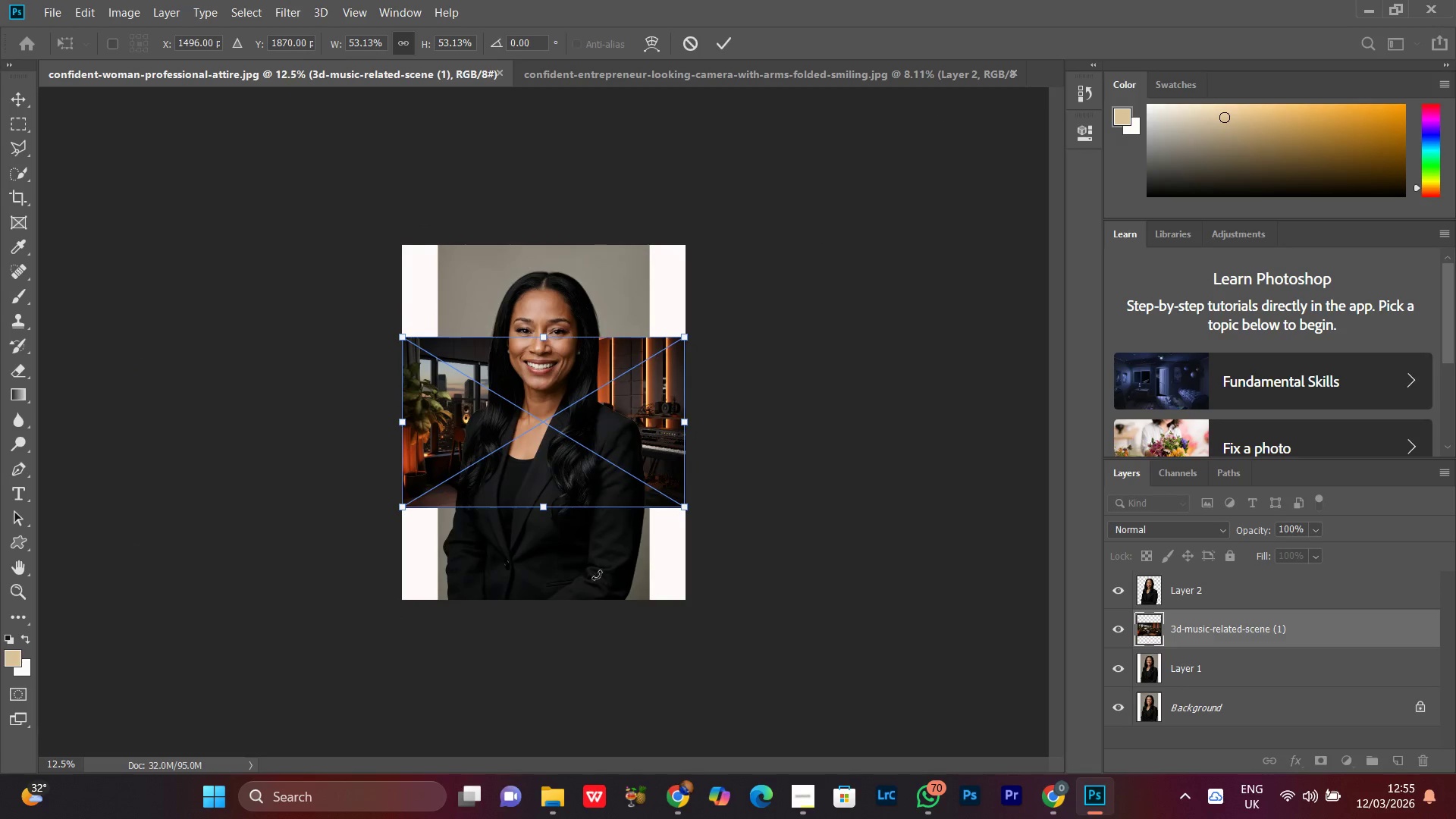 
key(Control+Equal)
 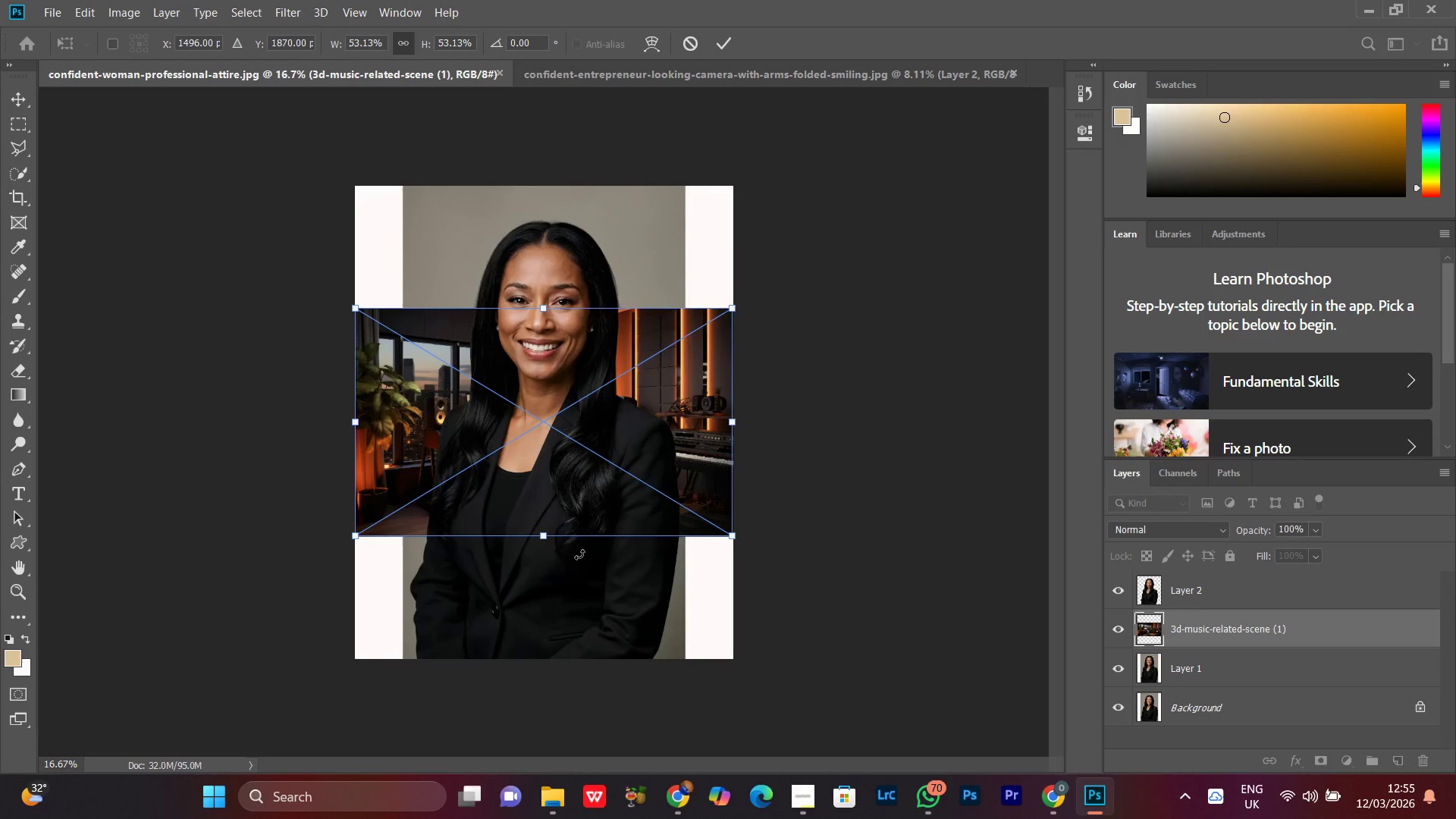 
key(Control+Minus)
 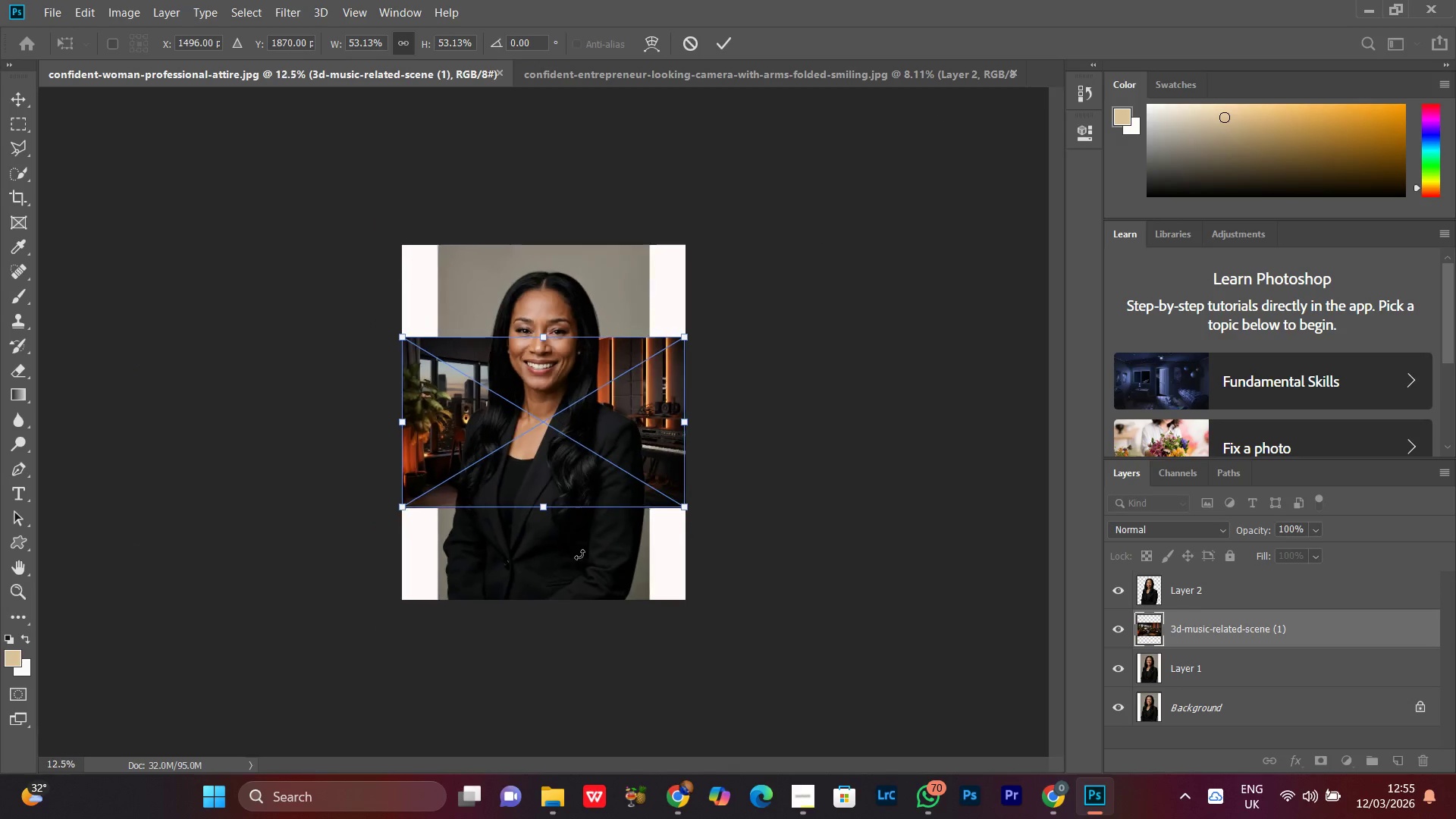 
key(Control+Equal)
 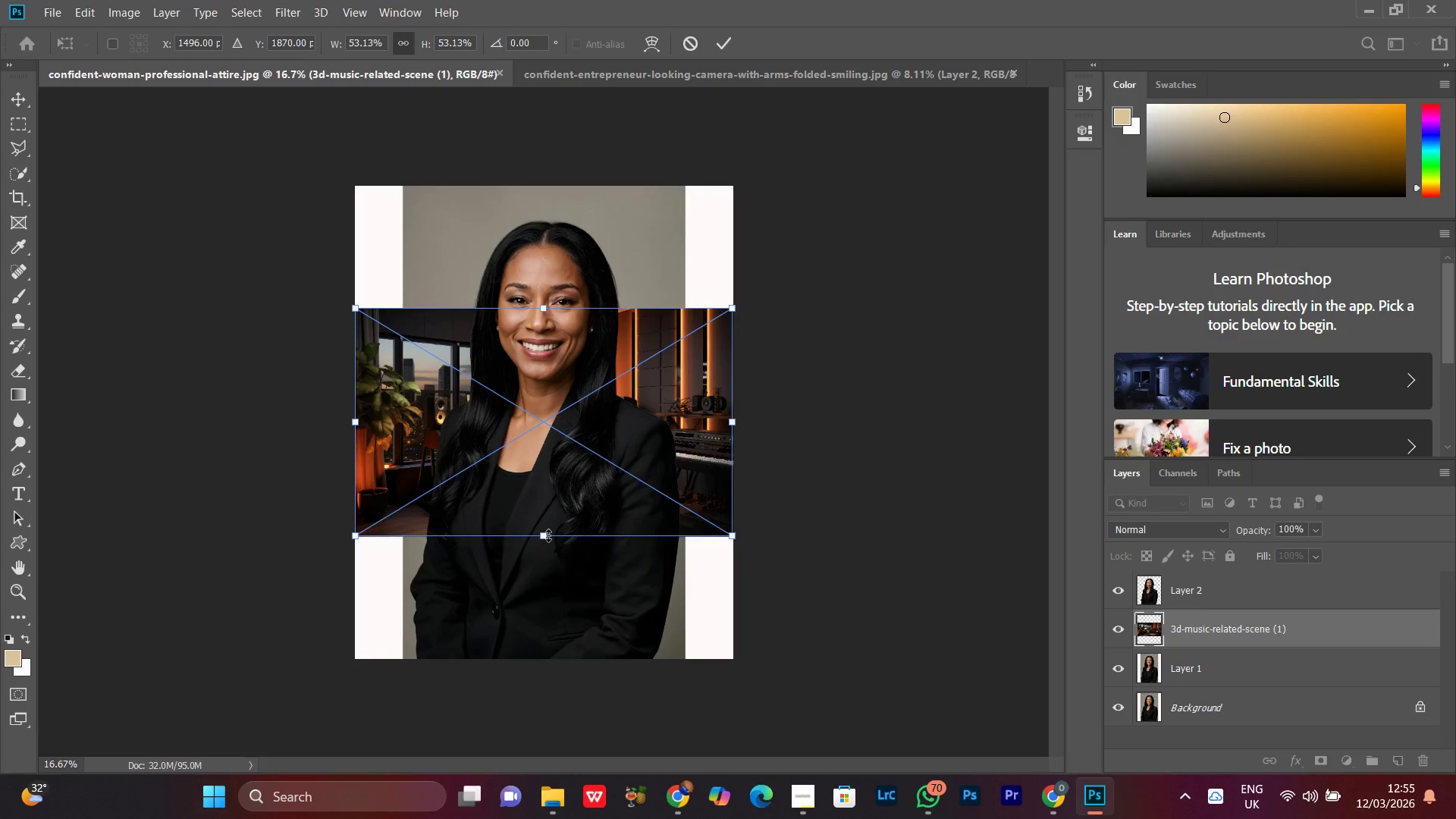 
left_click_drag(start_coordinate=[548, 537], to_coordinate=[535, 648])
 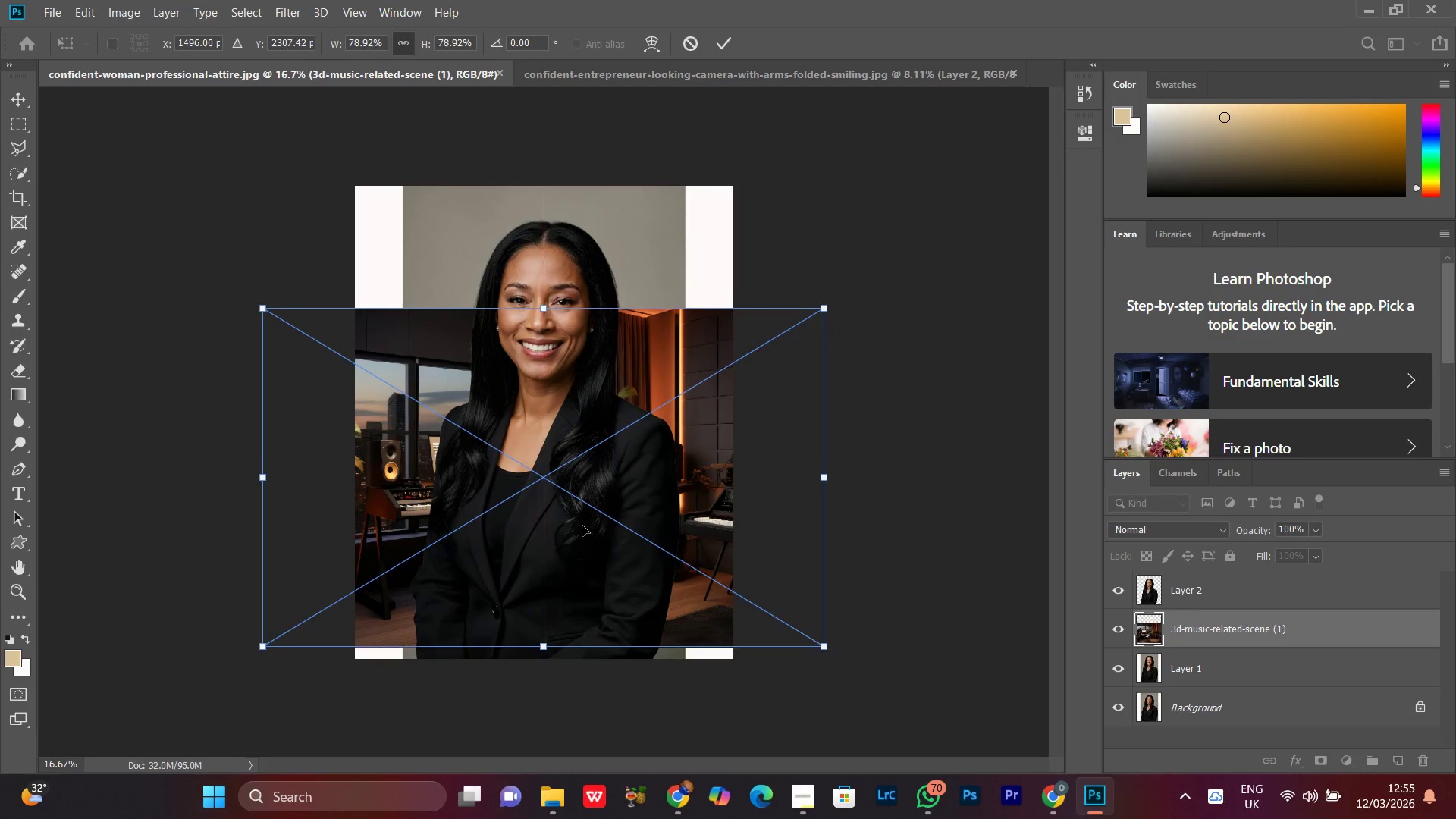 
left_click_drag(start_coordinate=[582, 526], to_coordinate=[526, 403])
 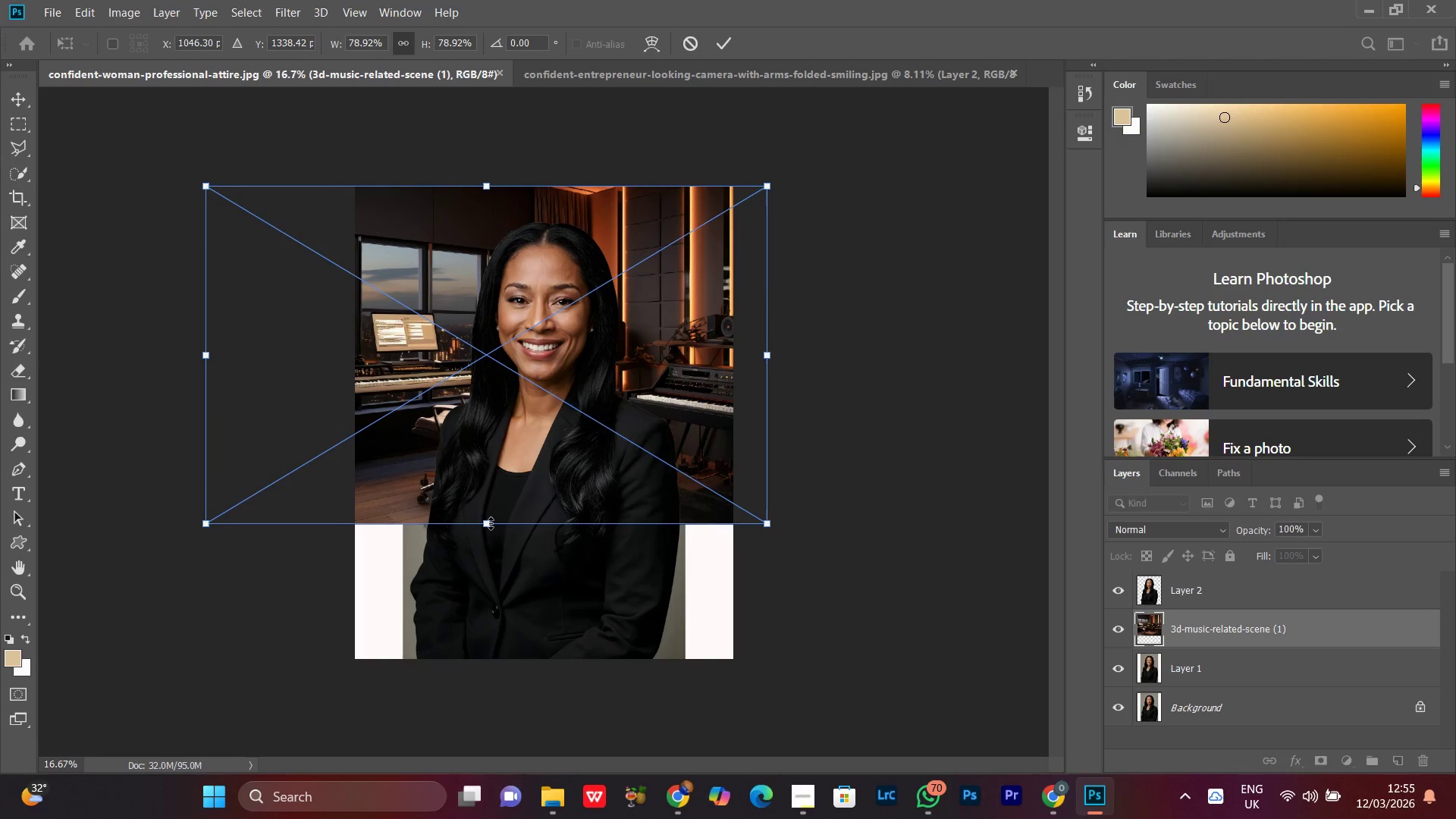 
left_click_drag(start_coordinate=[494, 539], to_coordinate=[489, 649])
 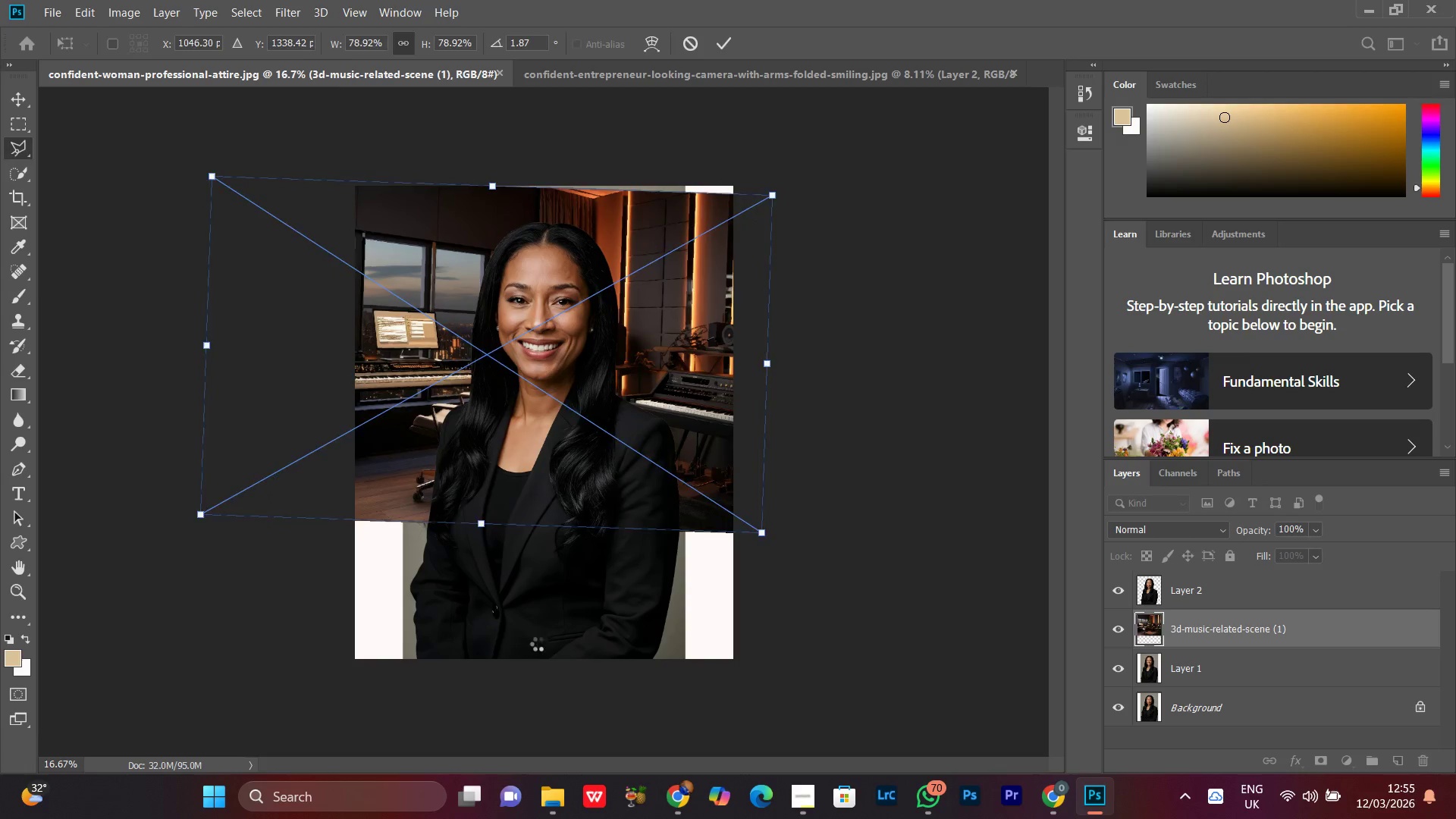 
left_click([489, 649])
 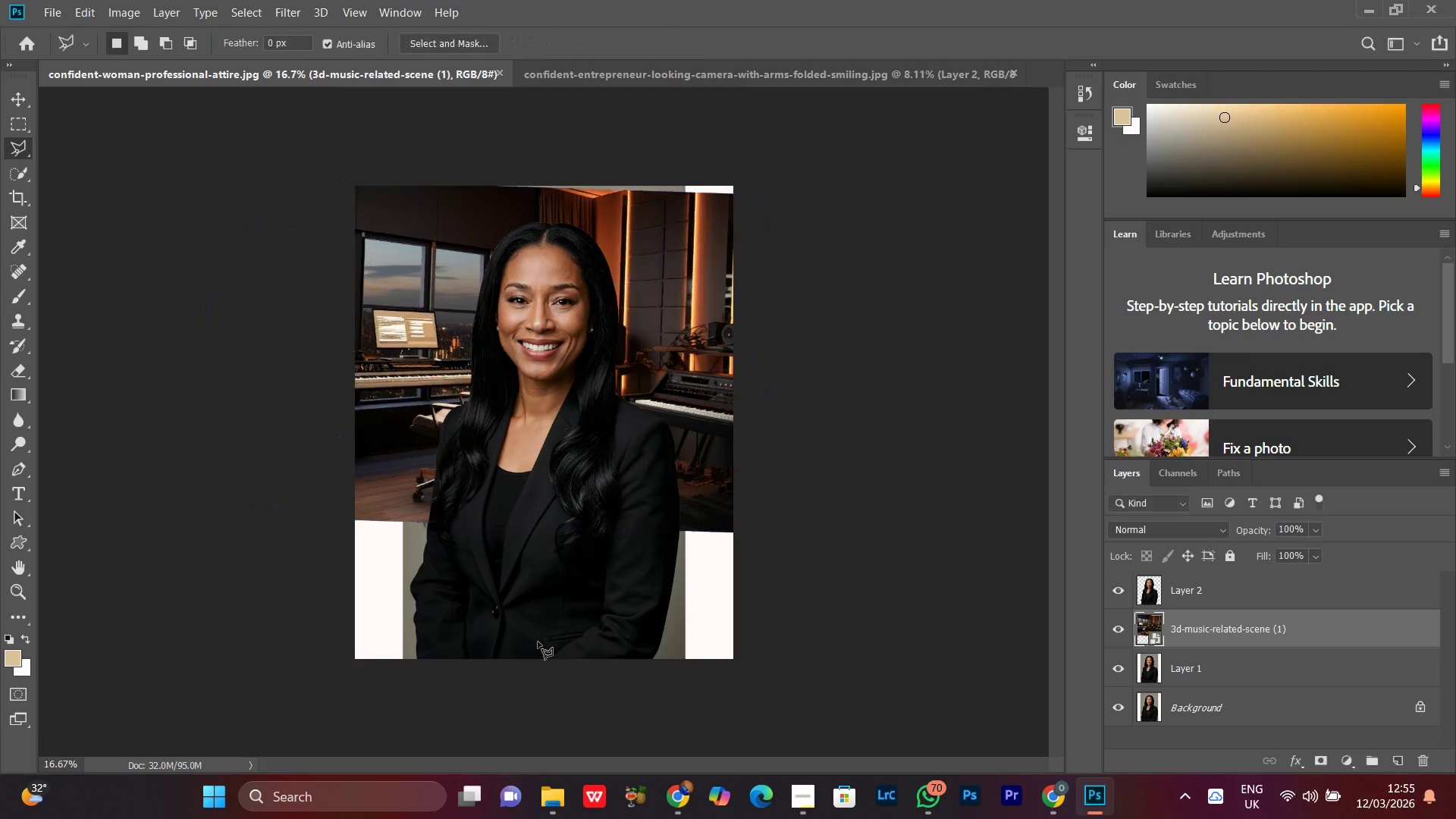 
key(Control+Z)
 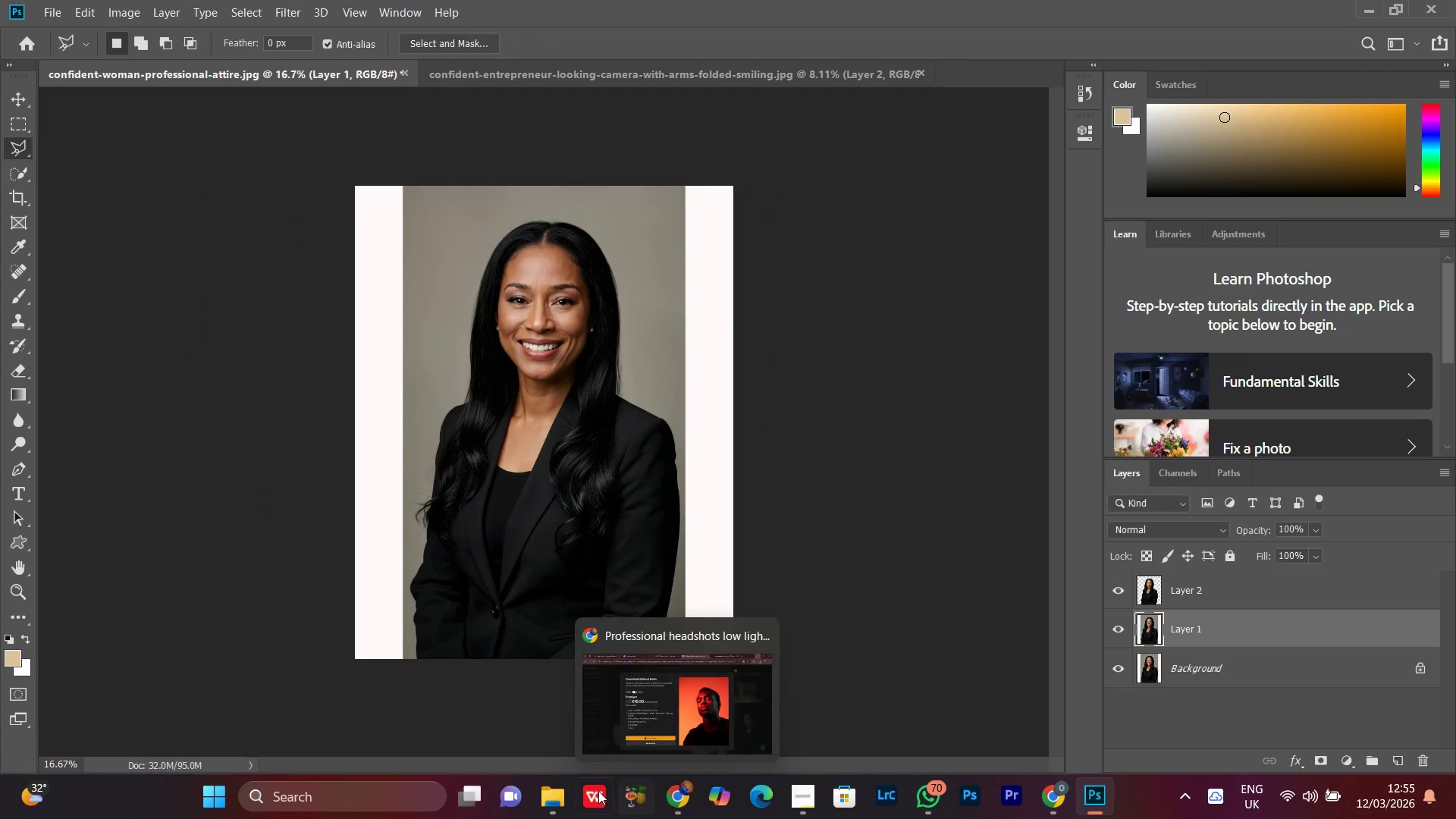 
left_click([540, 802])
 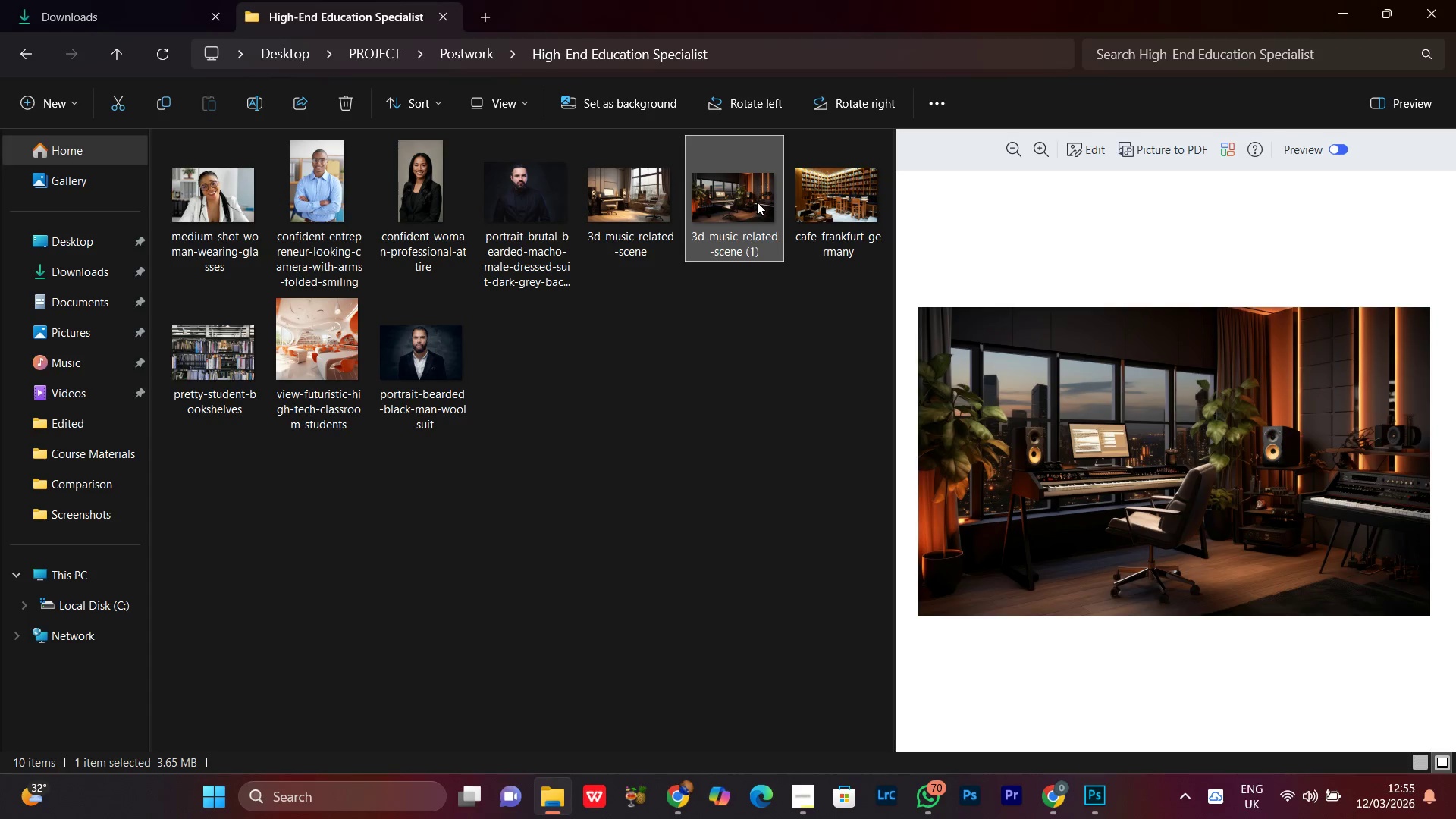 
left_click_drag(start_coordinate=[745, 193], to_coordinate=[551, 453])
 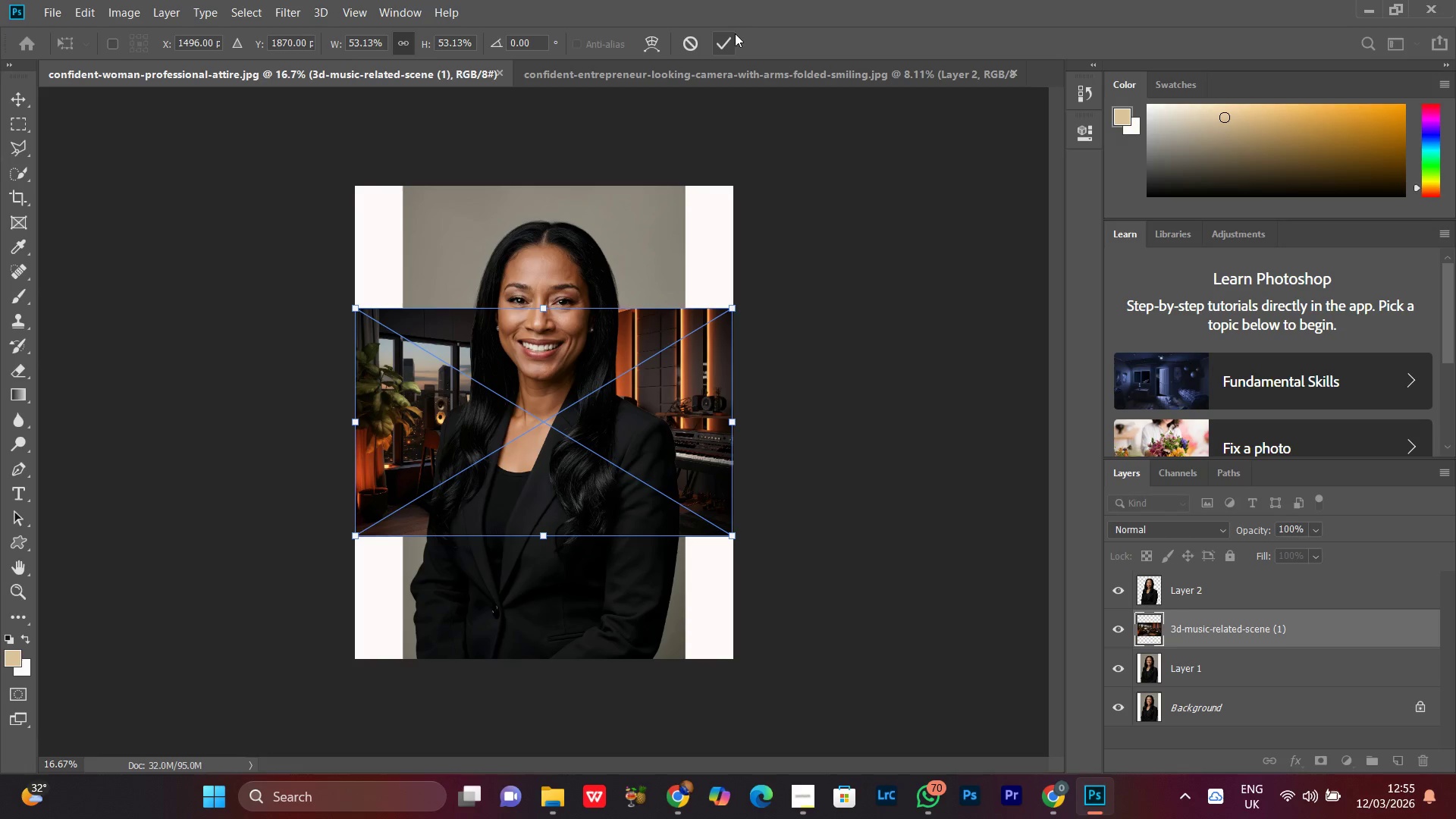 
left_click([726, 38])
 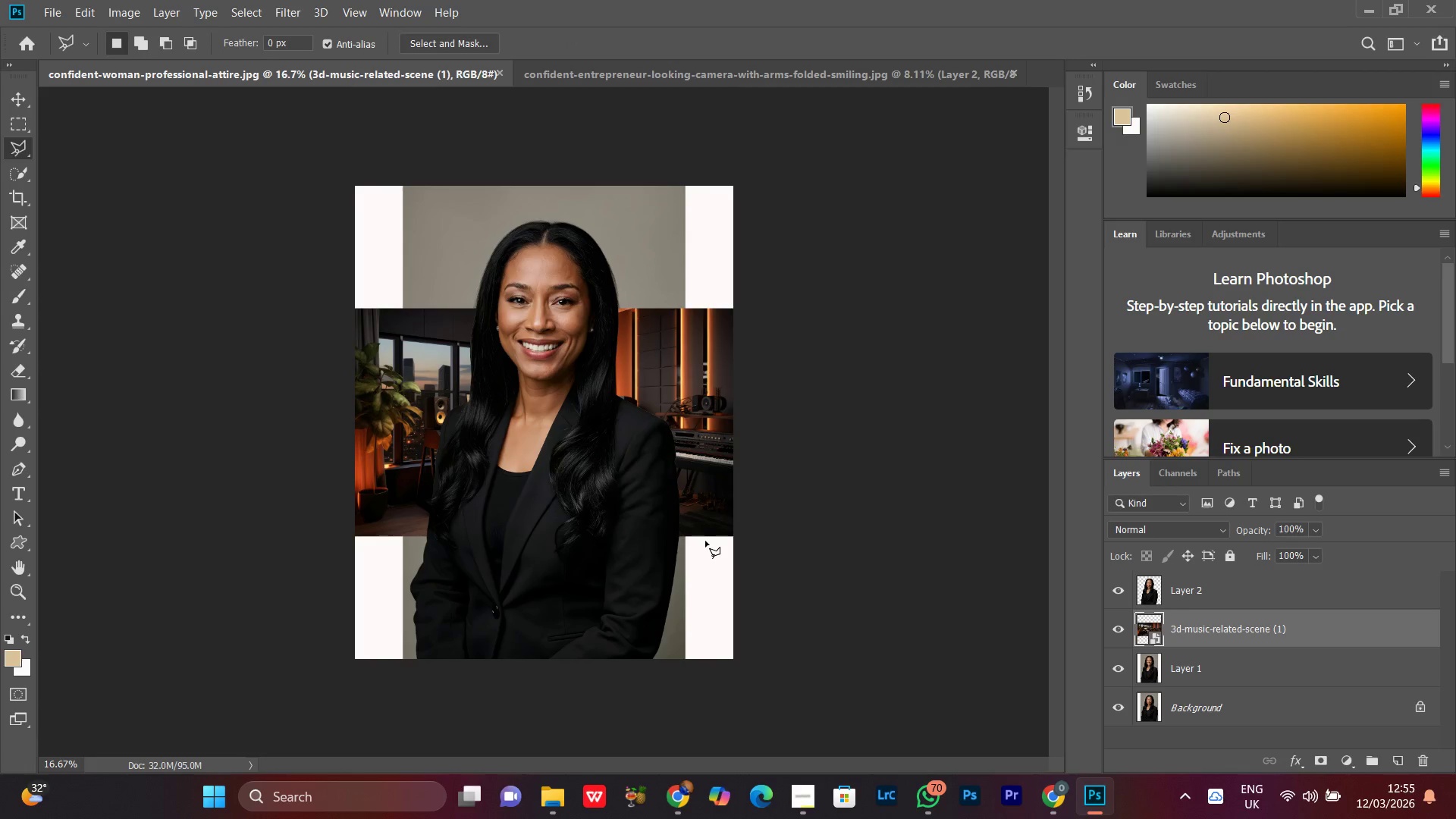 
key(Control+Minus)
 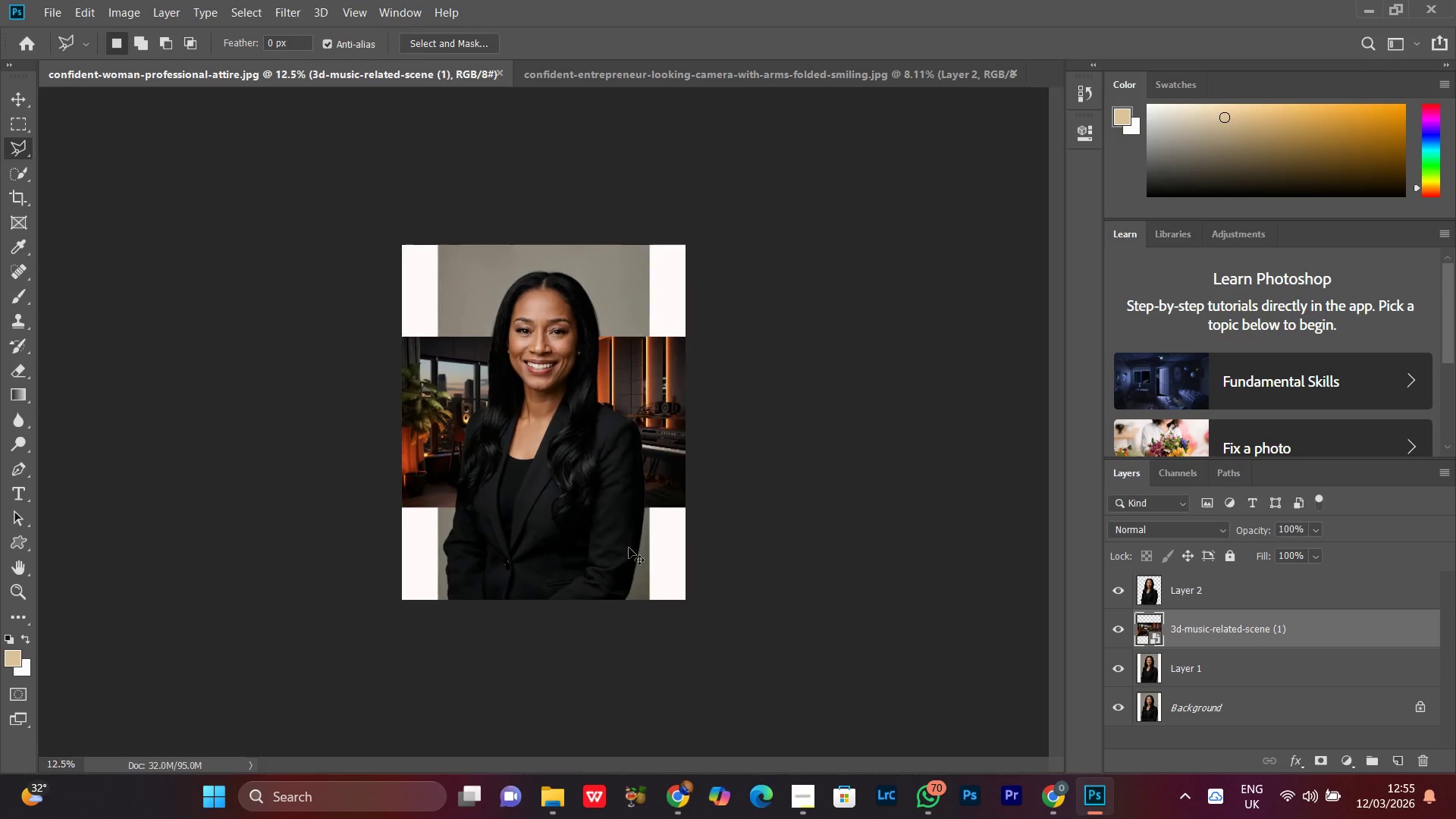 
key(Control+Minus)
 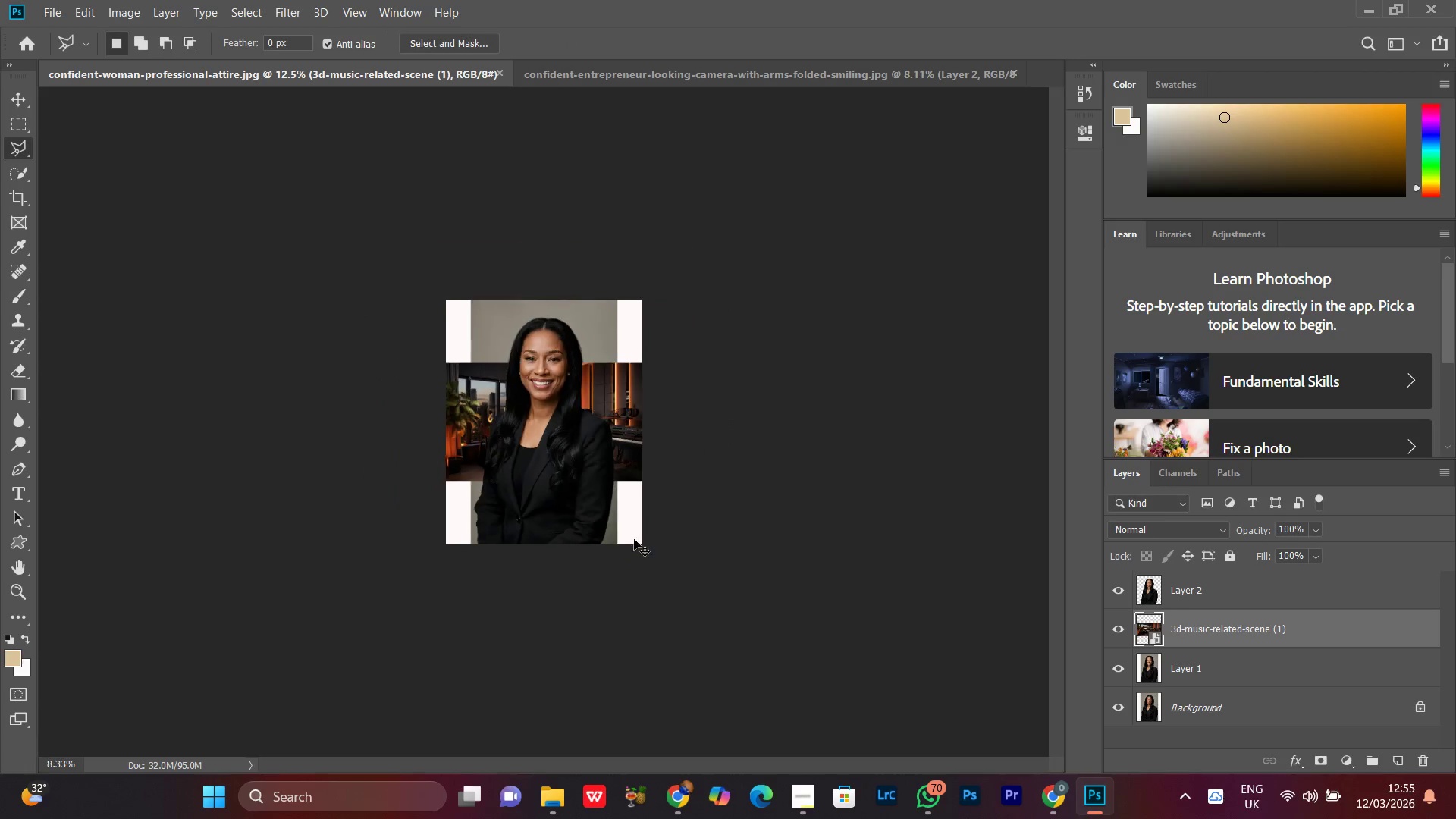 
key(Control+Equal)
 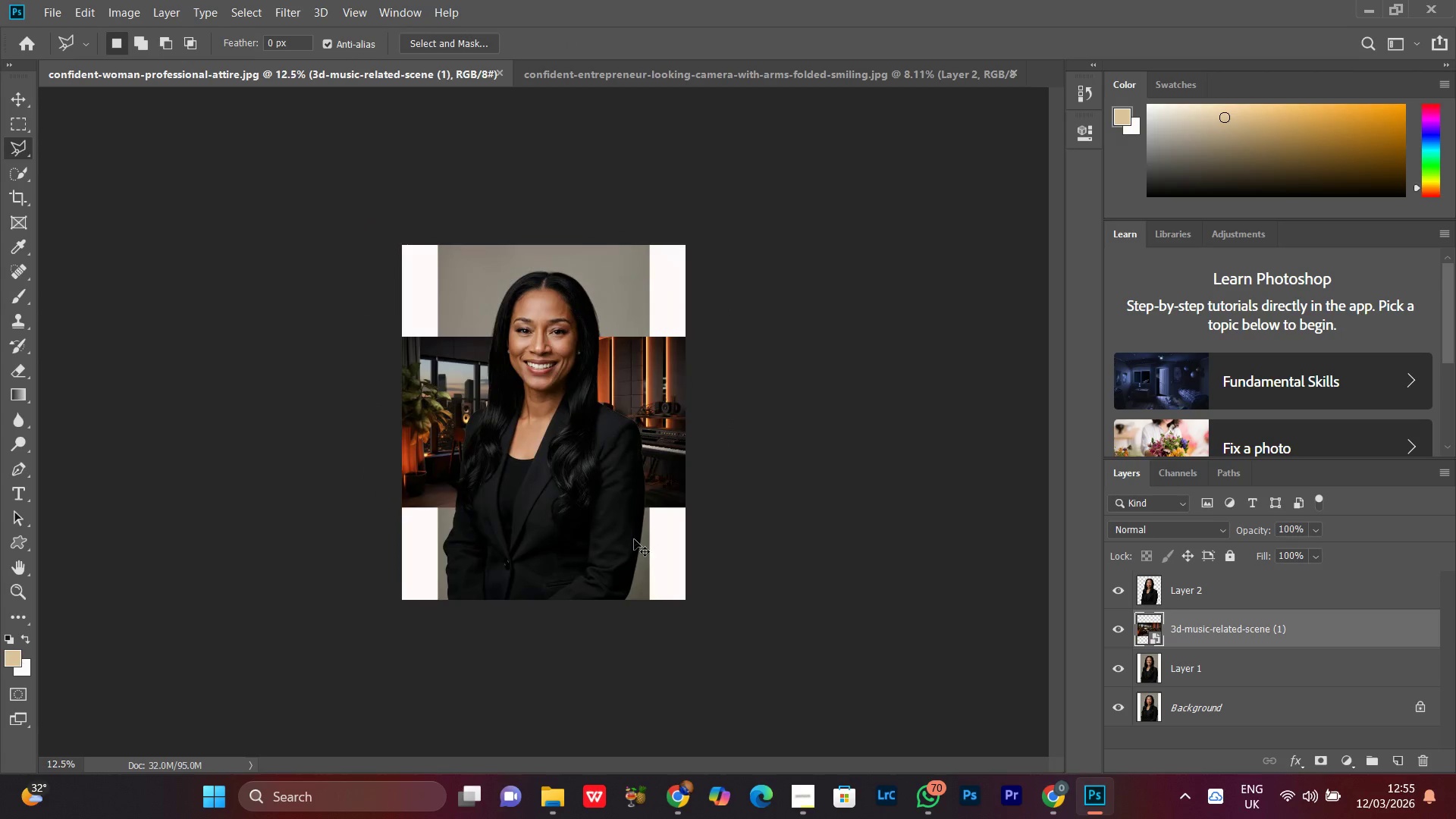 
key(Control+T)
 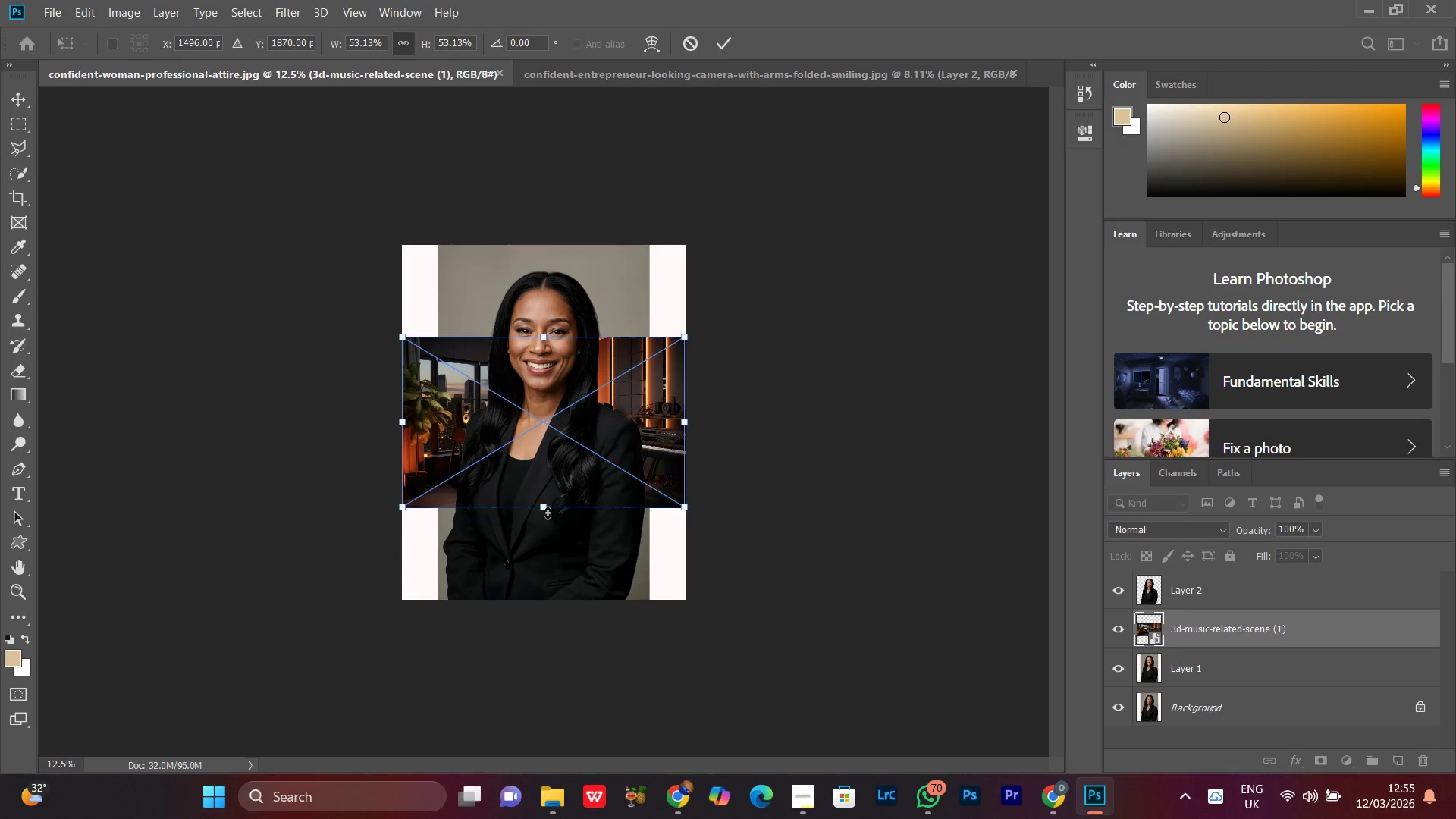 
left_click_drag(start_coordinate=[548, 511], to_coordinate=[544, 678])
 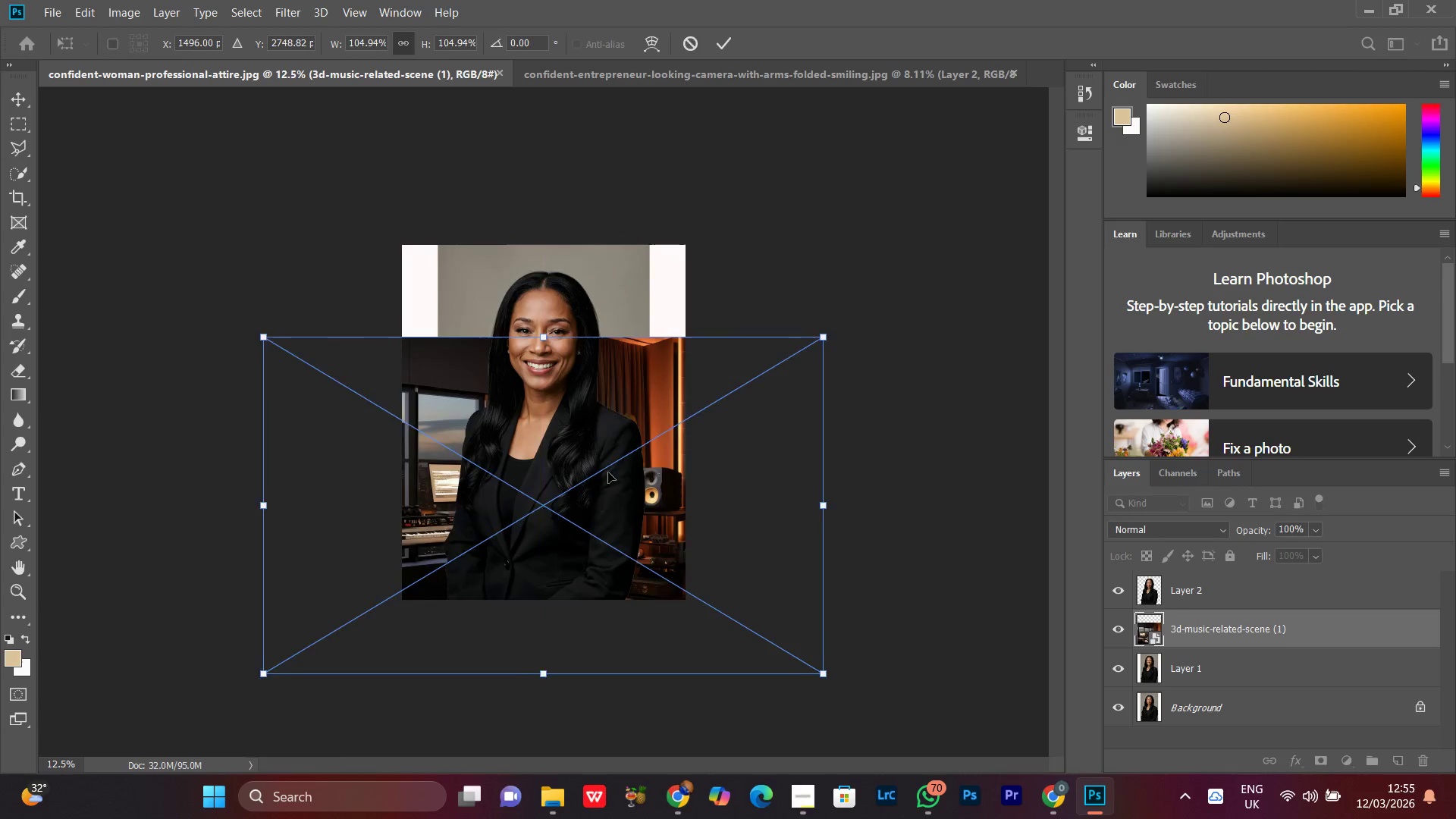 
left_click_drag(start_coordinate=[608, 472], to_coordinate=[566, 324])
 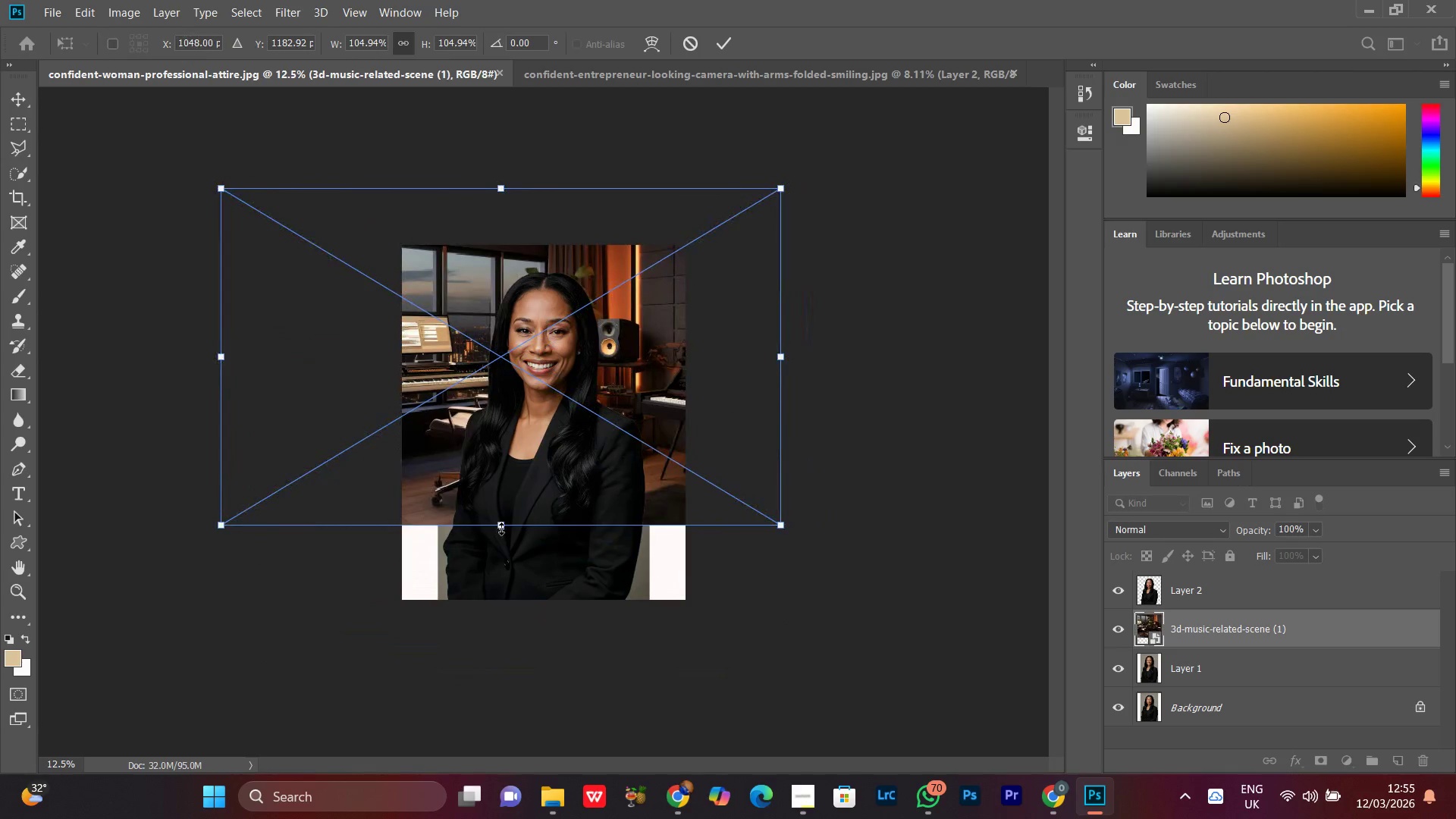 
left_click_drag(start_coordinate=[504, 529], to_coordinate=[500, 679])
 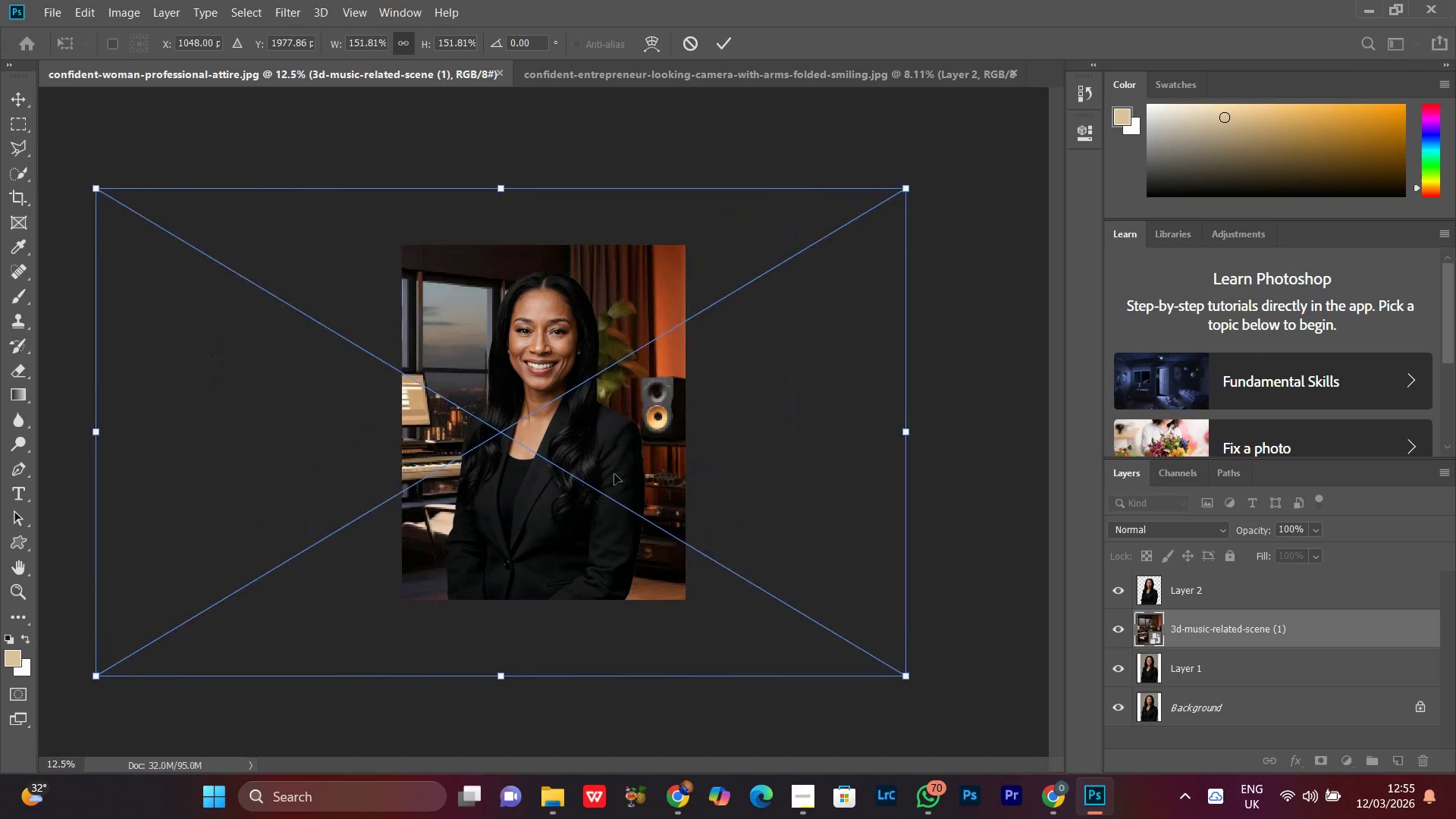 
left_click_drag(start_coordinate=[618, 476], to_coordinate=[433, 457])
 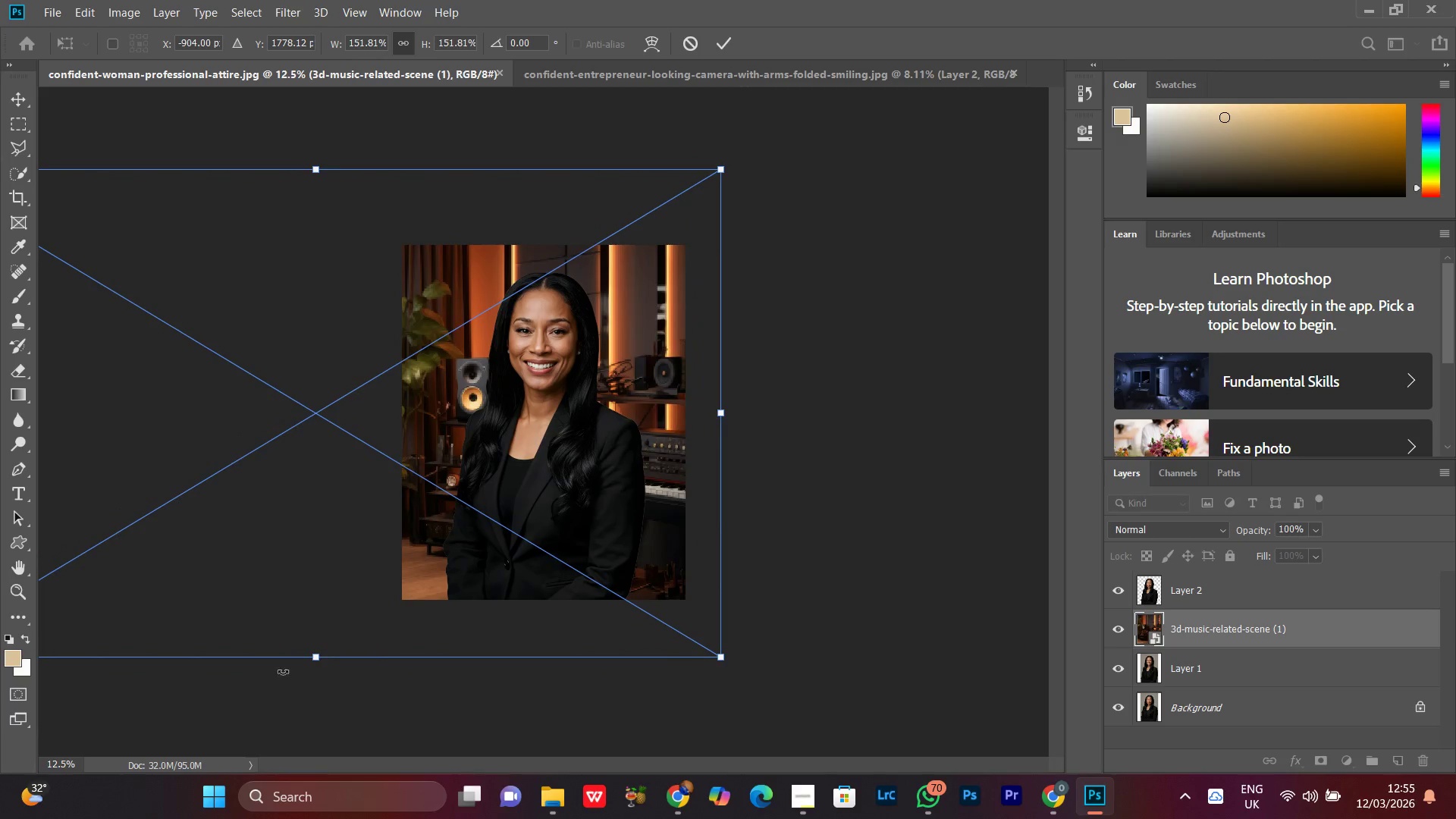 
left_click_drag(start_coordinate=[312, 657], to_coordinate=[312, 667])
 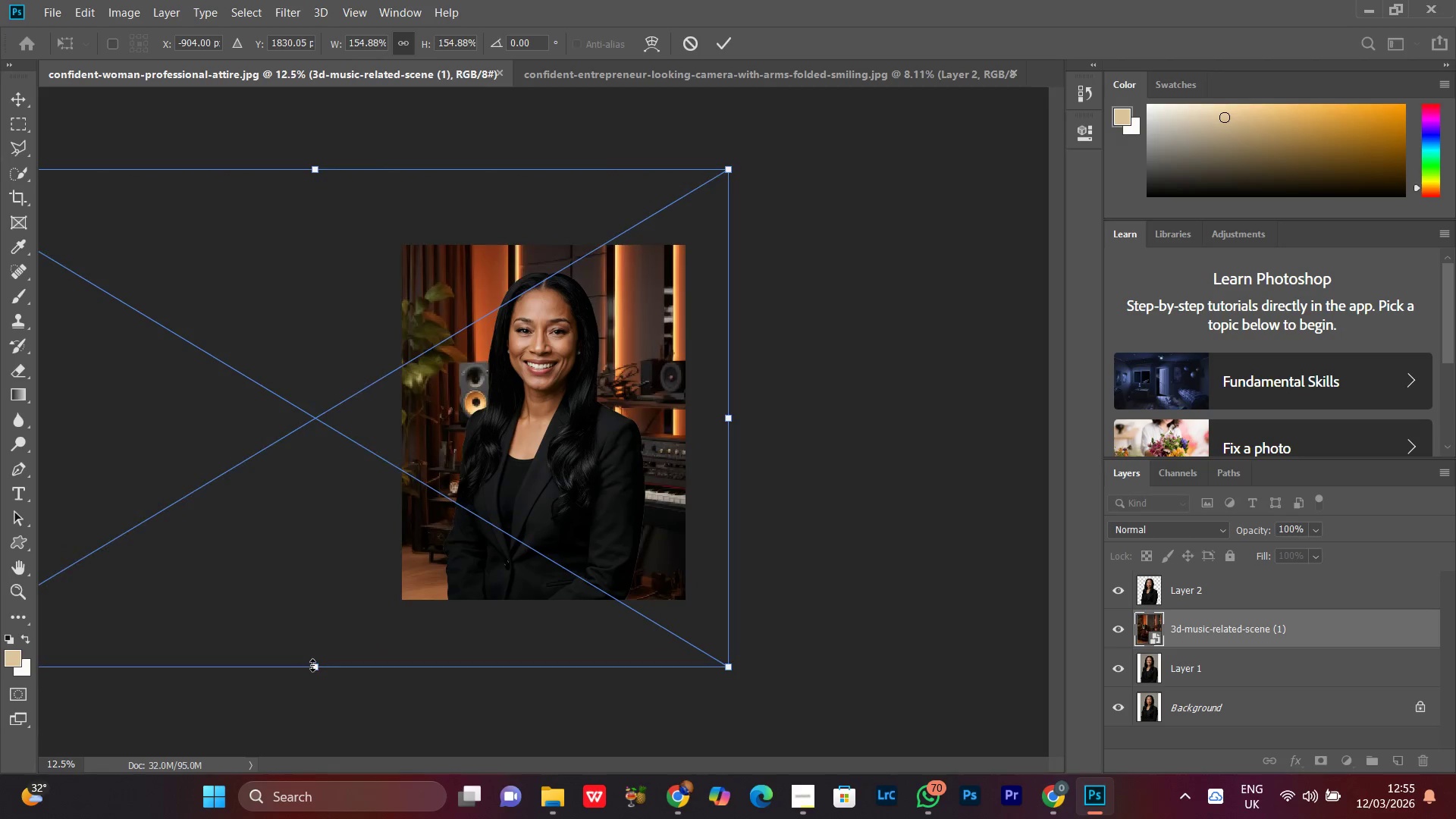 
left_click([312, 665])
 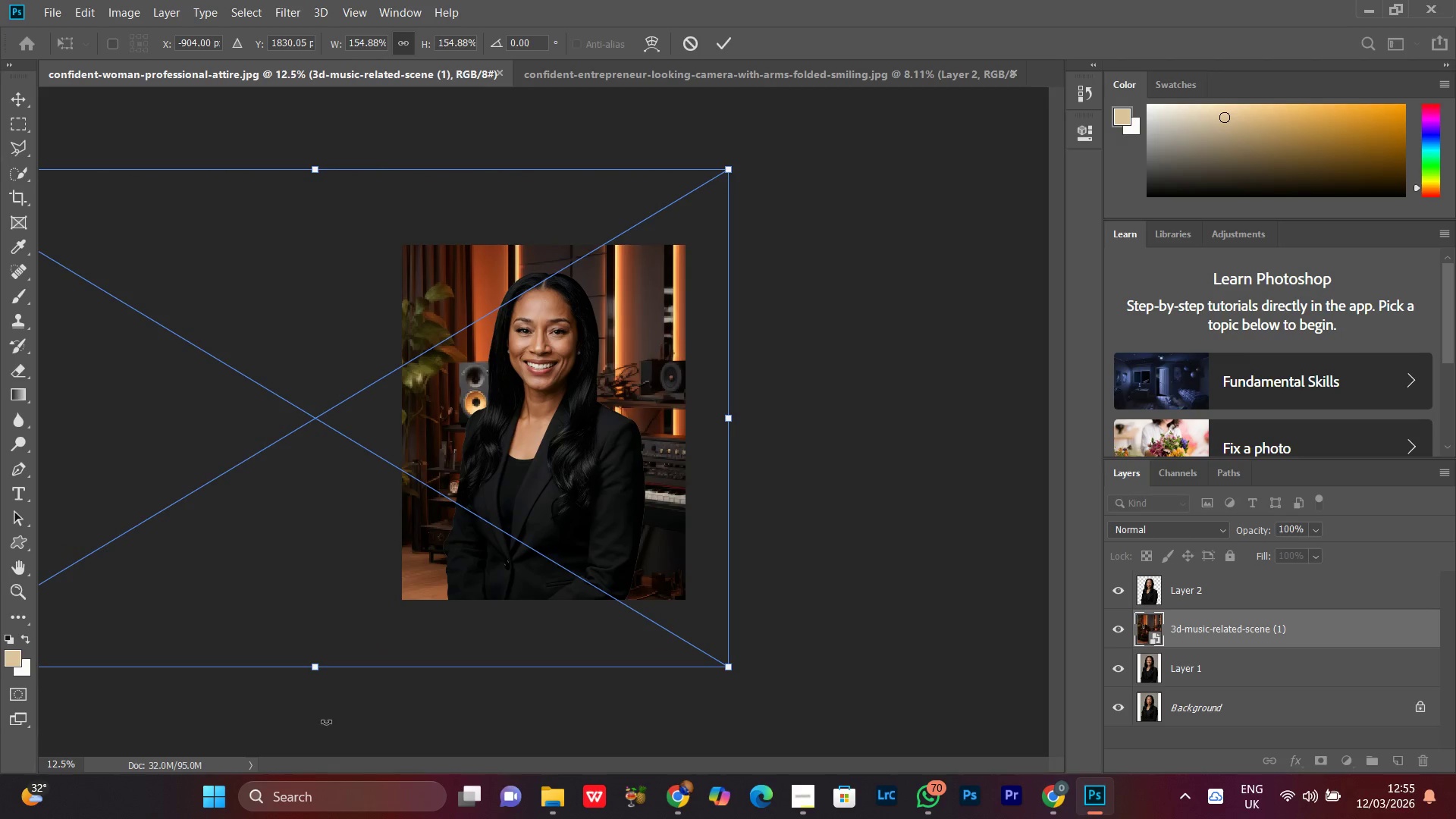 
key(ArrowUp)
 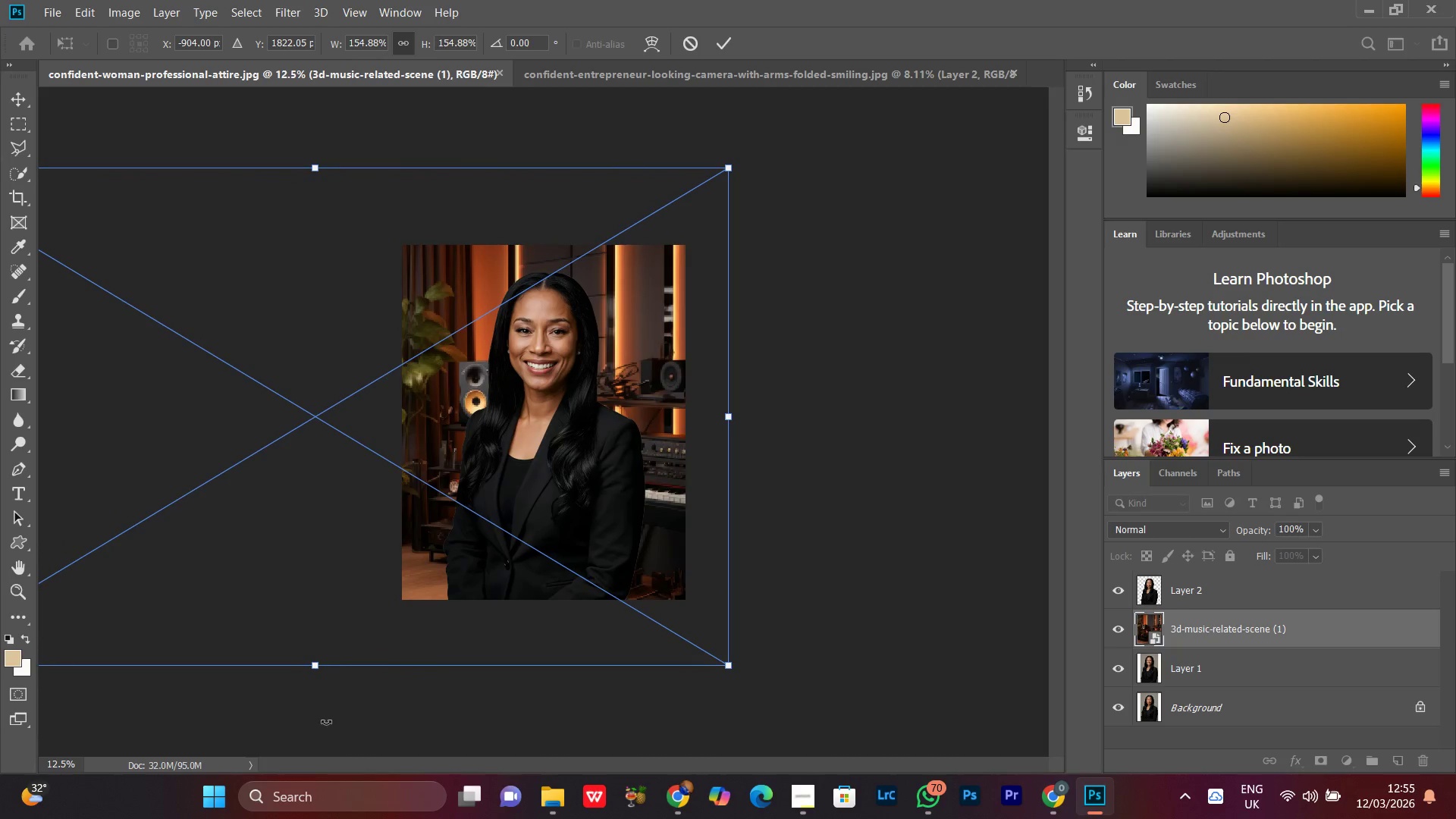 
key(ArrowUp)
 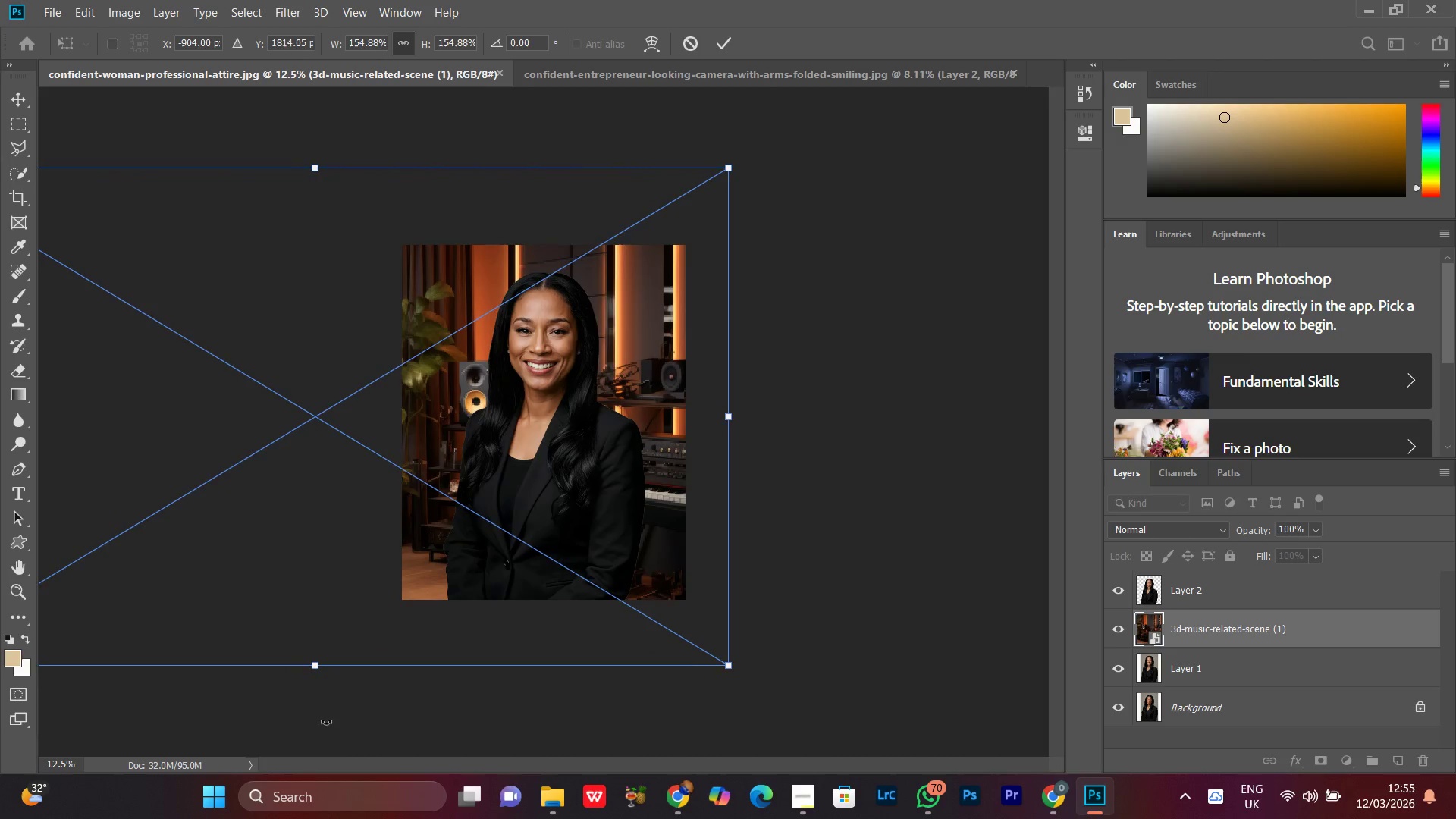 
key(ArrowUp)
 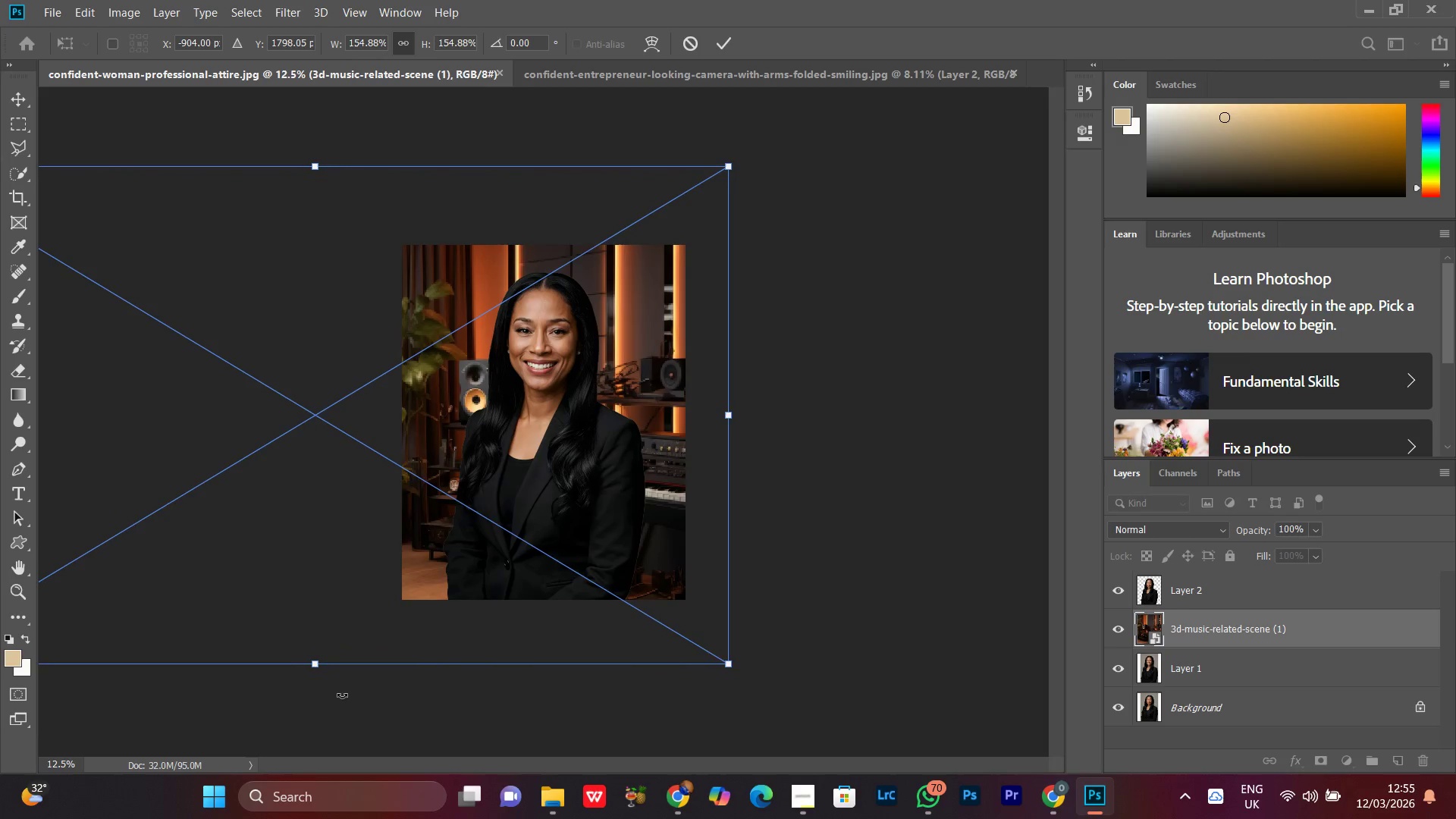 
key(ArrowUp)
 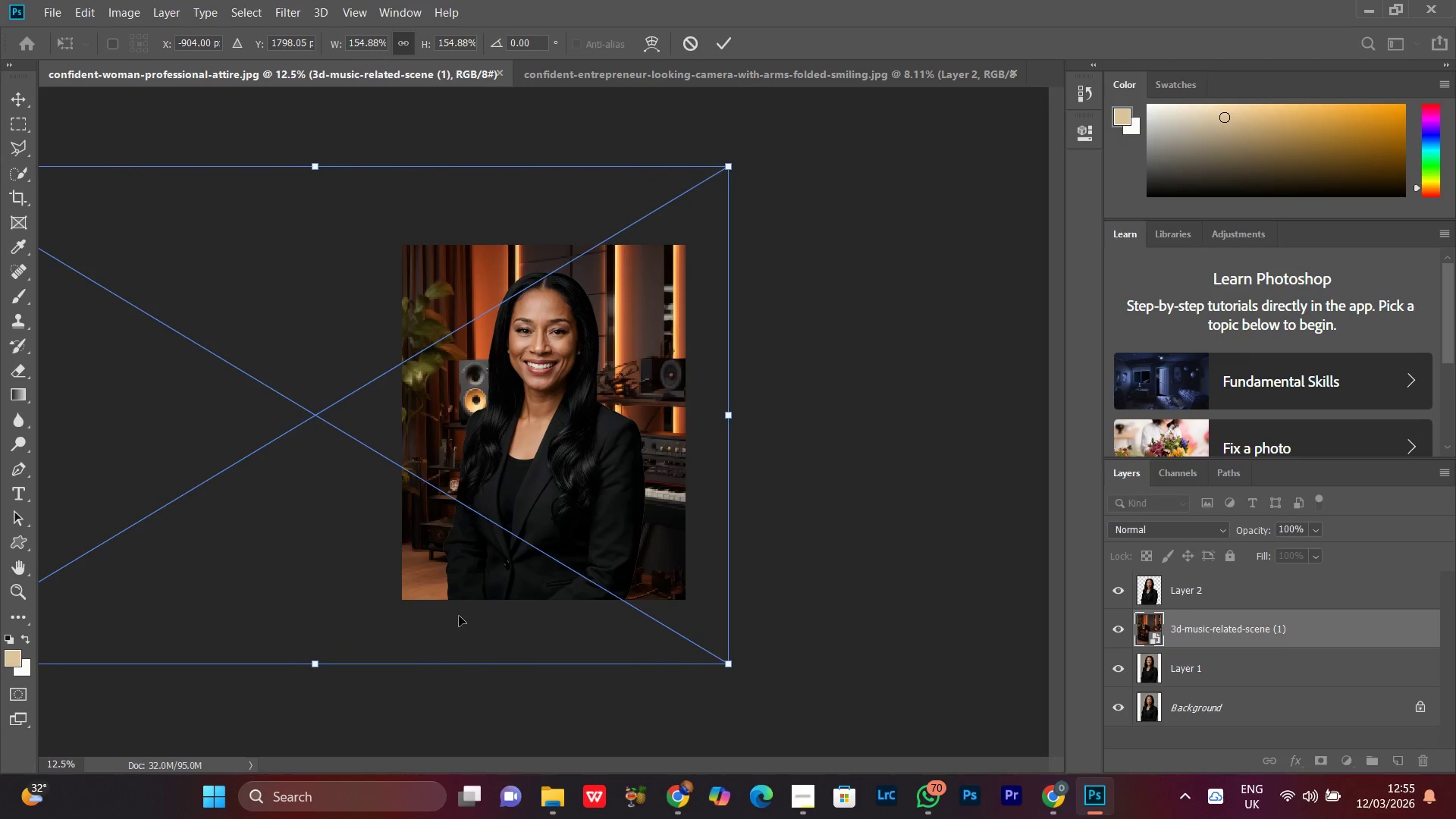 
key(ArrowUp)
 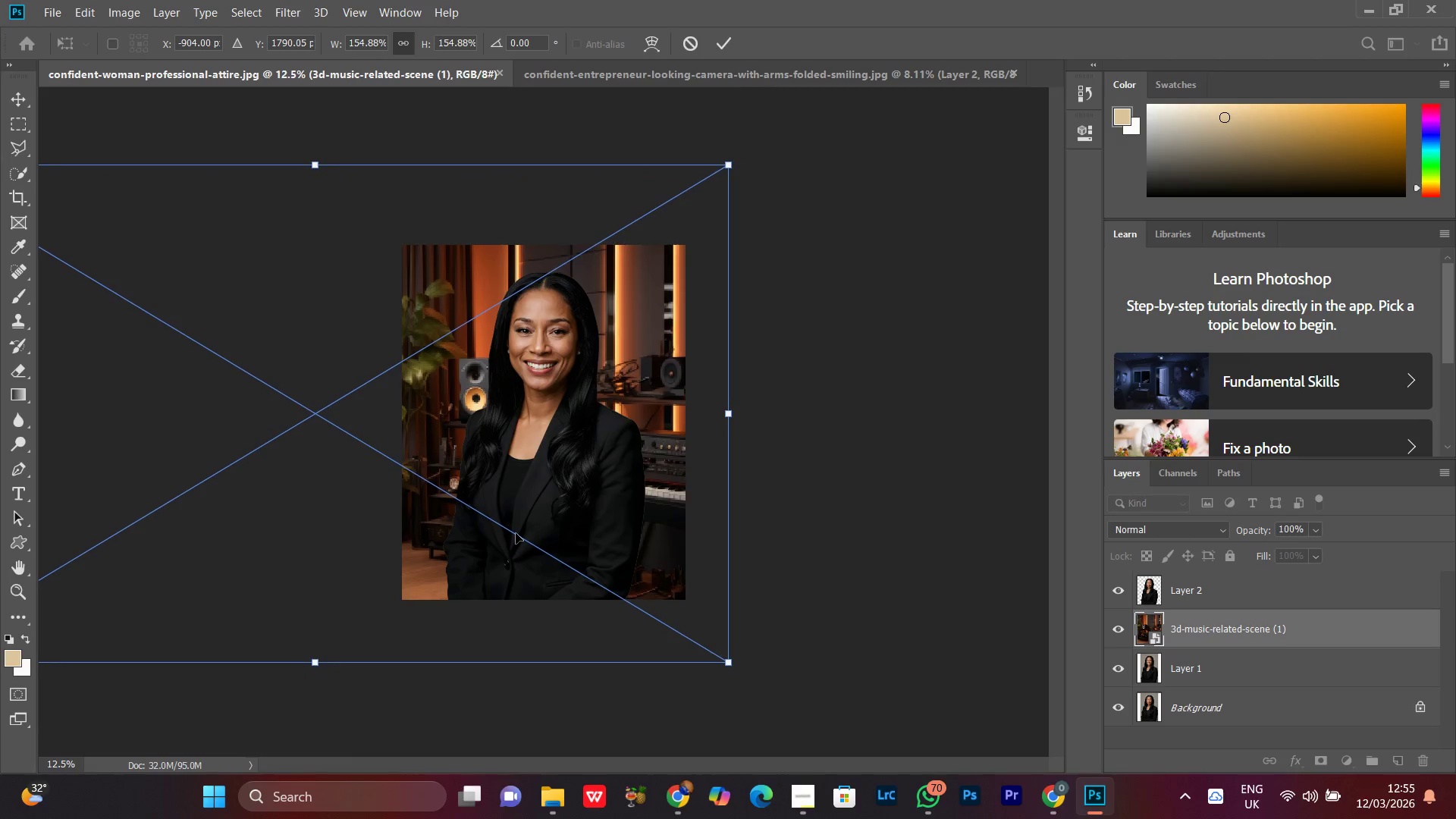 
key(ArrowUp)
 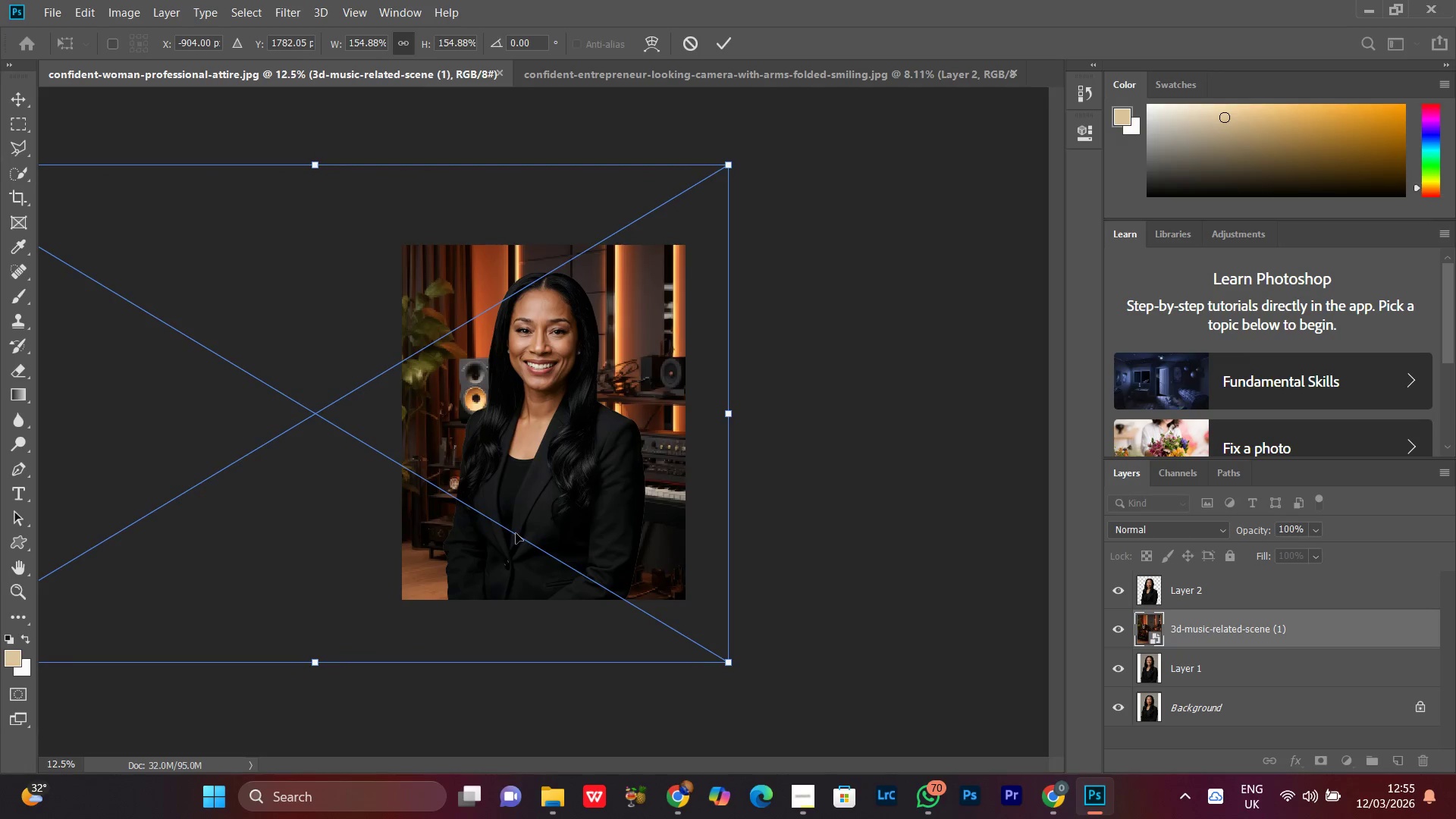 
key(ArrowUp)
 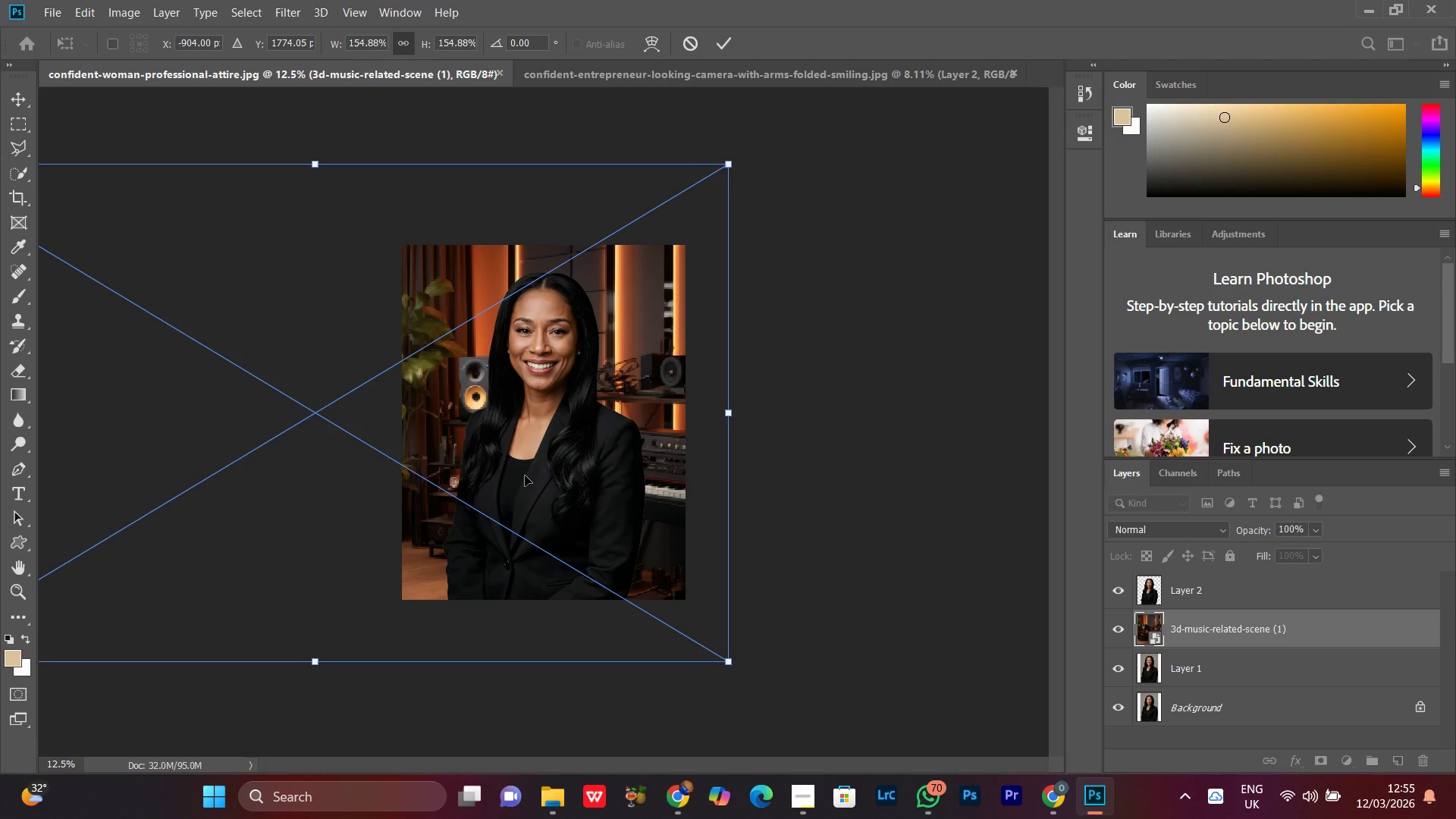 
left_click_drag(start_coordinate=[525, 472], to_coordinate=[554, 471])
 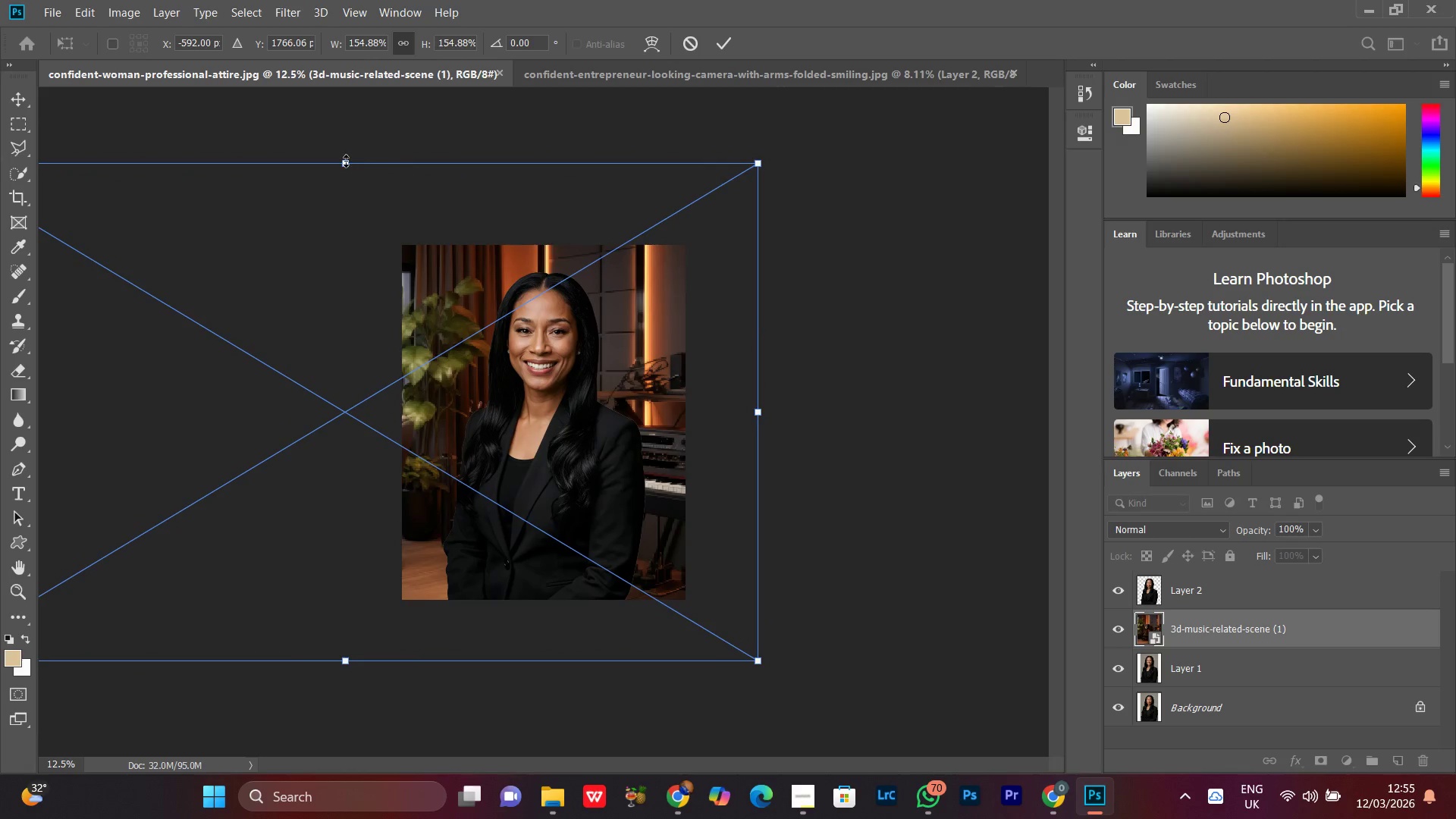 
left_click_drag(start_coordinate=[346, 168], to_coordinate=[330, 230])
 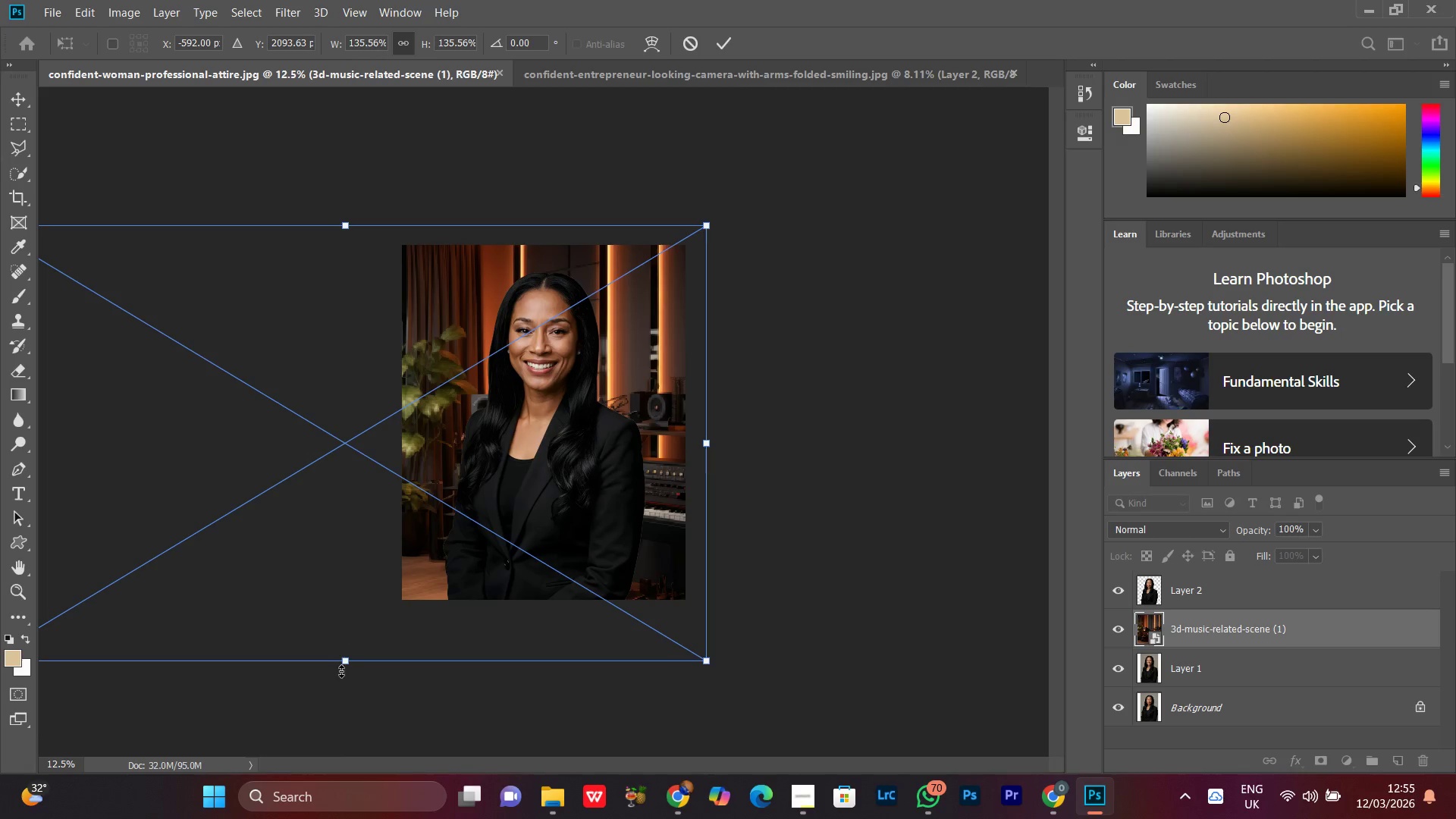 
left_click_drag(start_coordinate=[349, 664], to_coordinate=[366, 726])
 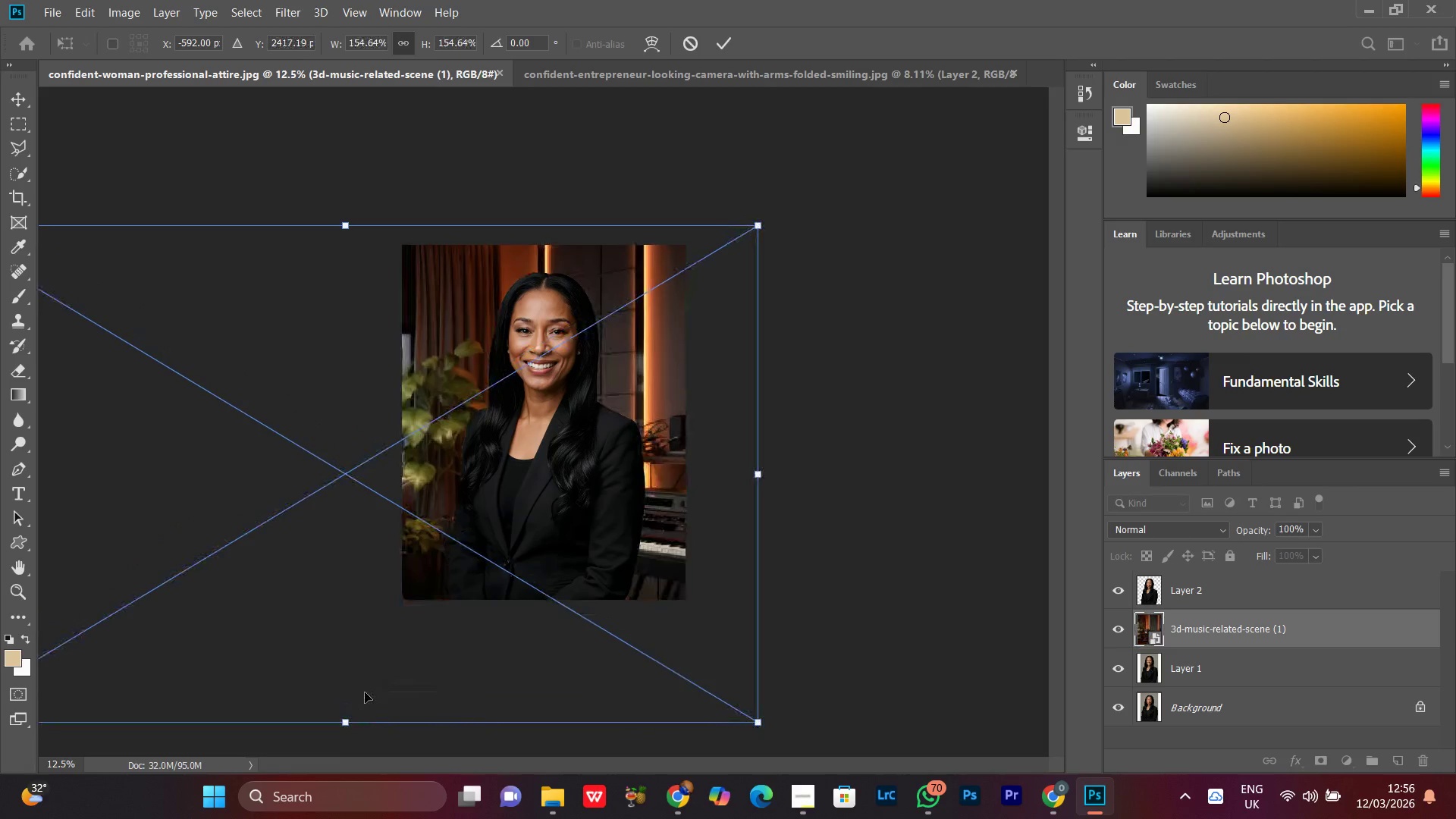 
left_click([365, 691])
 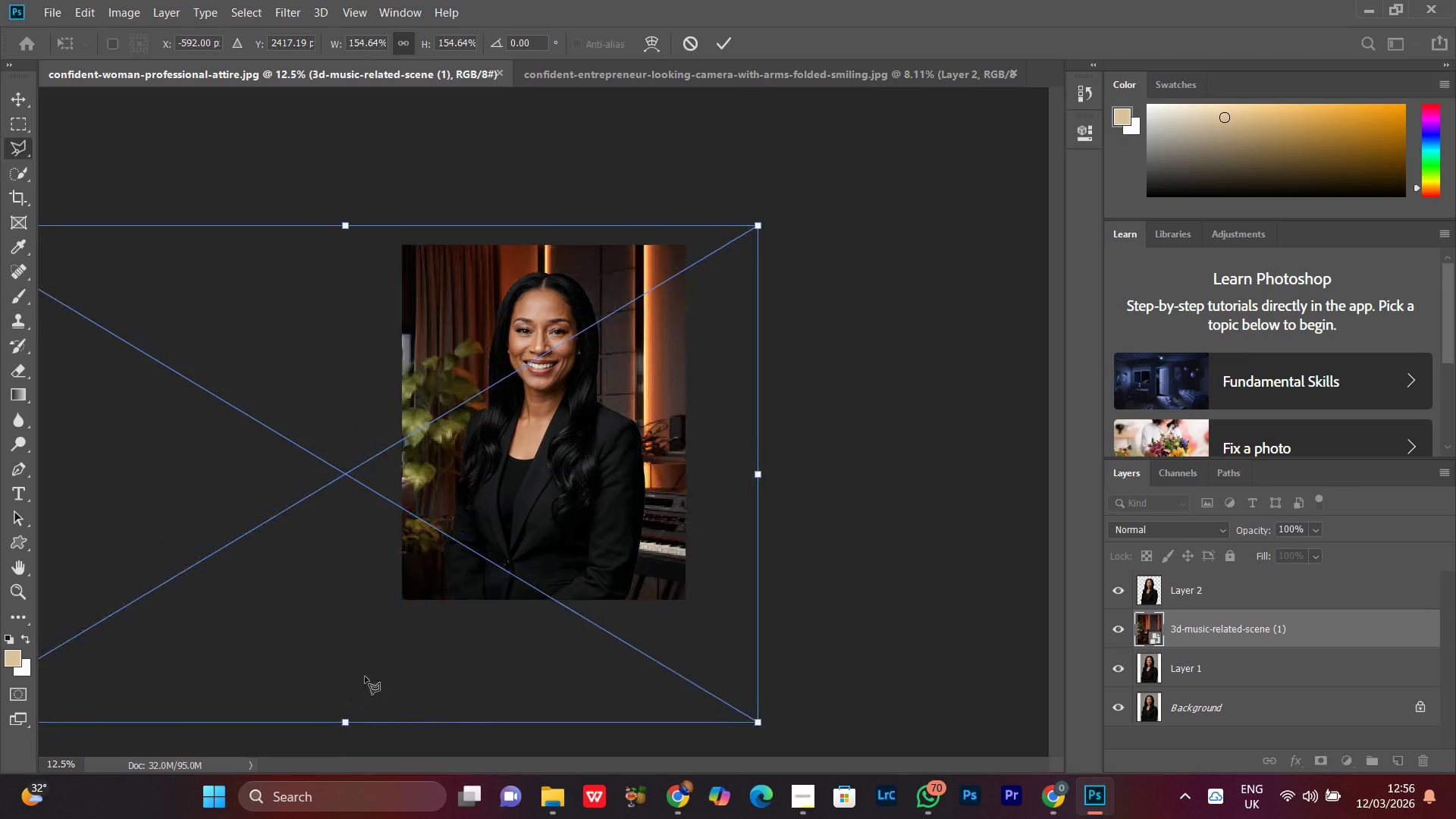 
left_click_drag(start_coordinate=[365, 690], to_coordinate=[365, 670])
 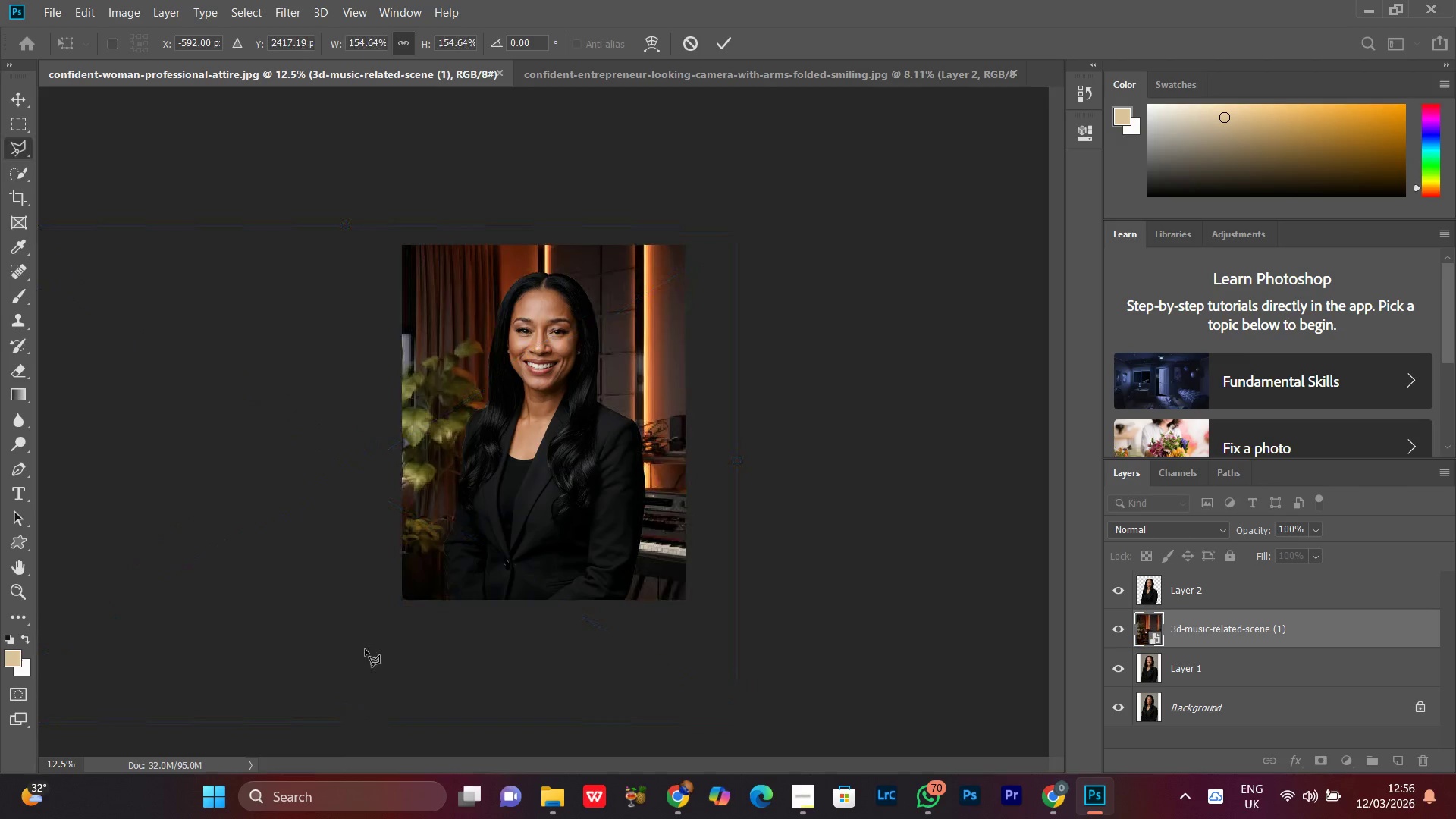 
triple_click([365, 647])
 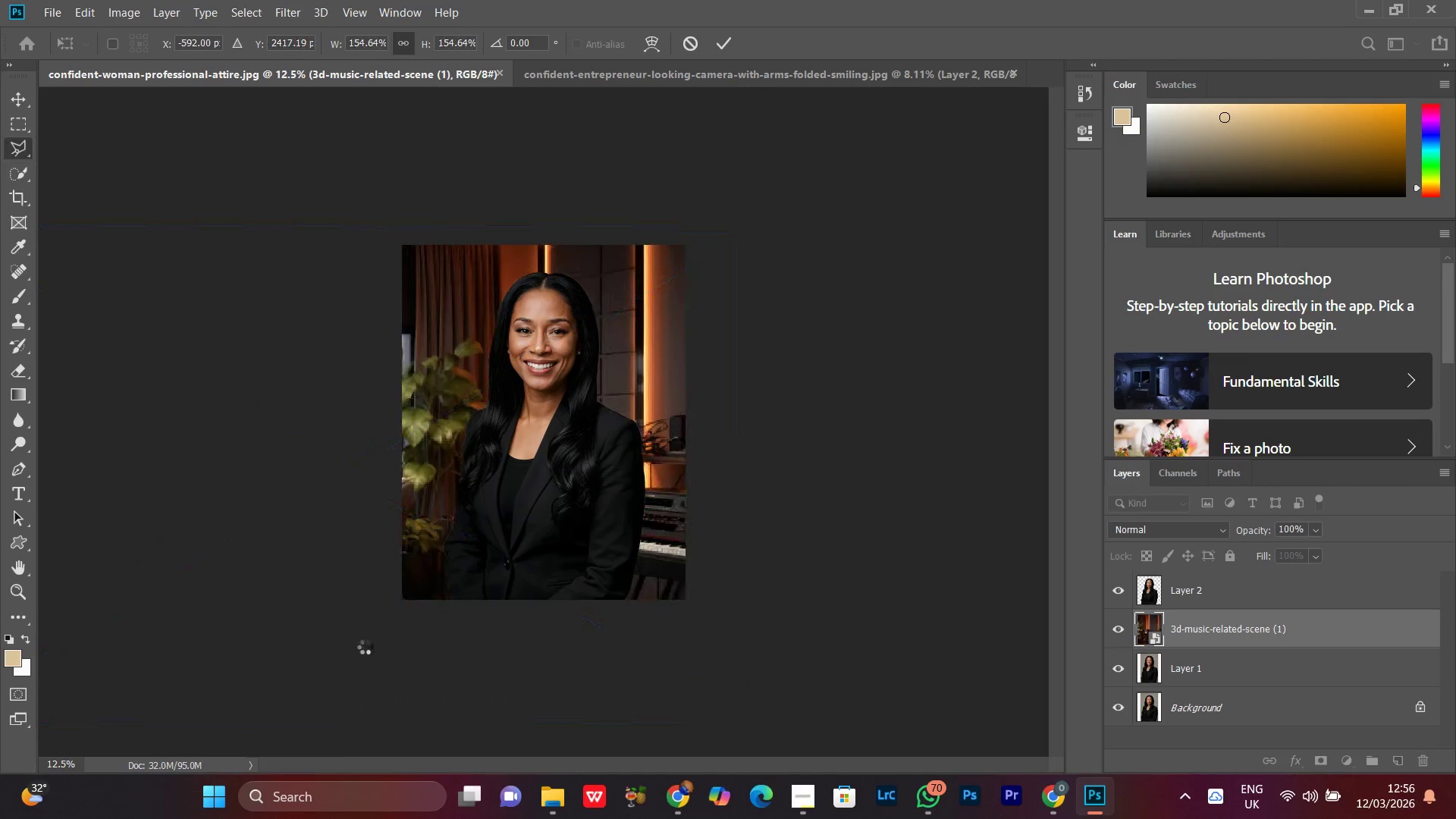 
triple_click([365, 647])
 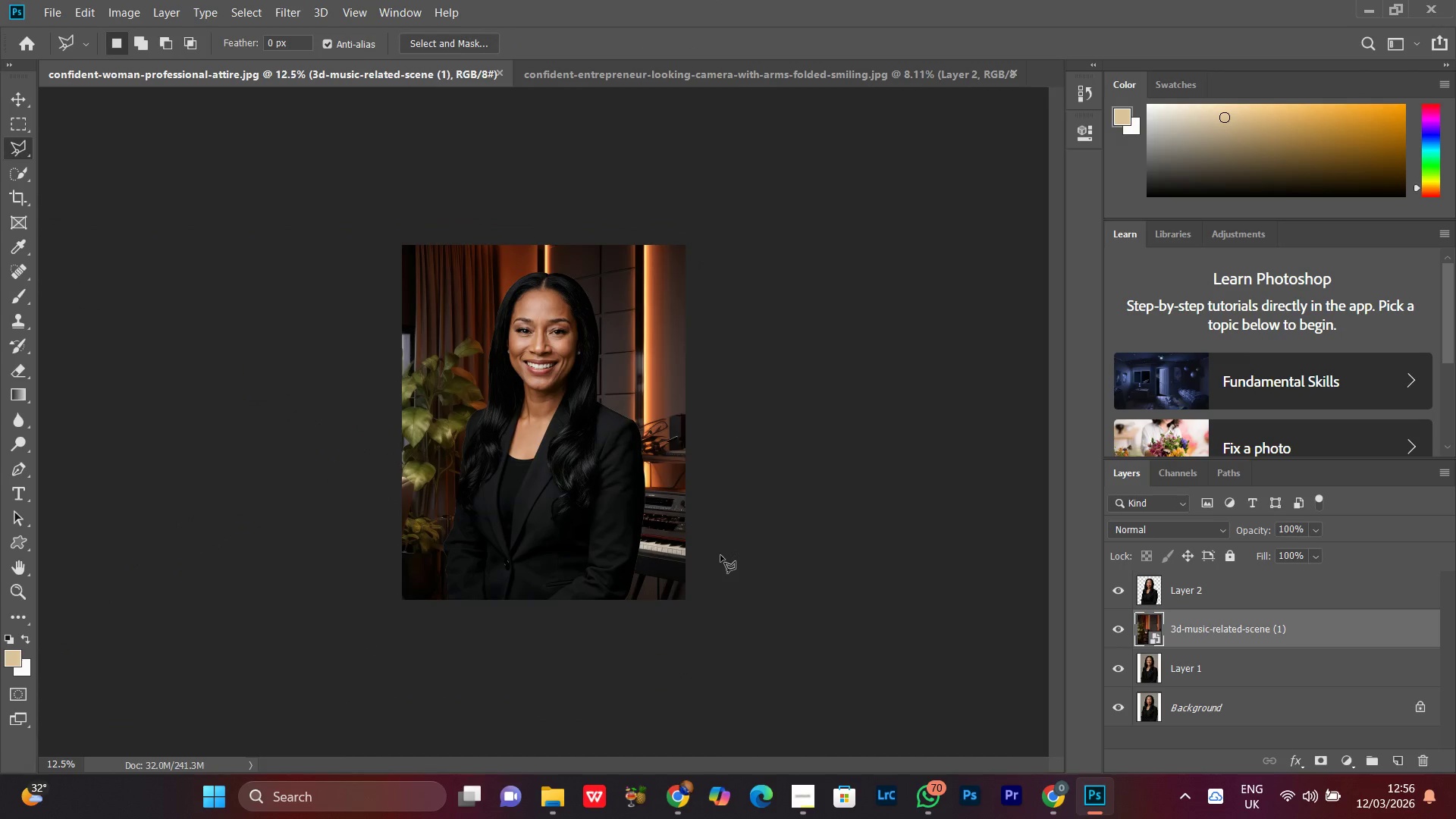 
wait(6.5)
 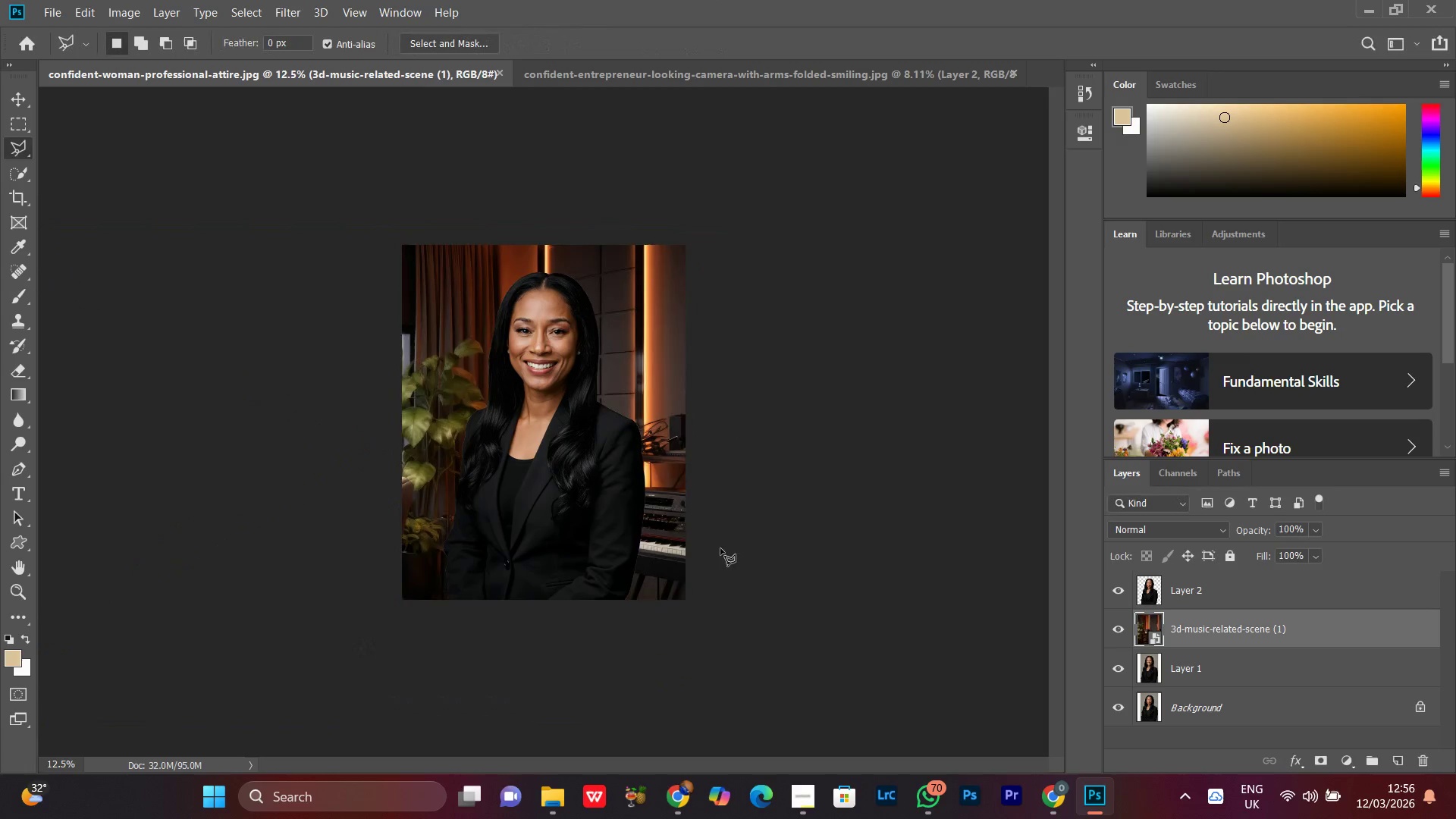 
key(Control+T)
 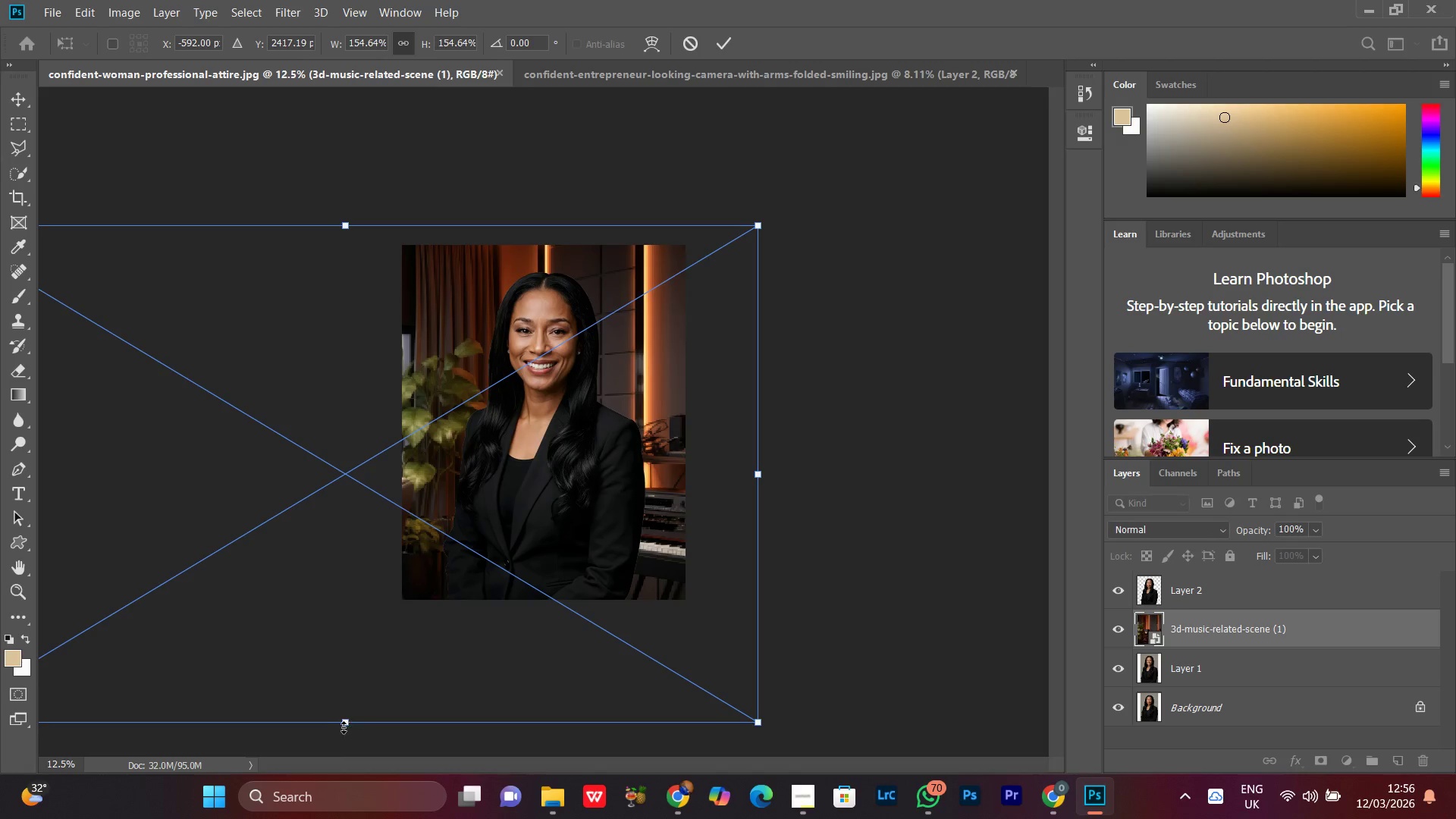 
left_click_drag(start_coordinate=[344, 727], to_coordinate=[376, 667])
 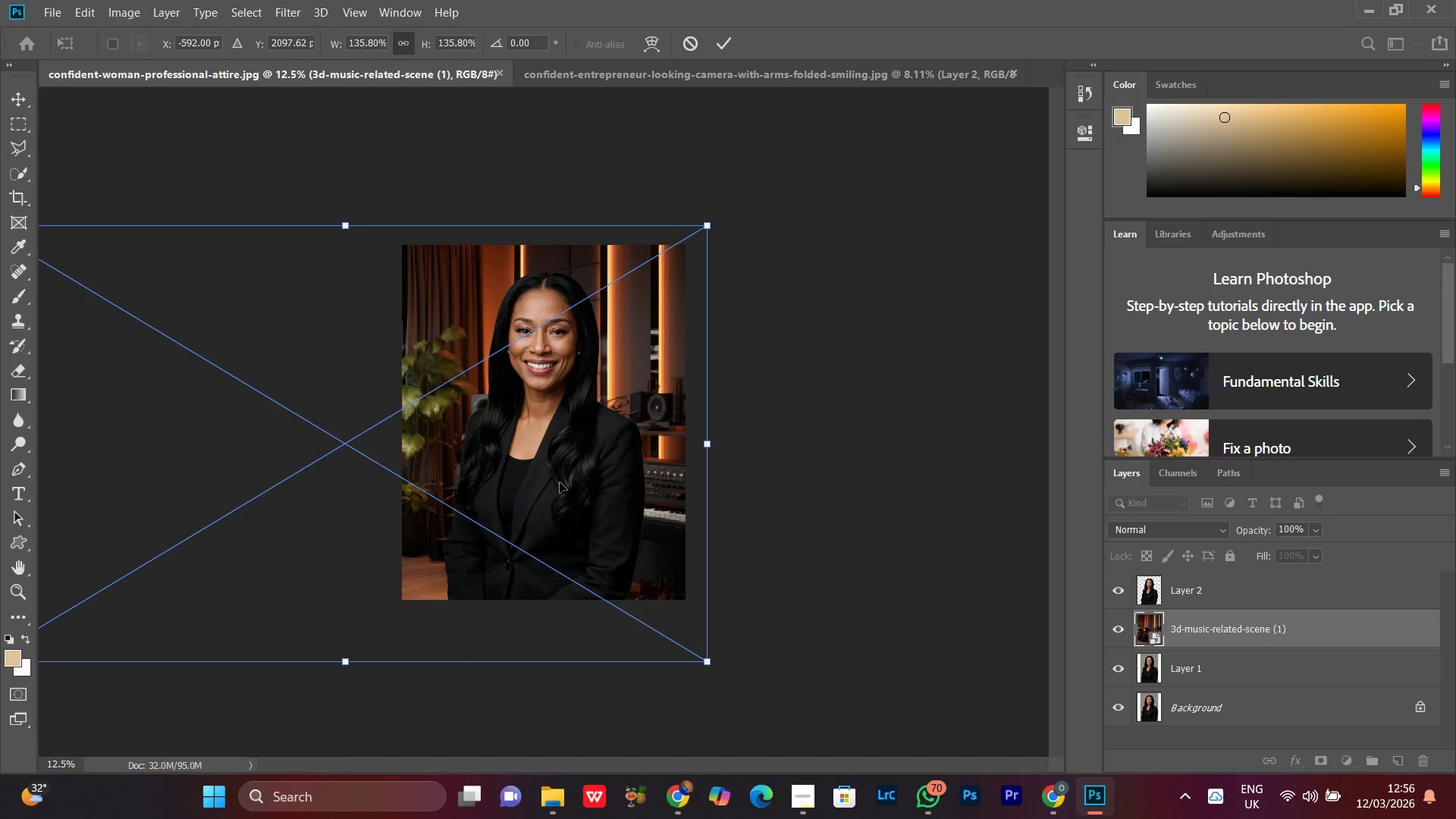 
left_click_drag(start_coordinate=[560, 480], to_coordinate=[858, 464])
 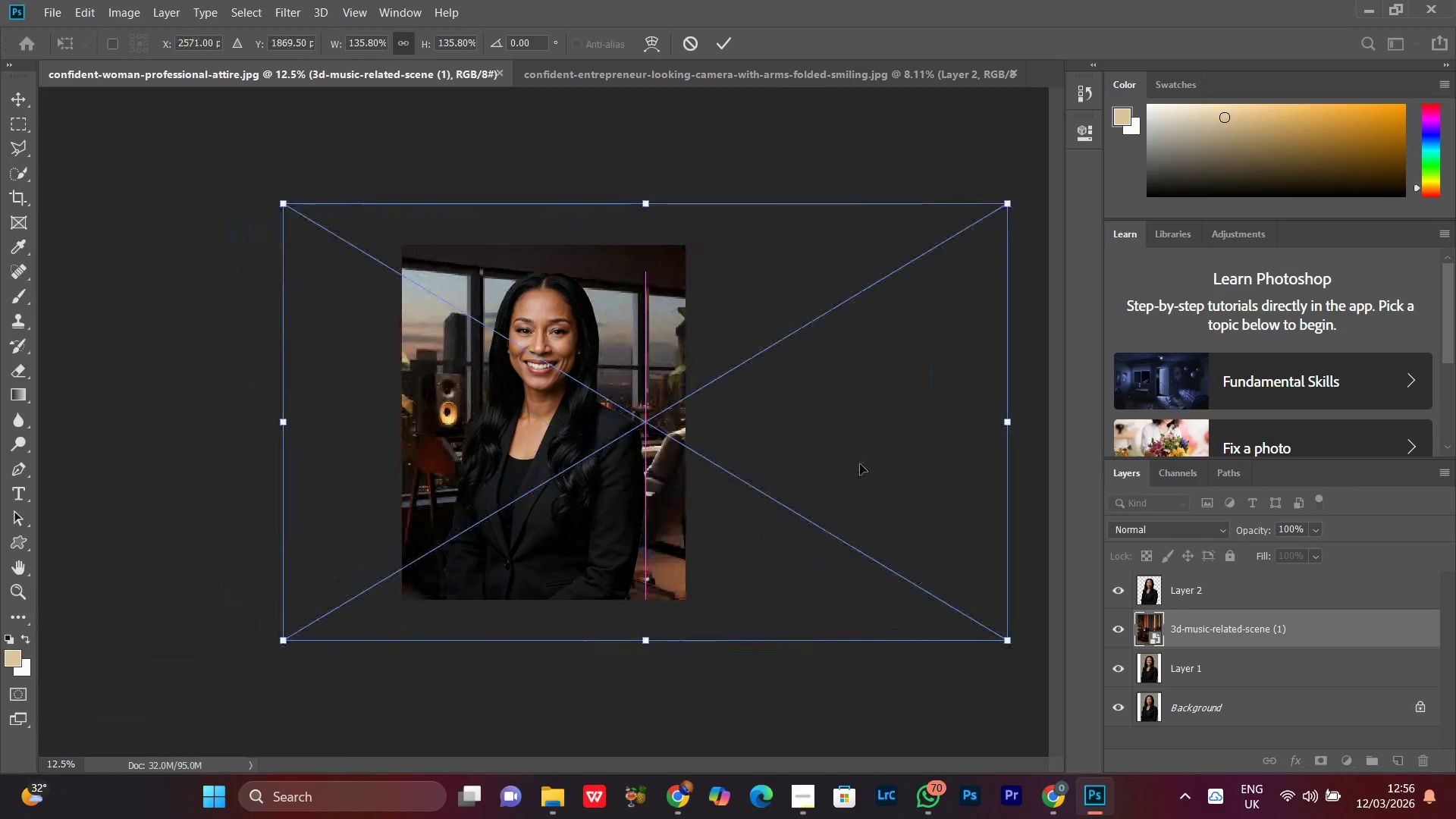 
left_click_drag(start_coordinate=[858, 464], to_coordinate=[883, 467])
 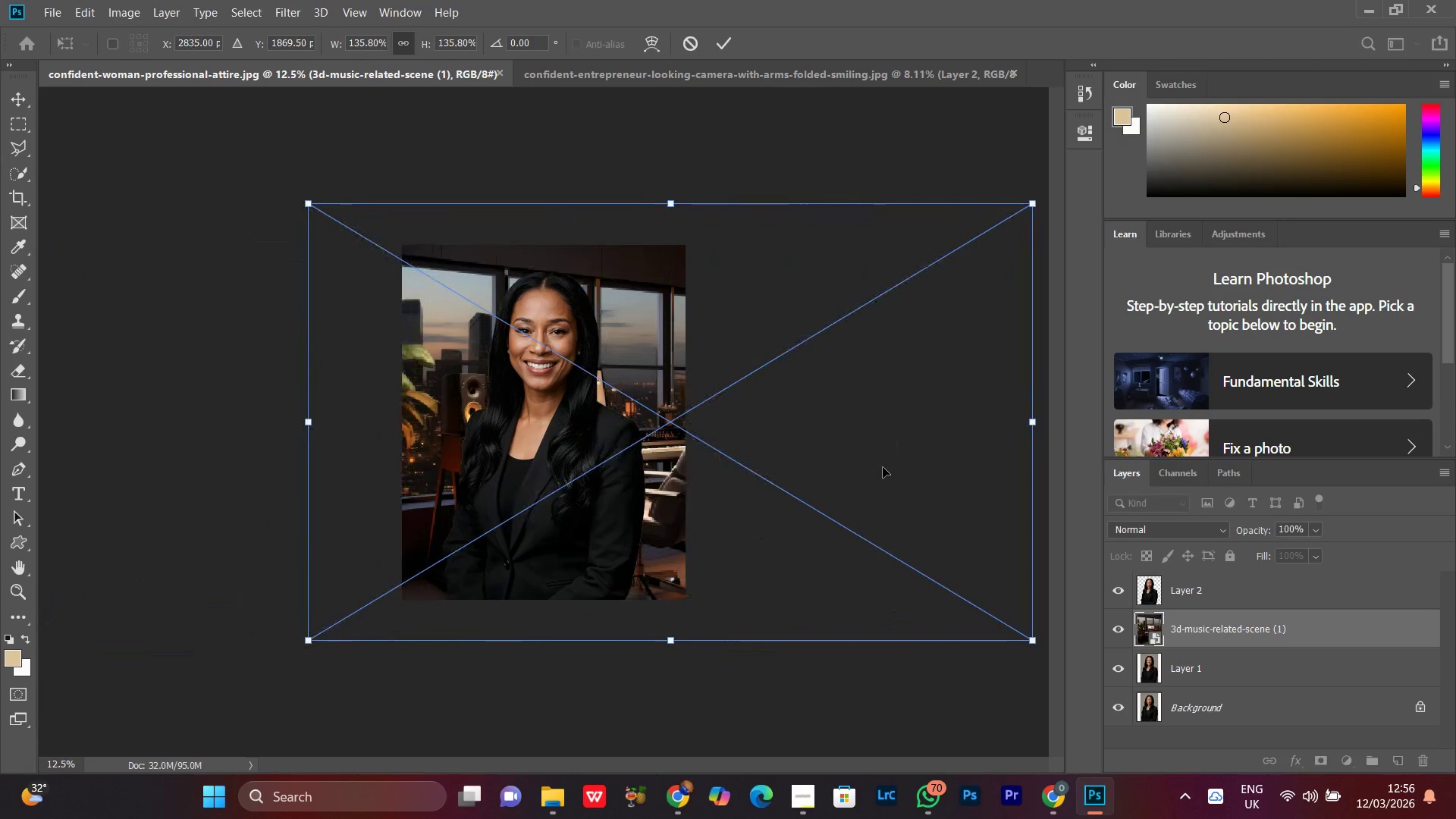 
left_click([883, 467])
 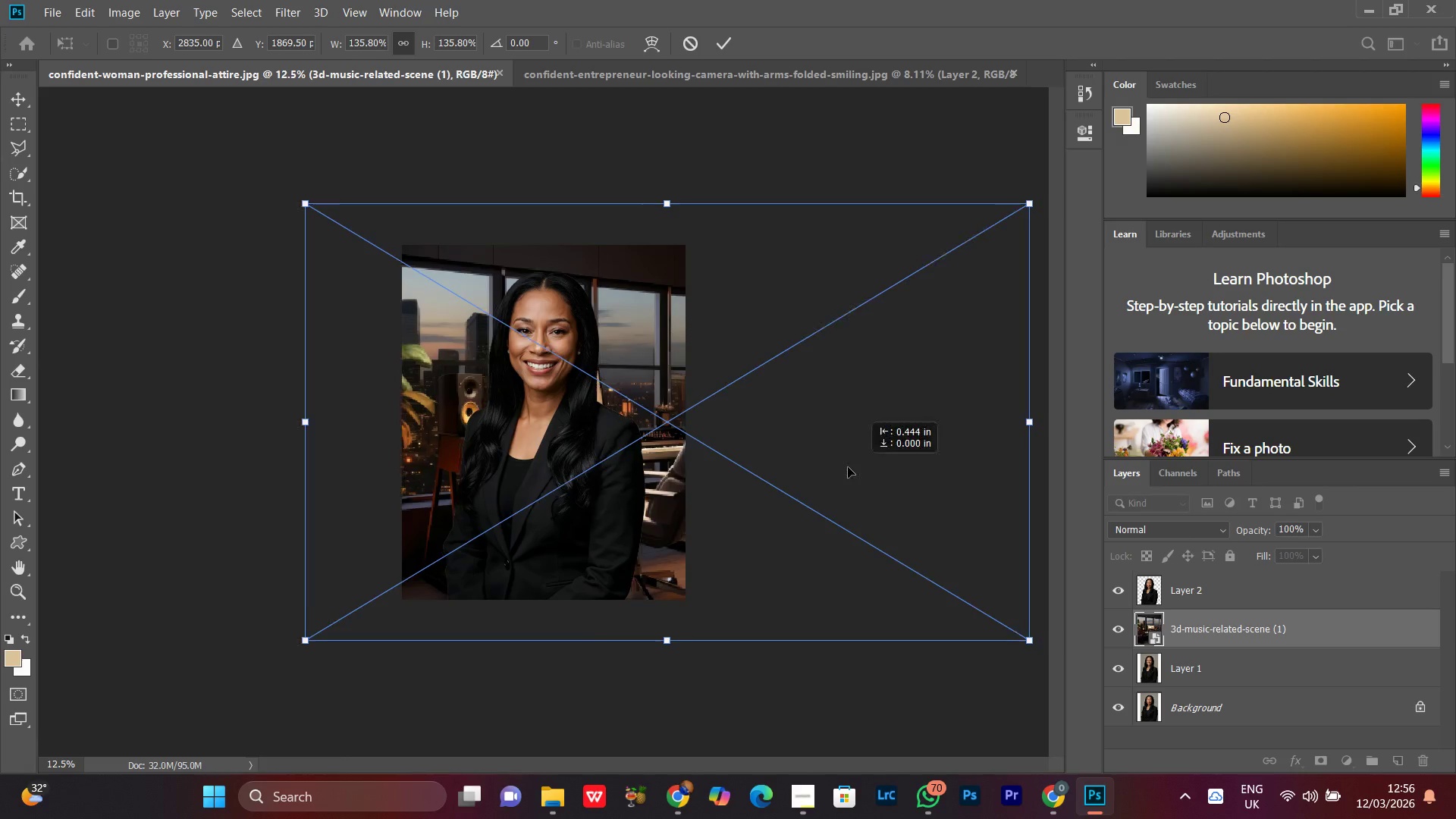 
left_click_drag(start_coordinate=[883, 467], to_coordinate=[576, 482])
 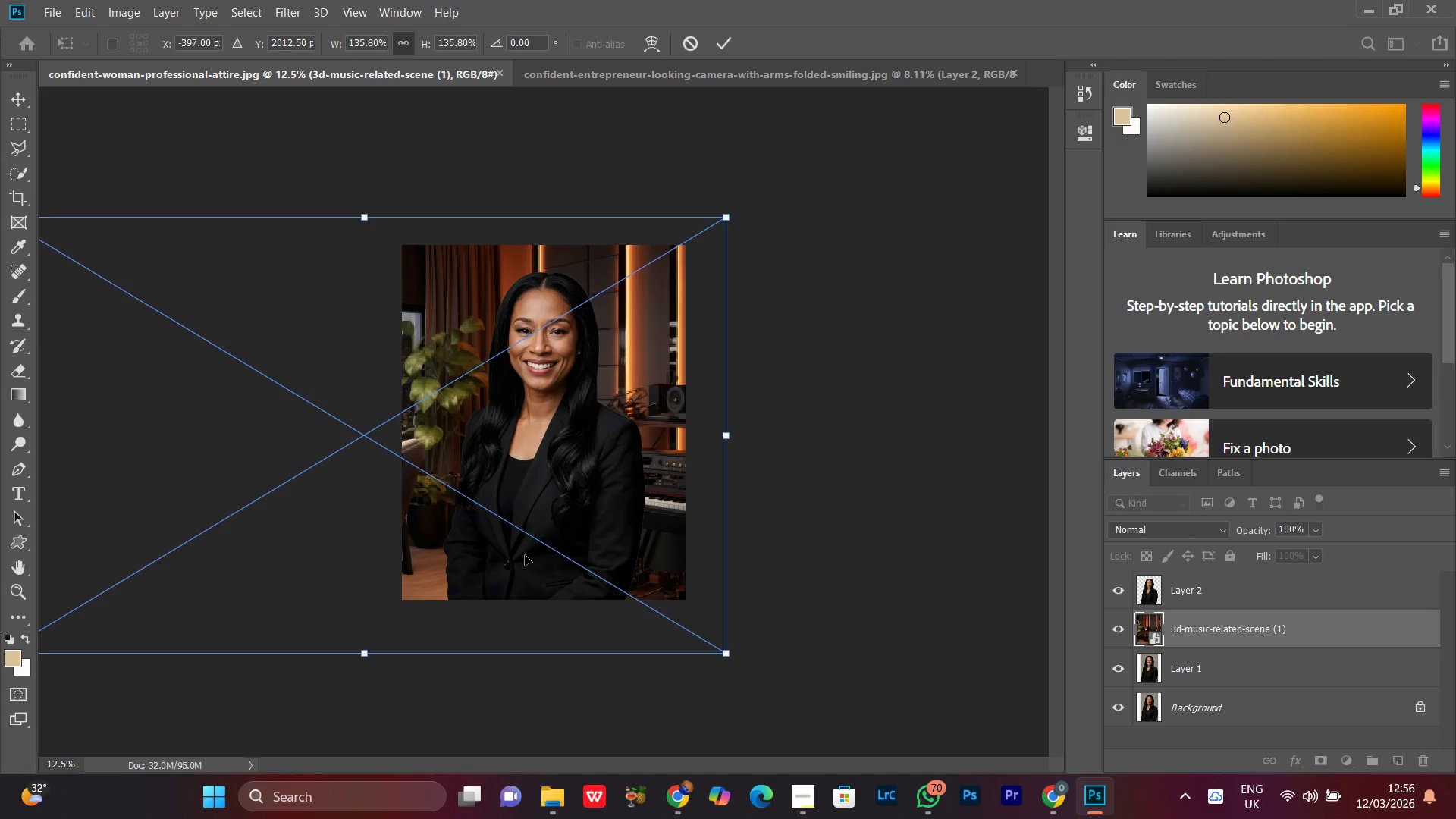 
wait(7.38)
 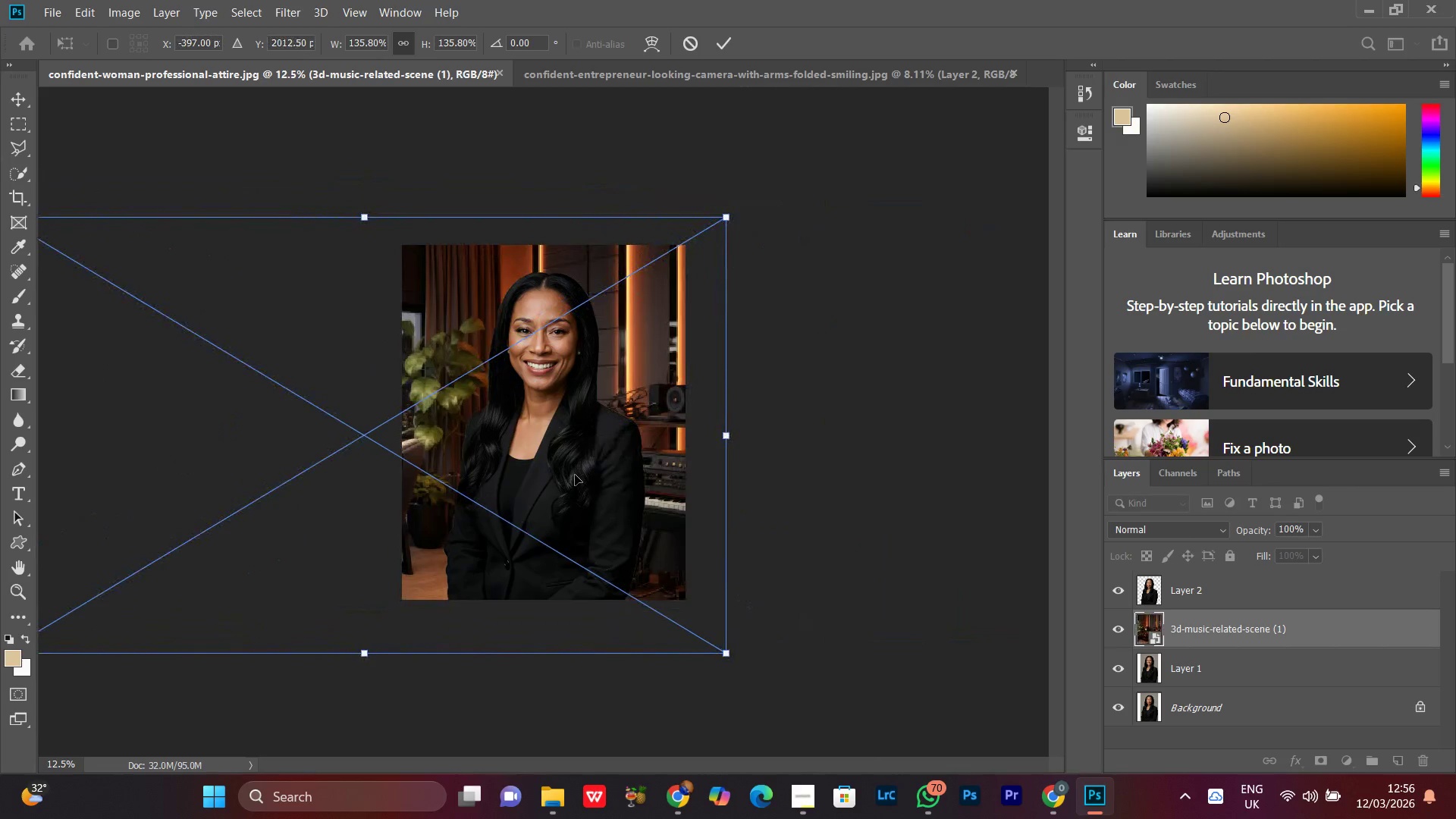 
left_click_drag(start_coordinate=[360, 657], to_coordinate=[356, 677])
 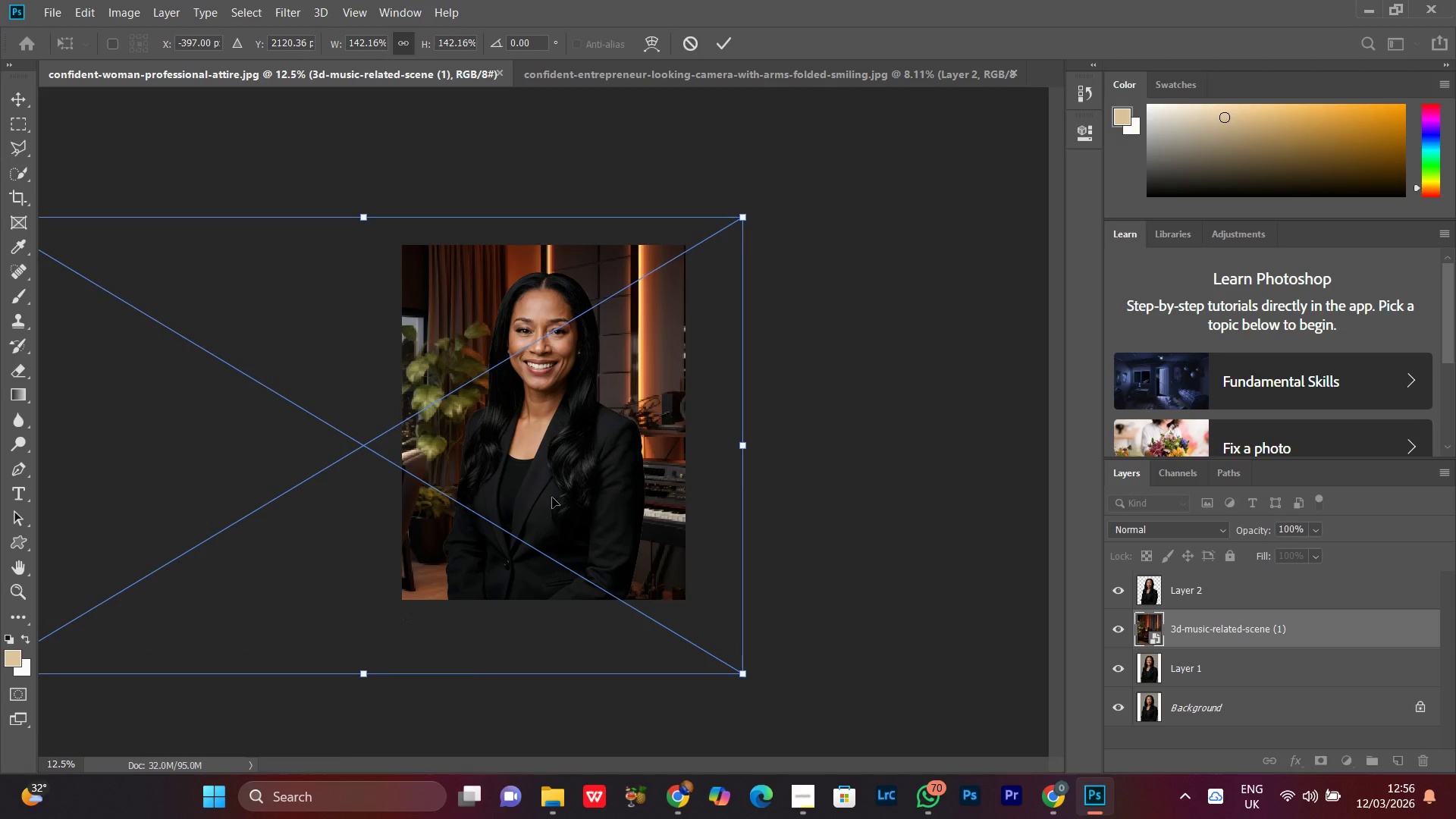 
left_click([356, 677])
 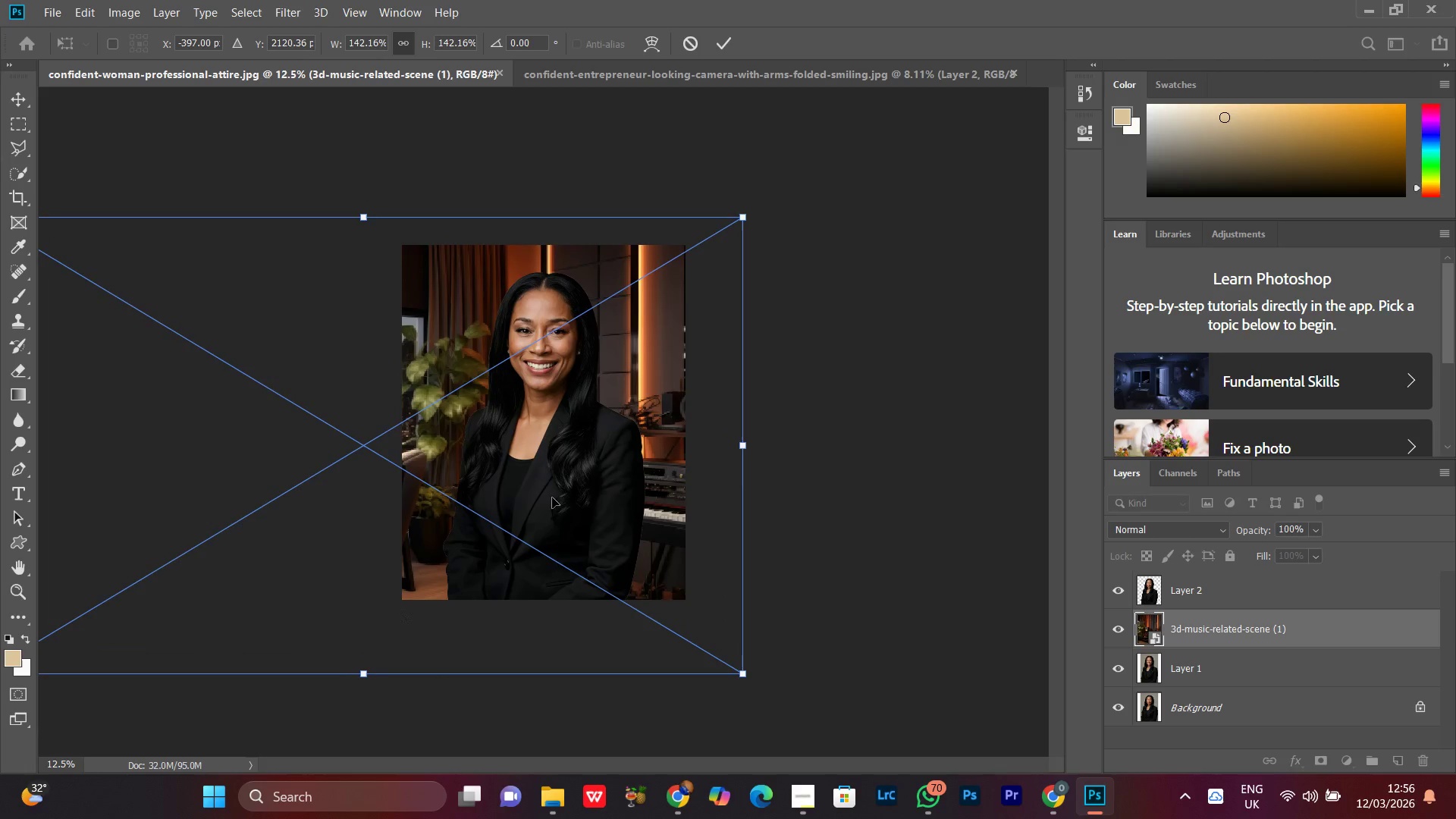 
left_click_drag(start_coordinate=[552, 494], to_coordinate=[541, 494])
 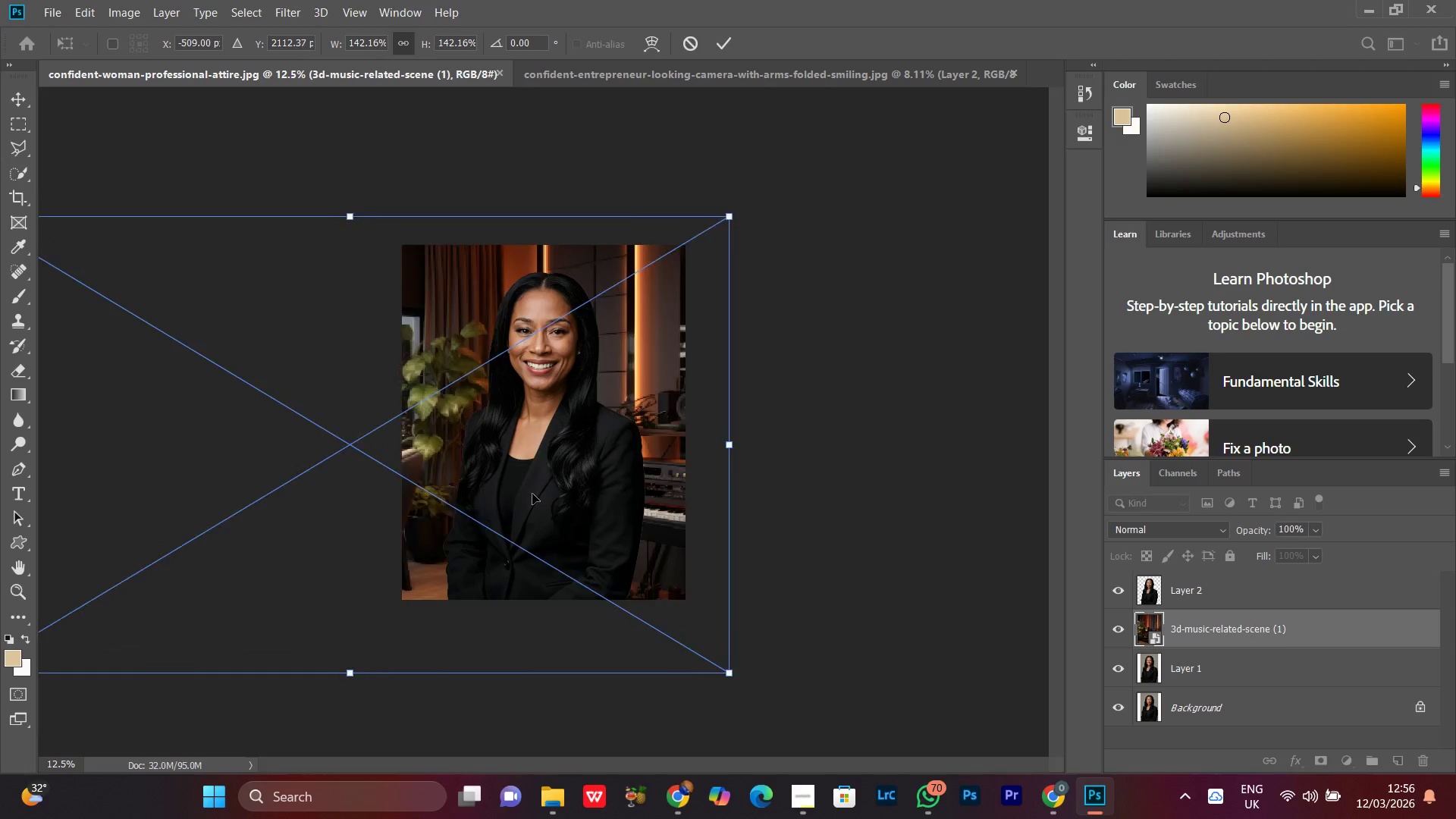 
left_click_drag(start_coordinate=[540, 494], to_coordinate=[531, 494])
 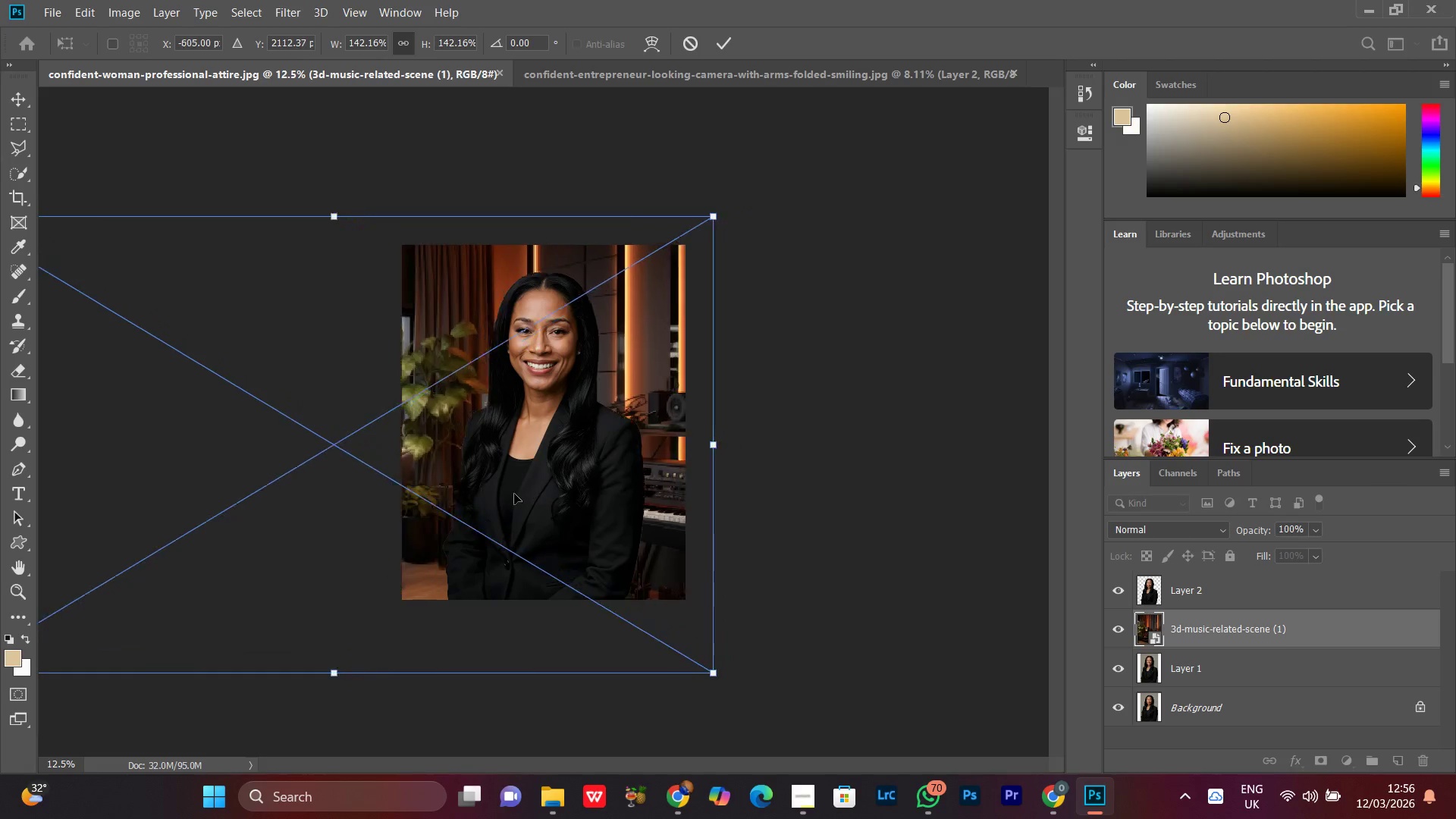 
left_click_drag(start_coordinate=[526, 494], to_coordinate=[507, 516])
 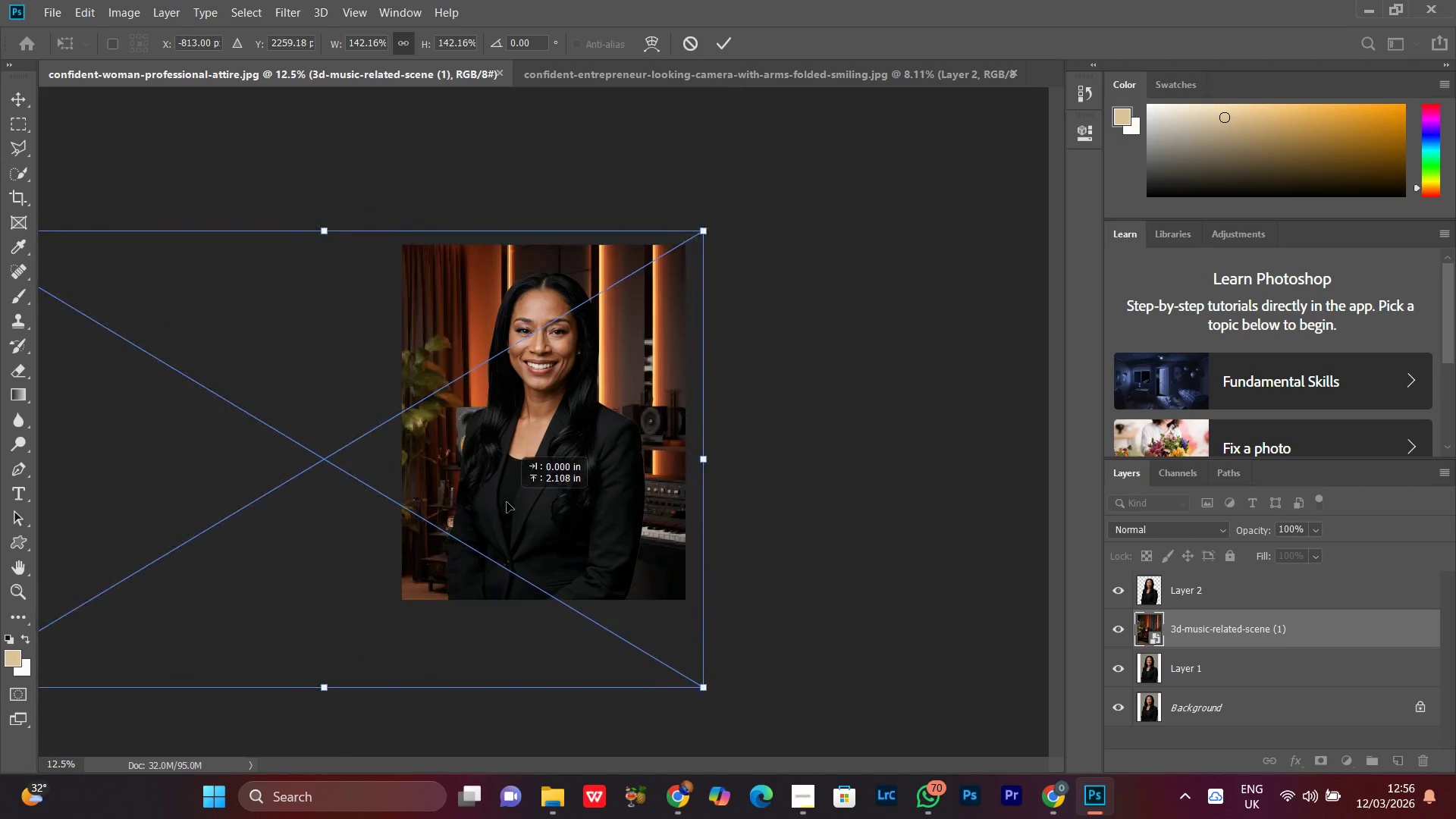 
left_click([507, 502])
 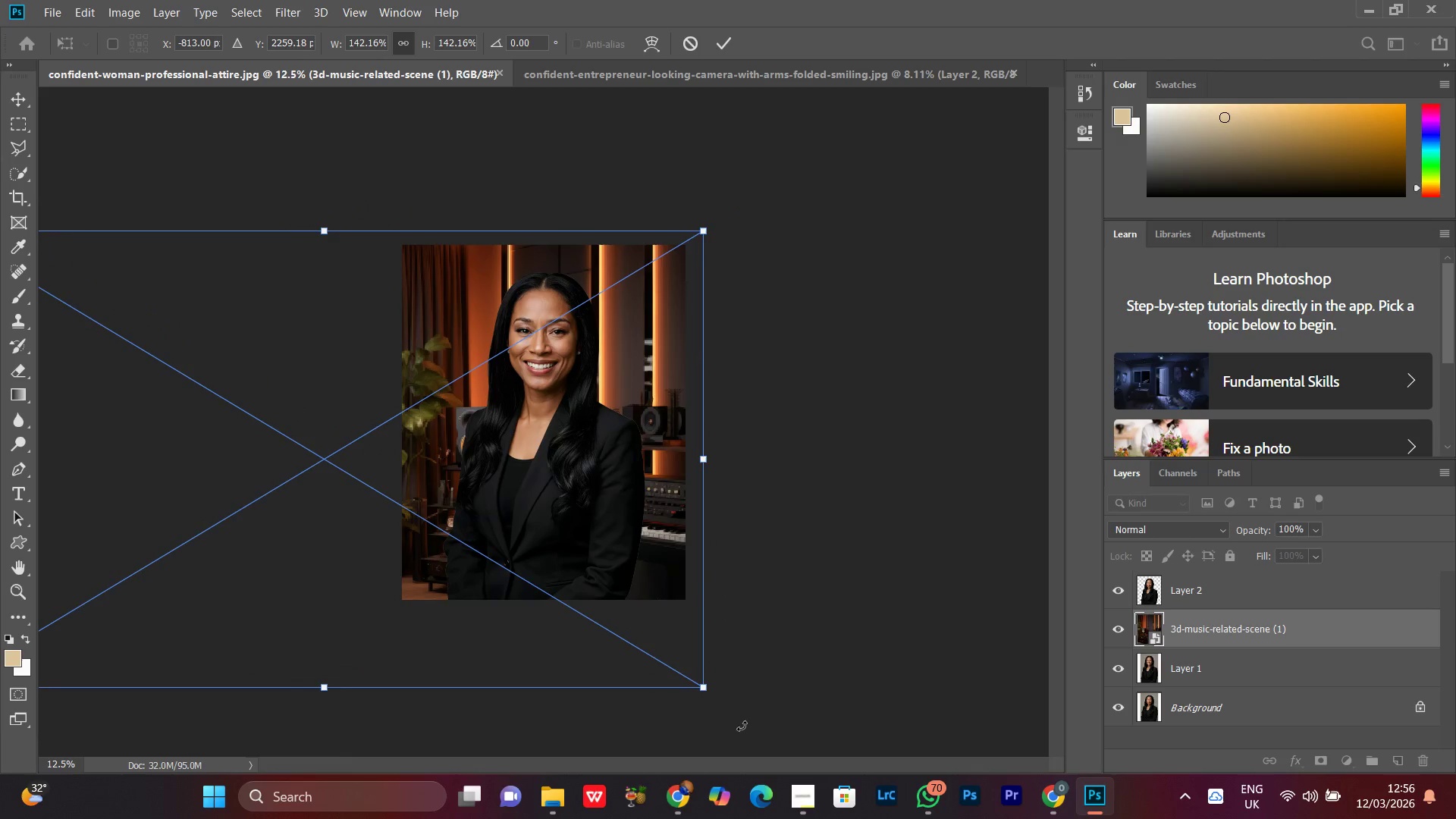 
key(ArrowDown)
 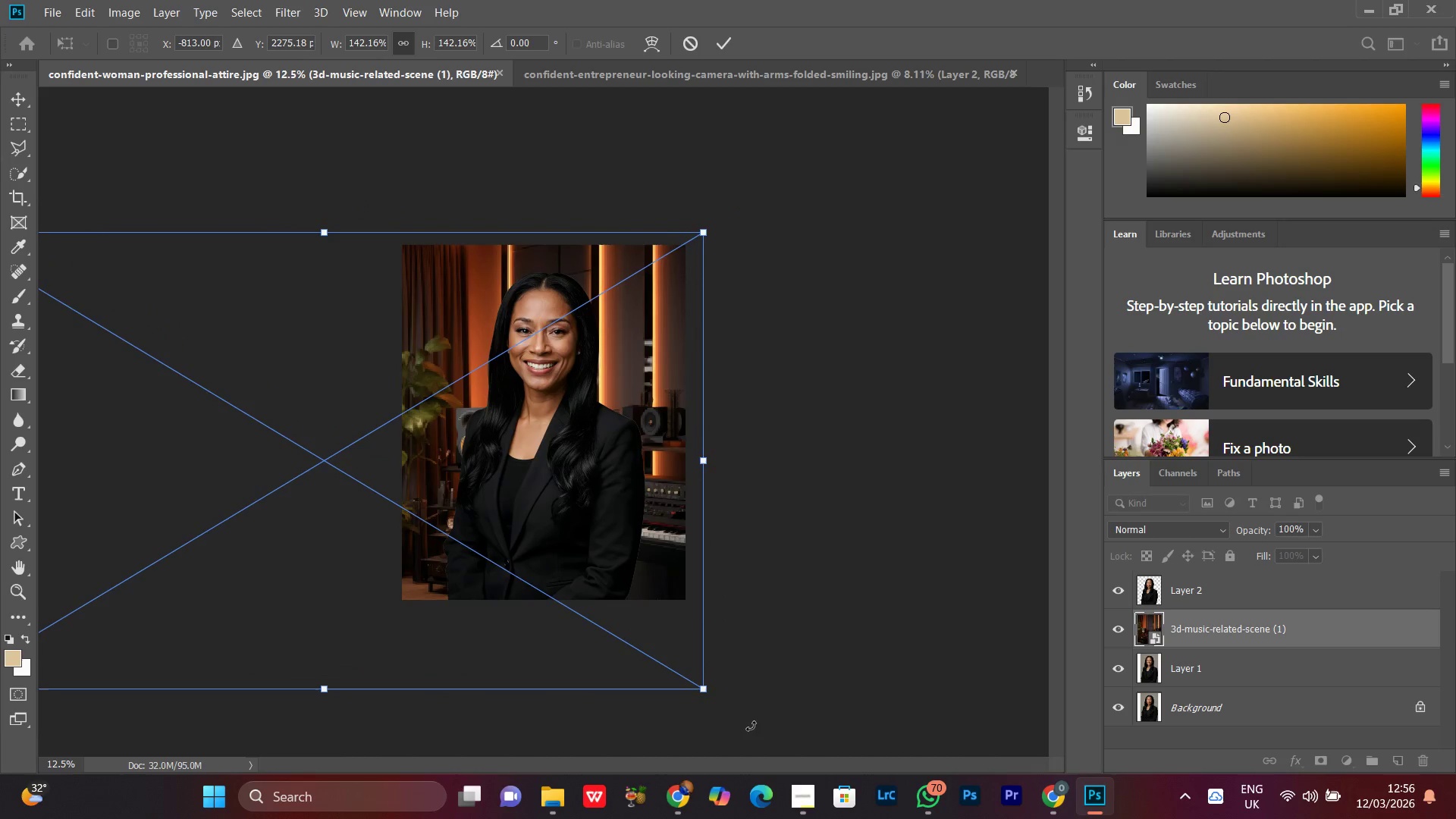 
key(ArrowDown)
 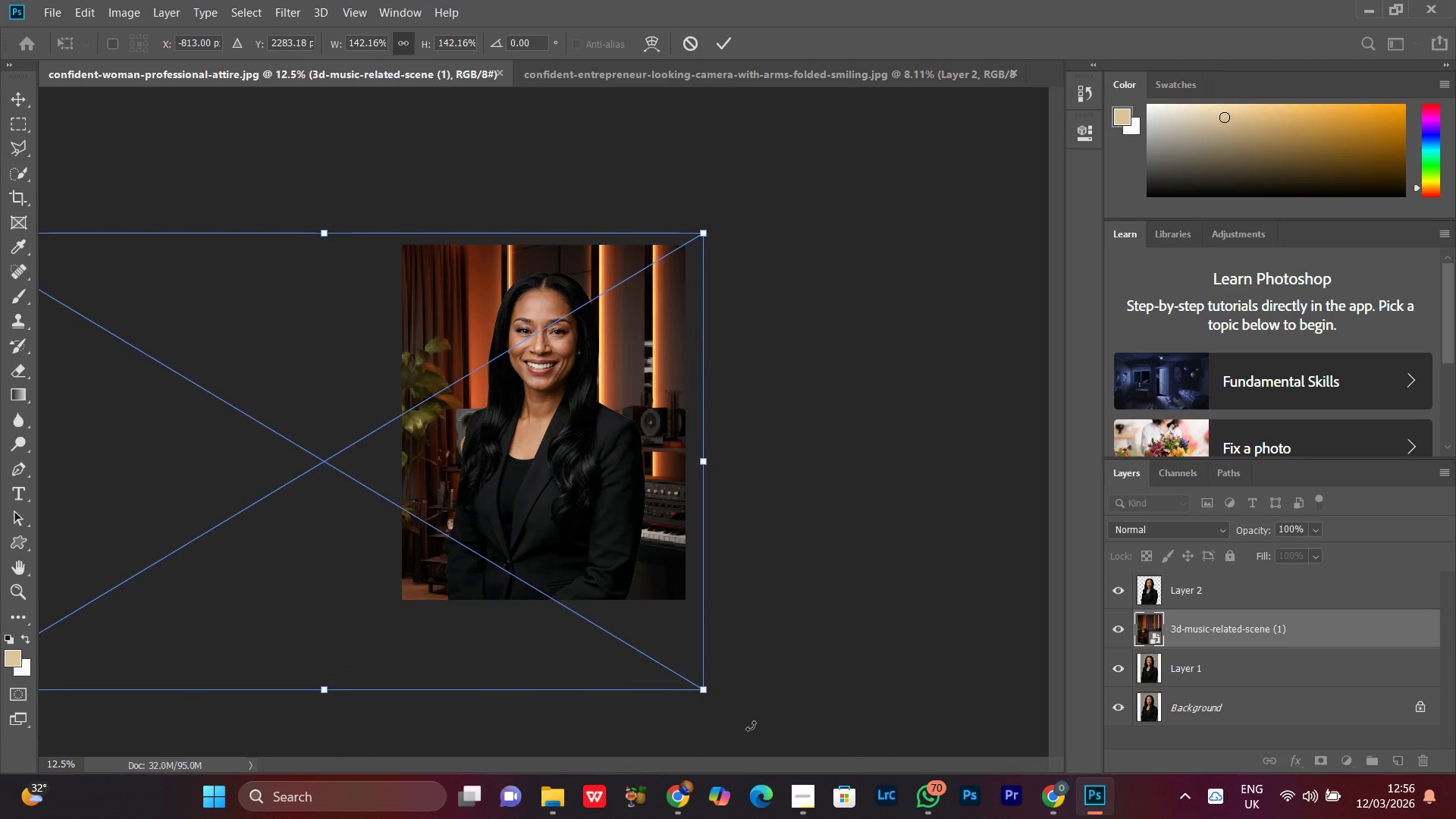 
key(ArrowDown)
 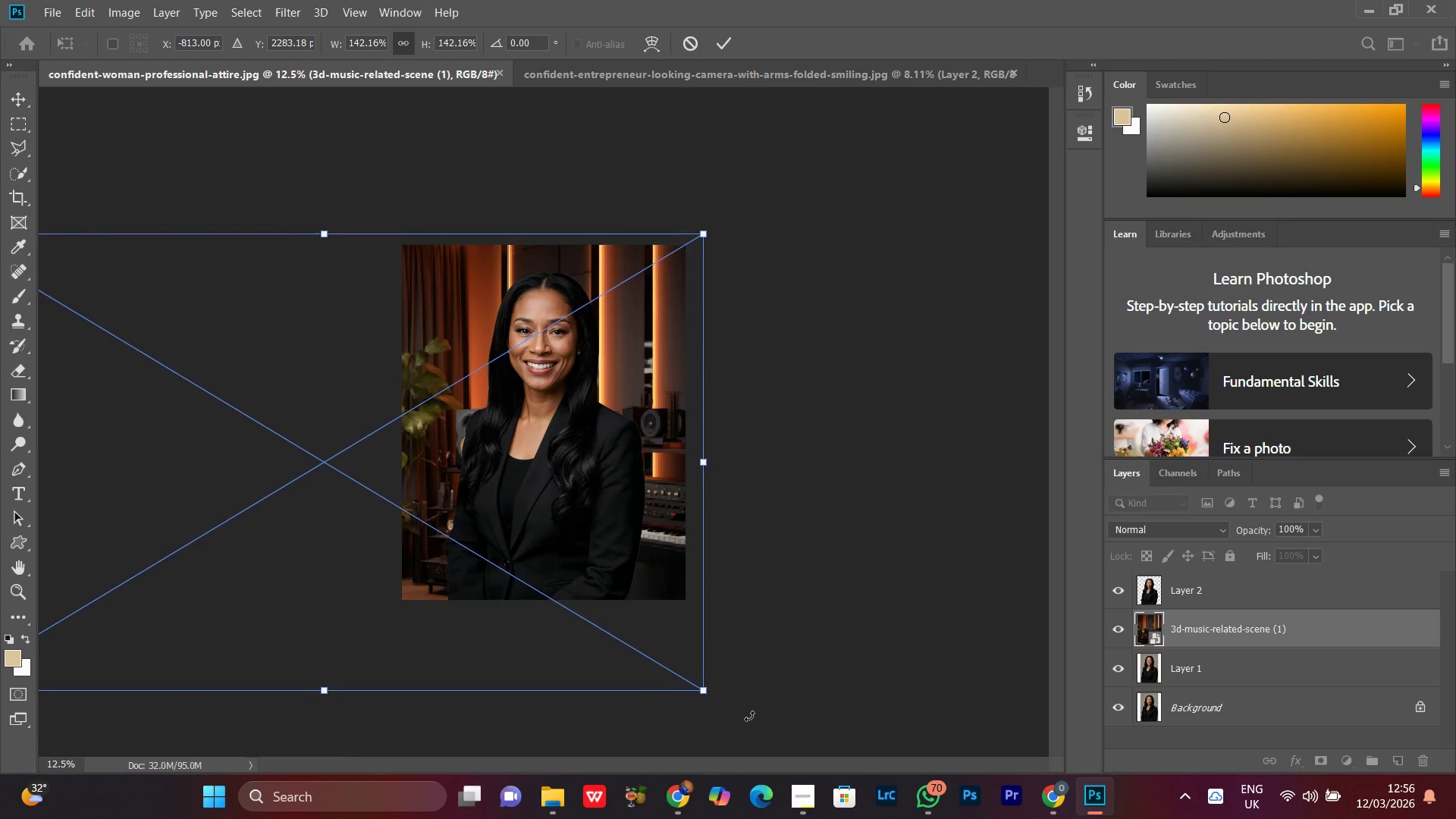 
key(ArrowDown)
 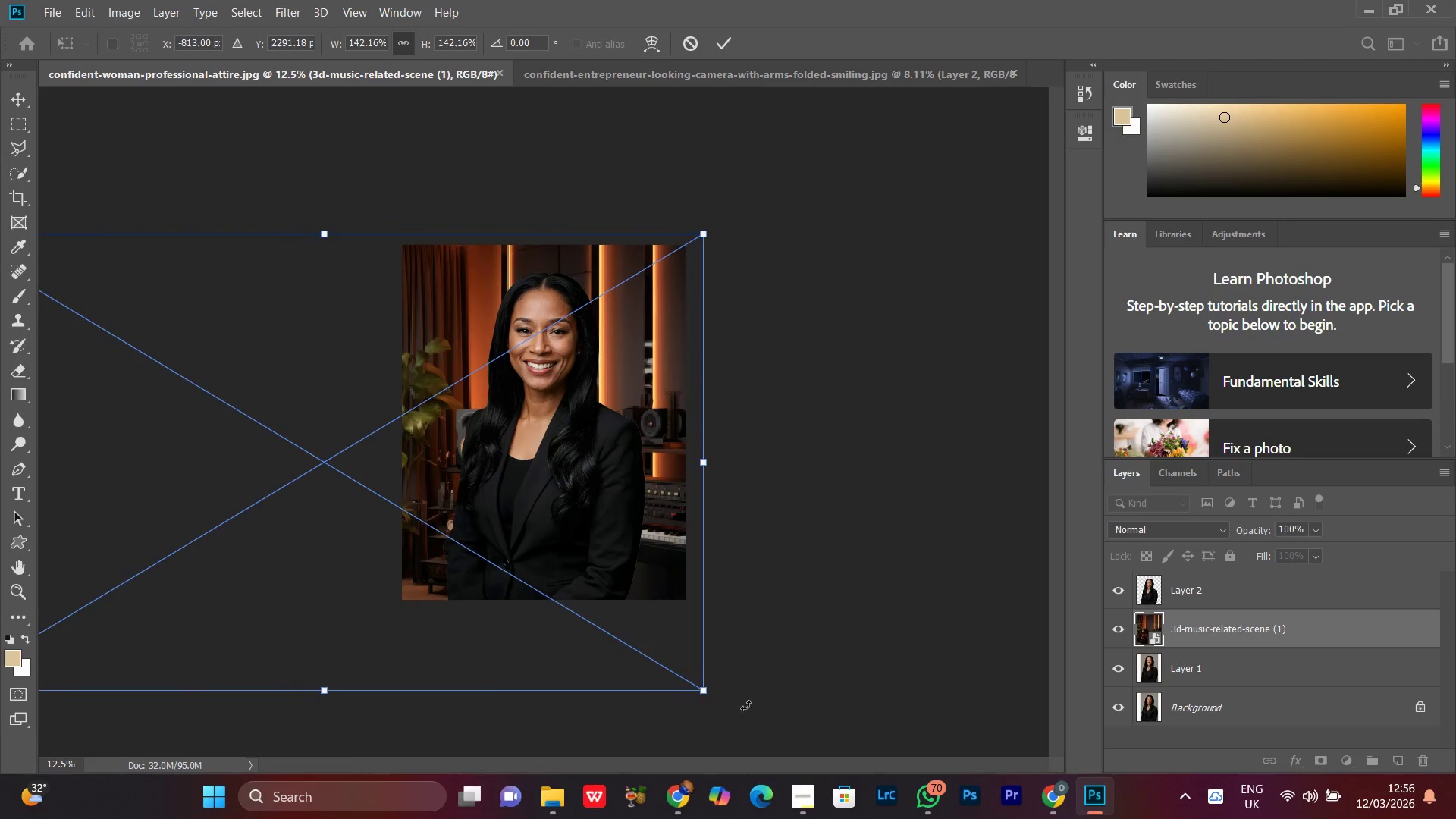 
key(ArrowDown)
 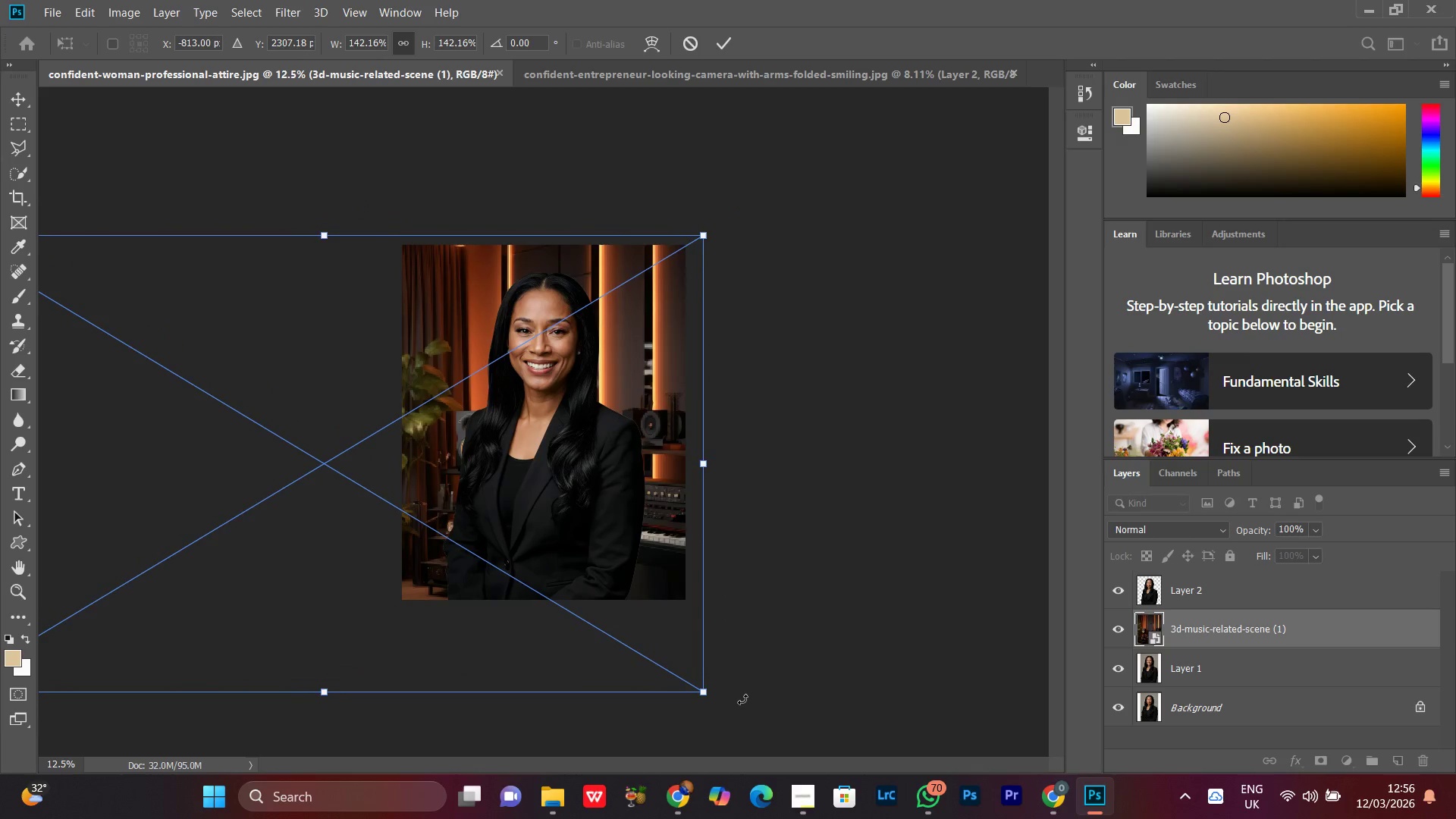 
key(ArrowDown)
 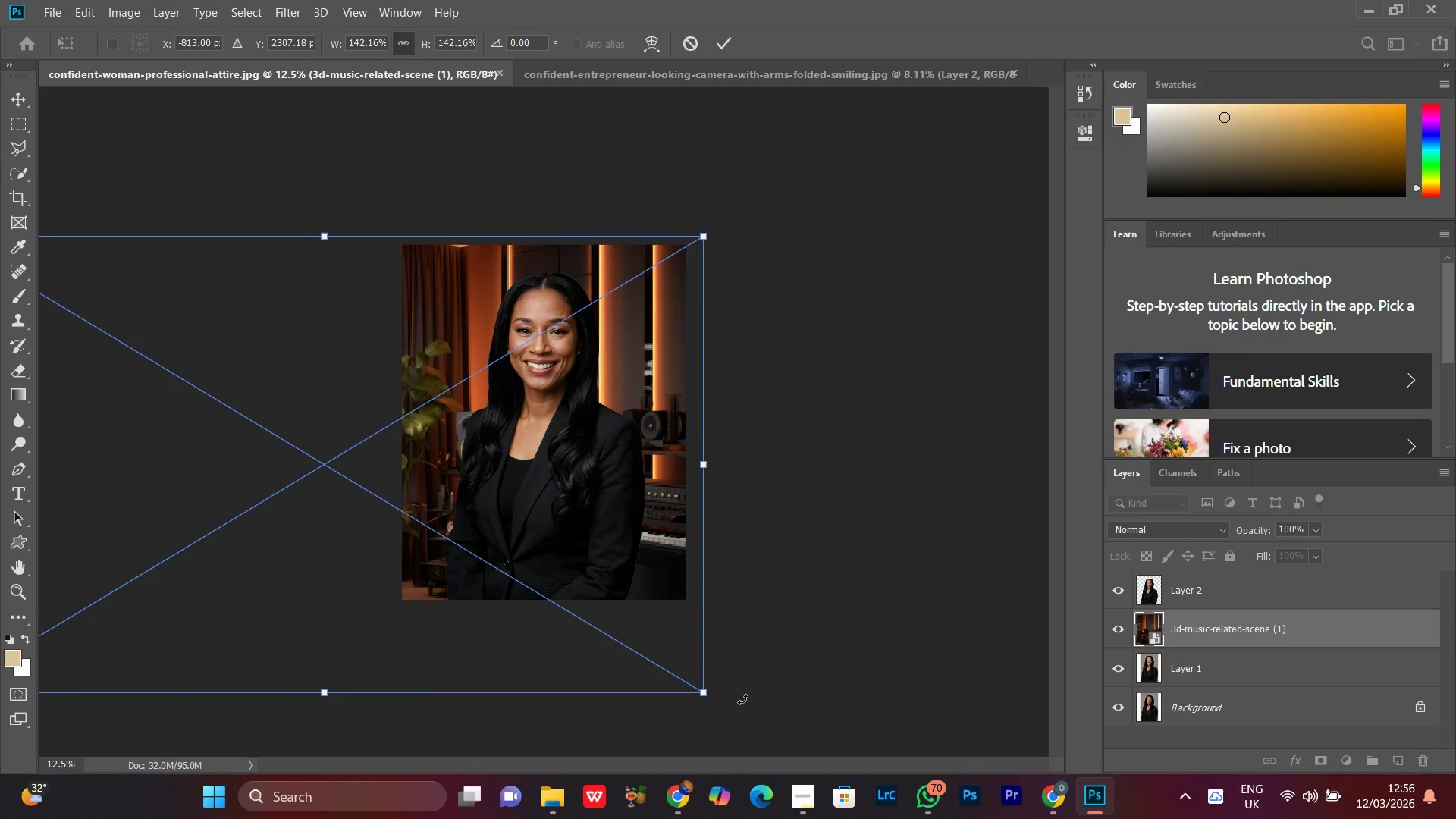 
key(ArrowDown)
 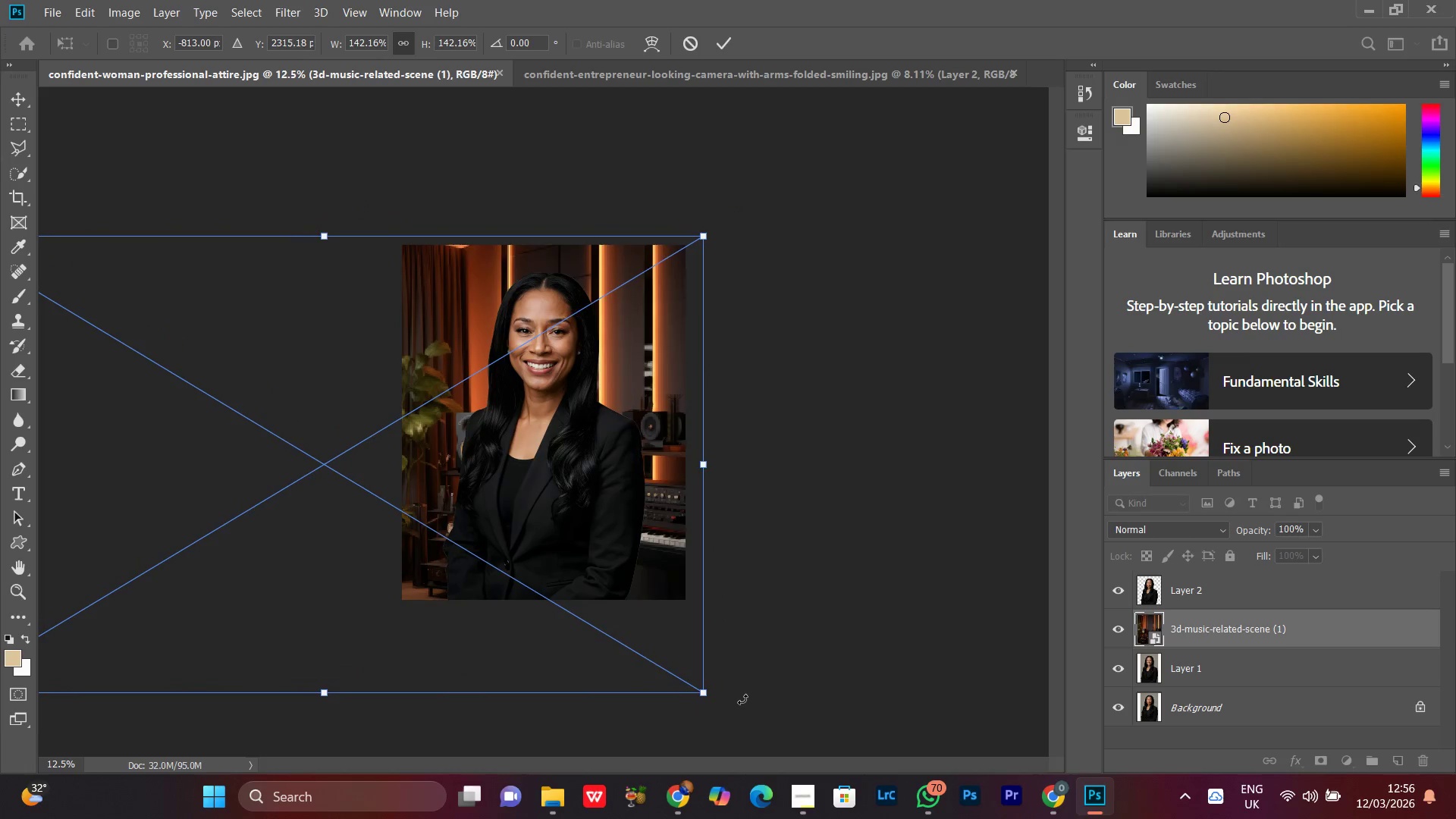 
key(ArrowUp)
 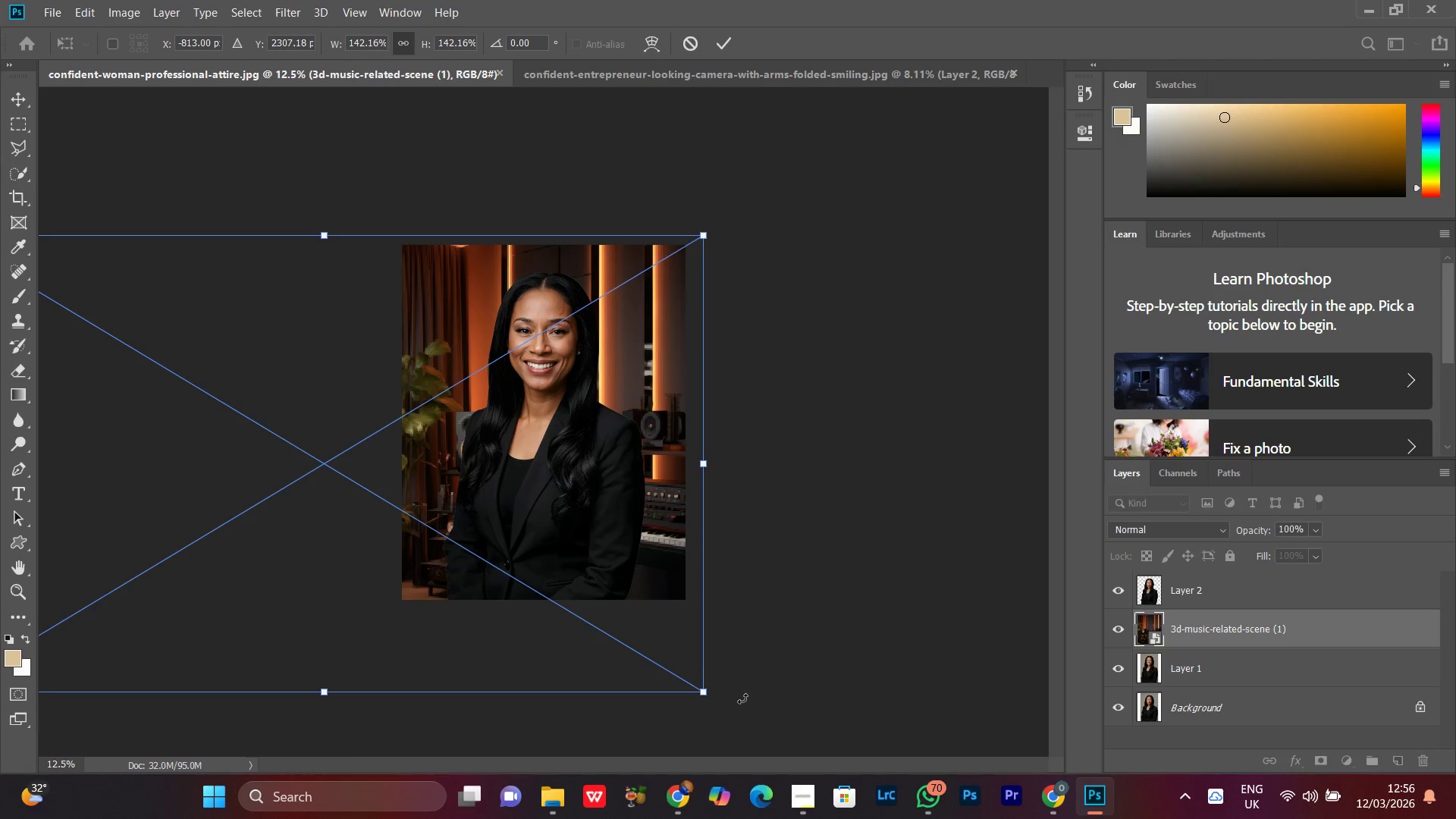 
key(ArrowDown)
 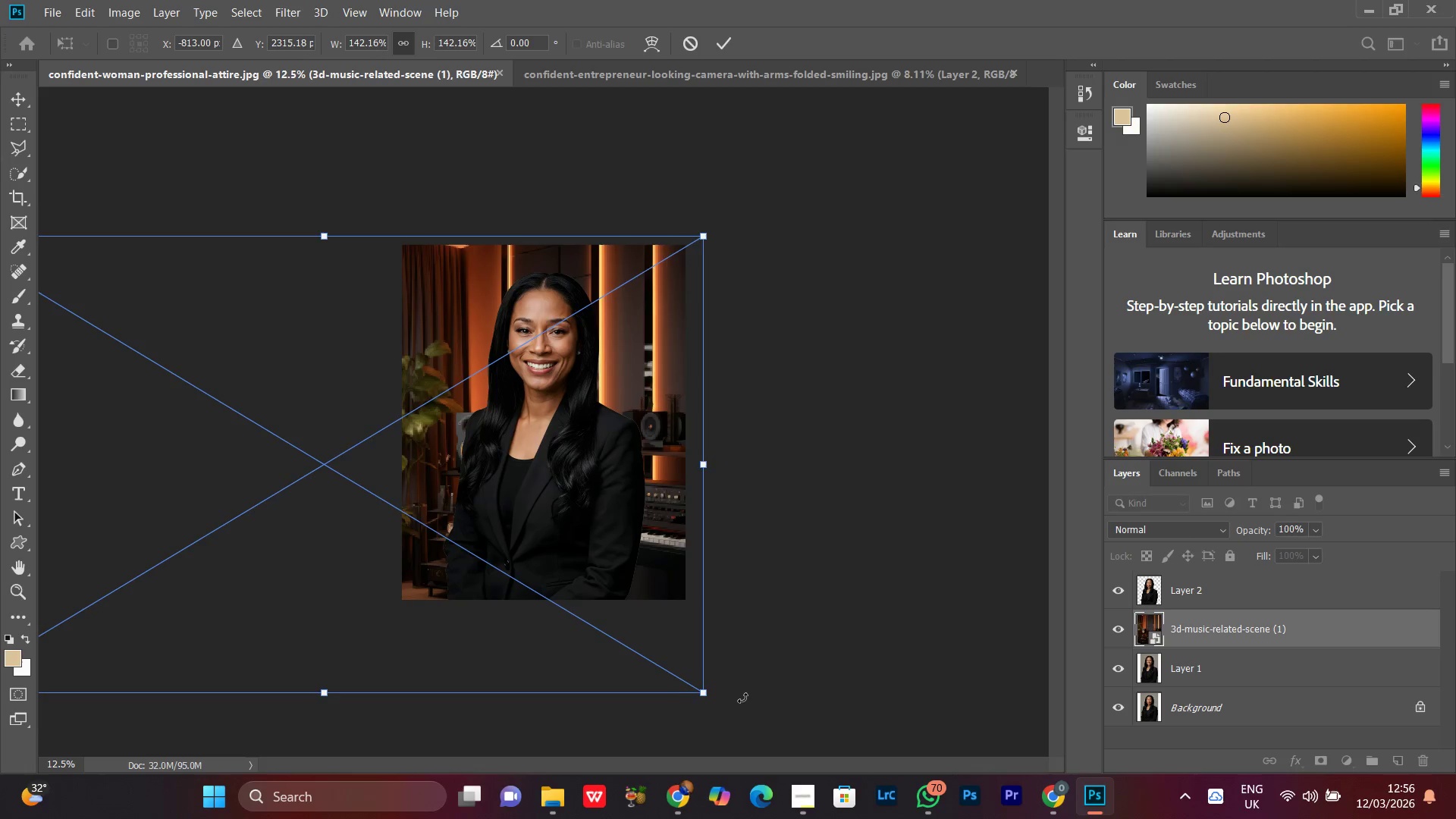 
key(ArrowUp)
 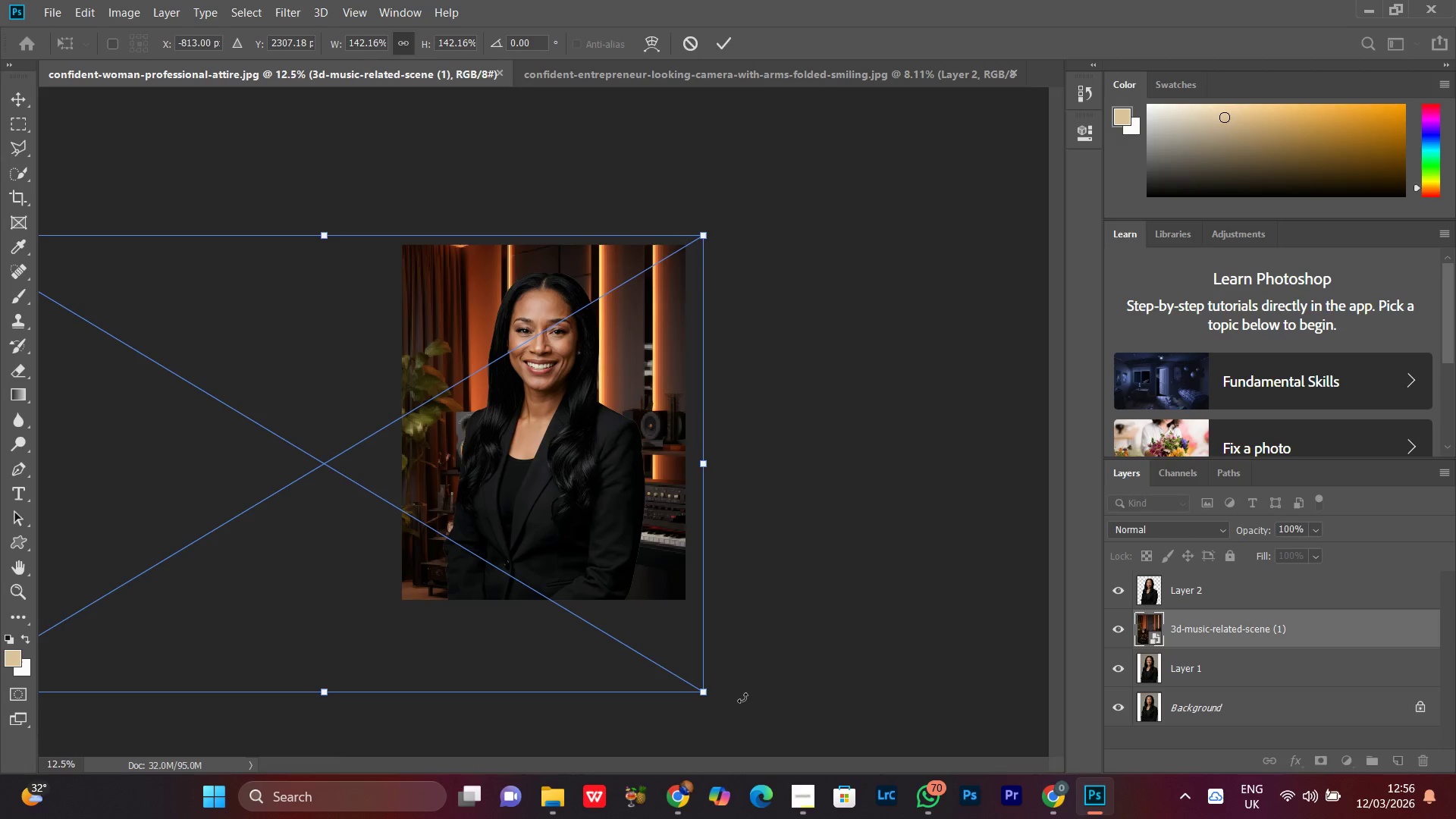 
key(ArrowUp)
 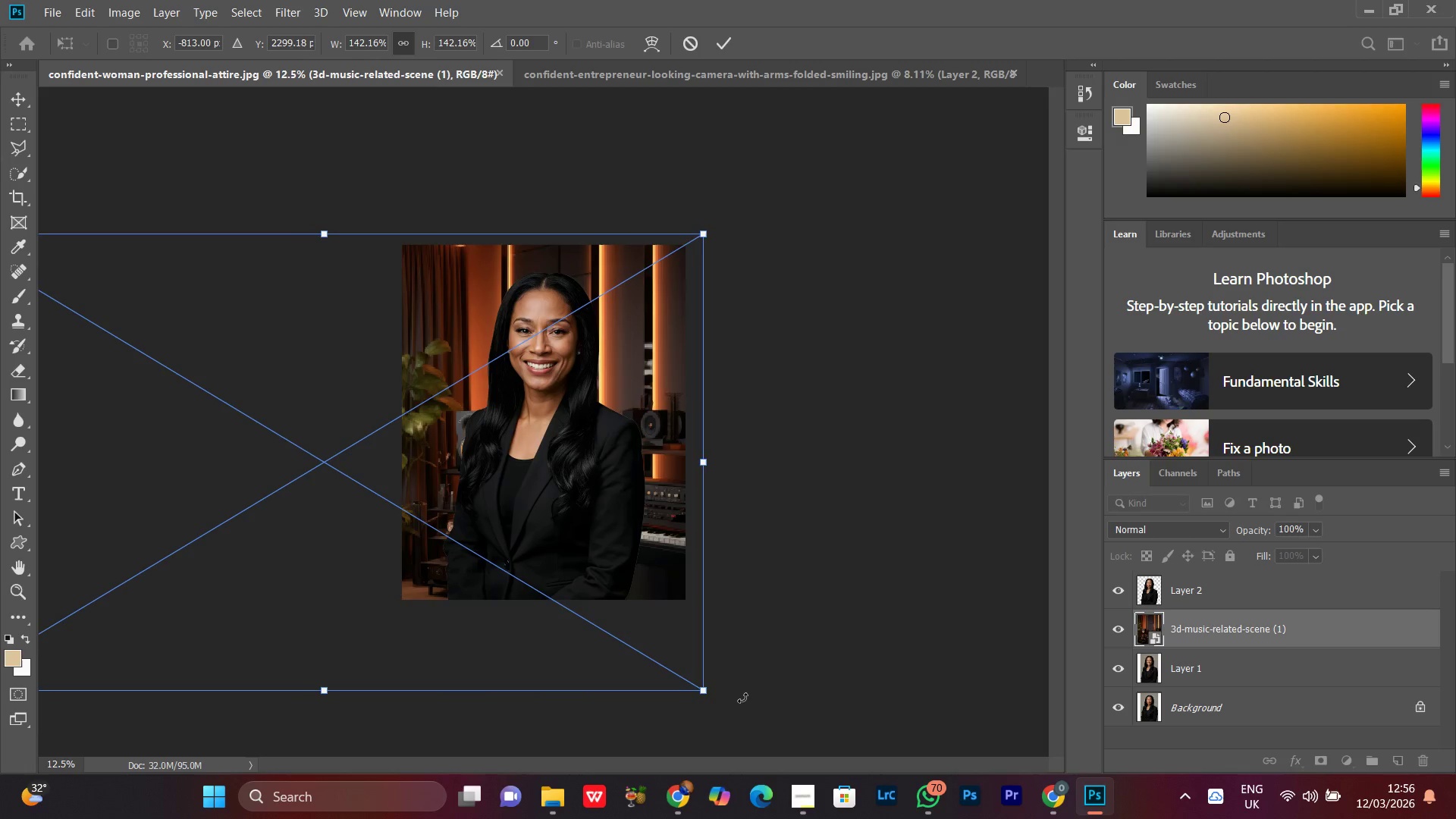 
key(ArrowUp)
 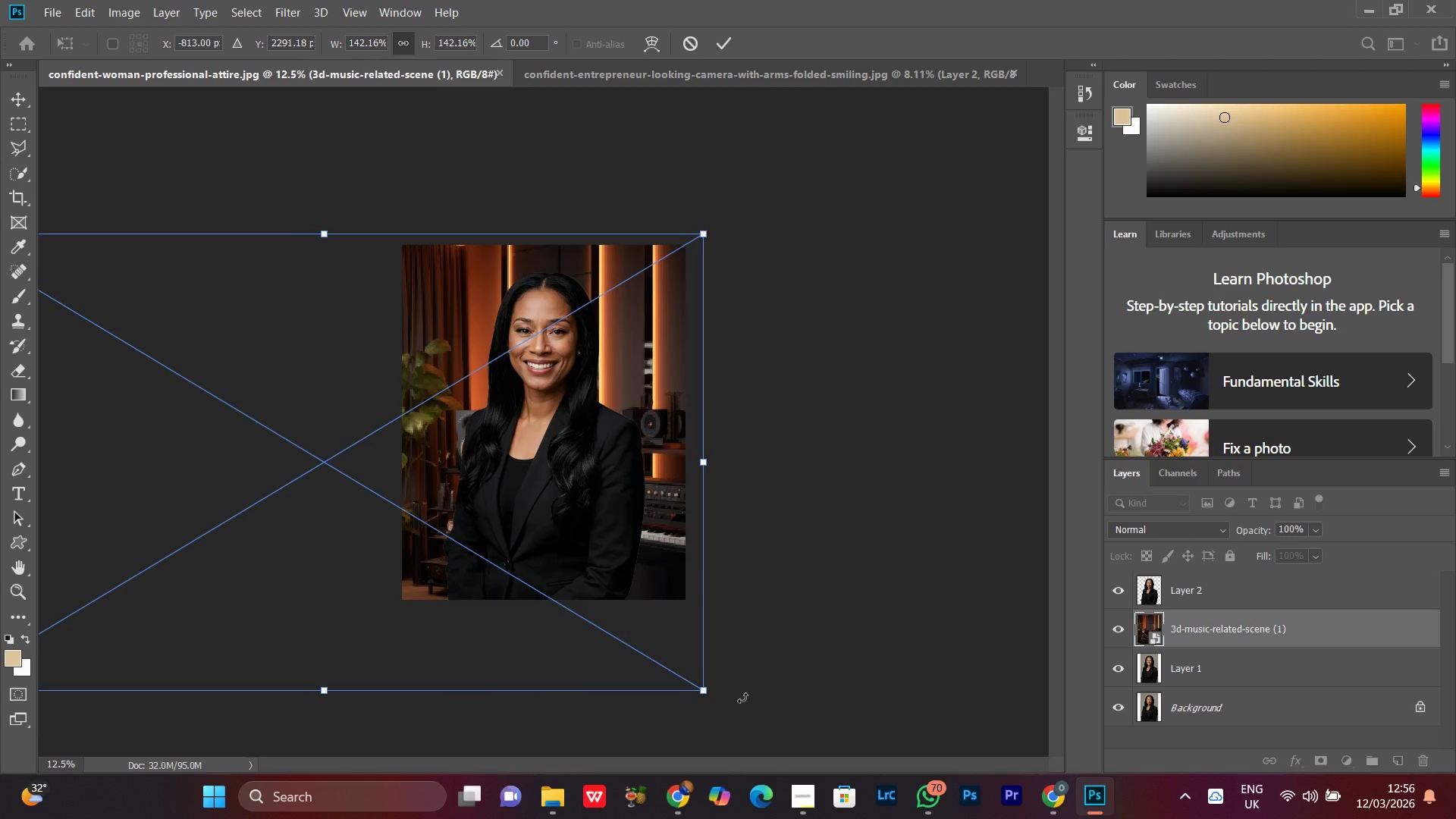 
key(ArrowUp)
 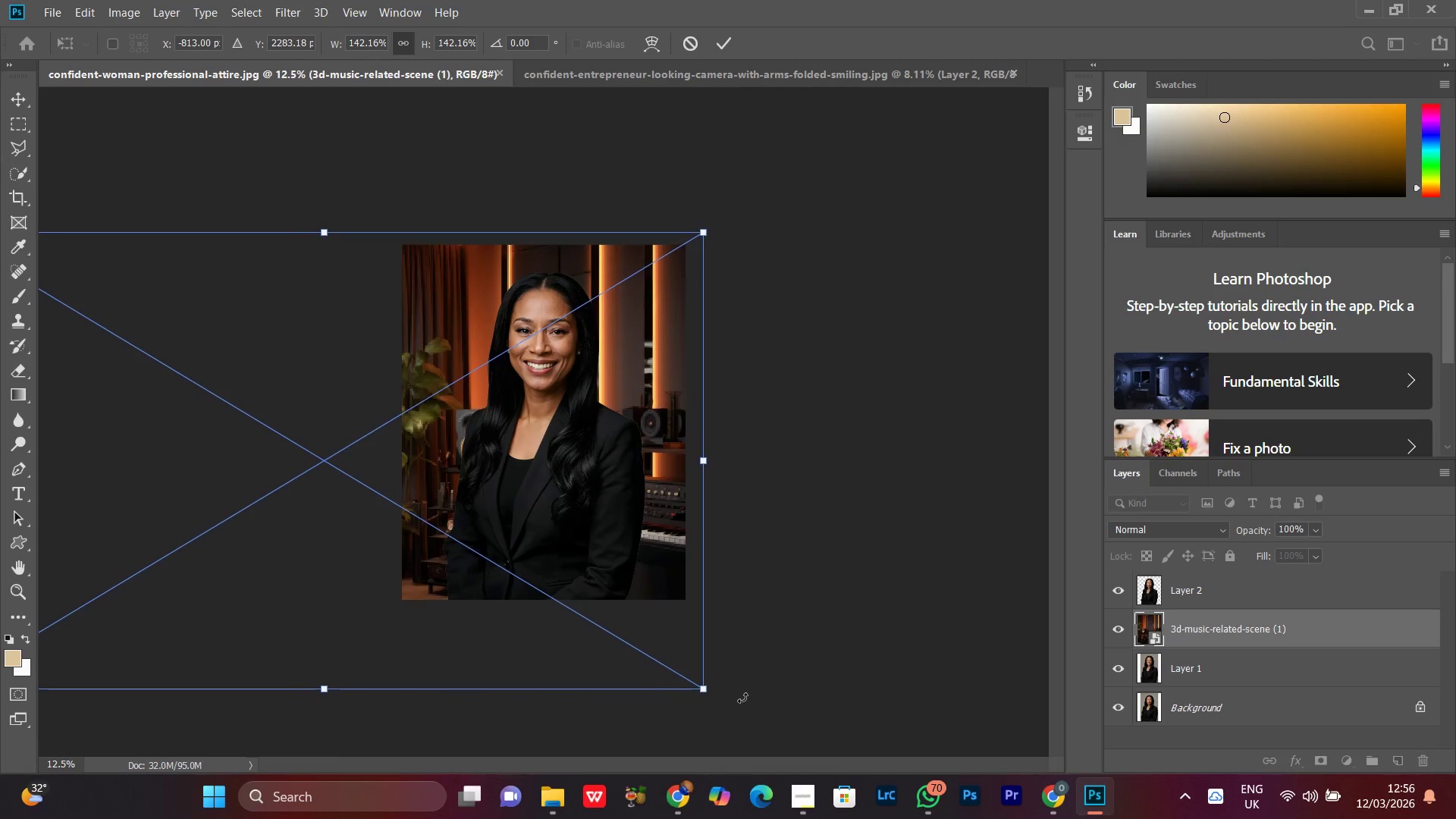 
key(ArrowUp)
 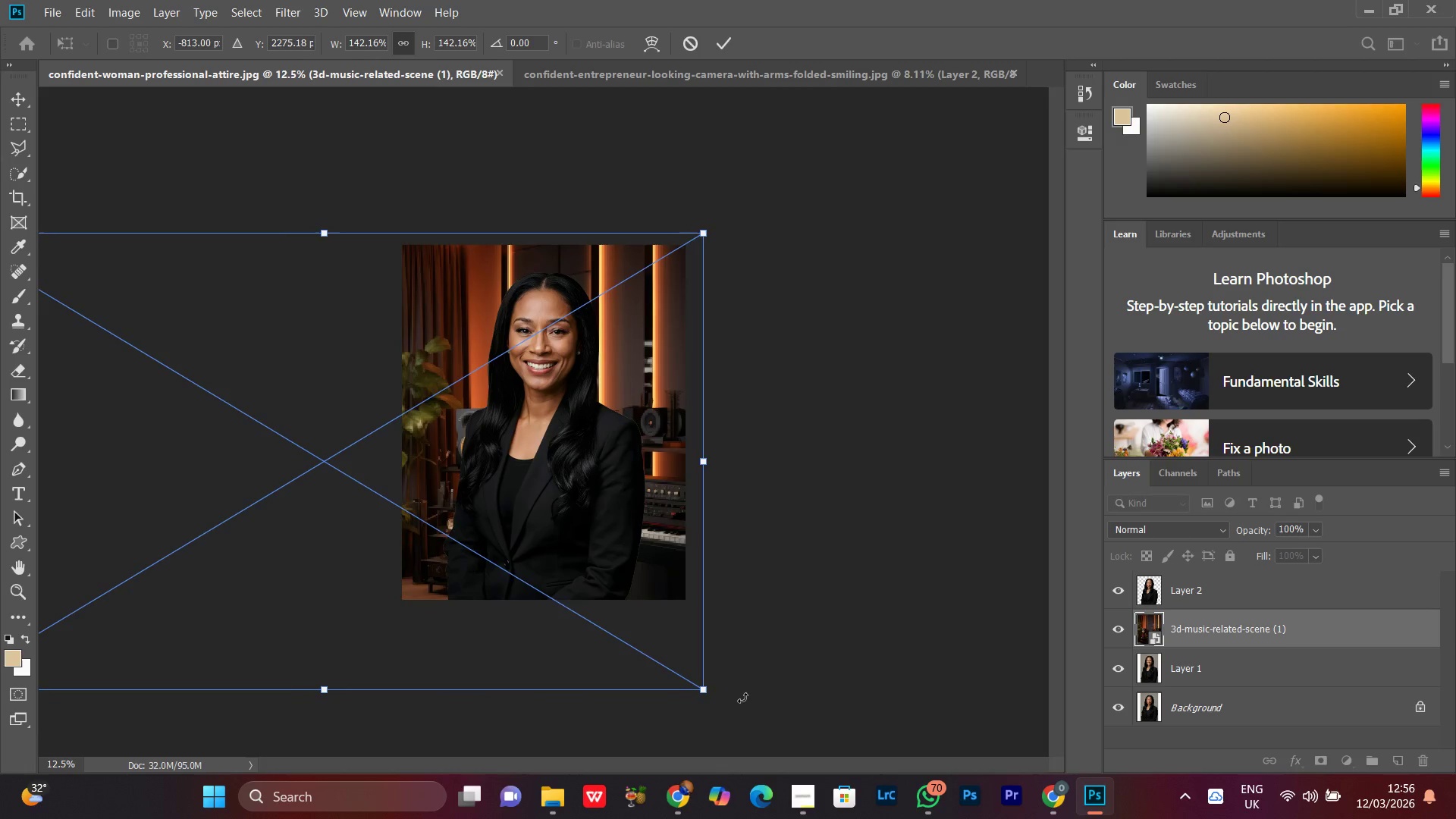 
key(ArrowDown)
 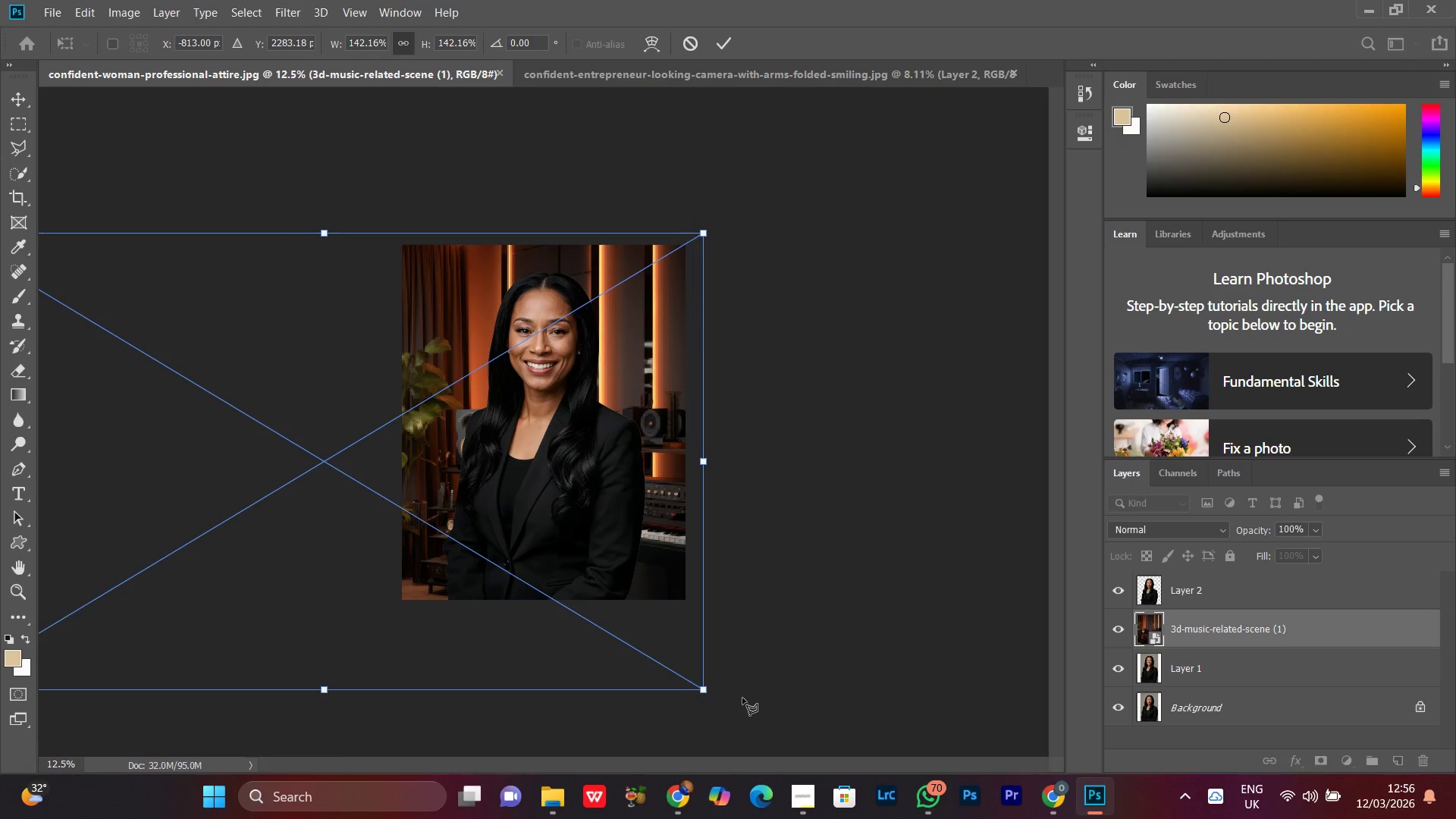 
key(Enter)
 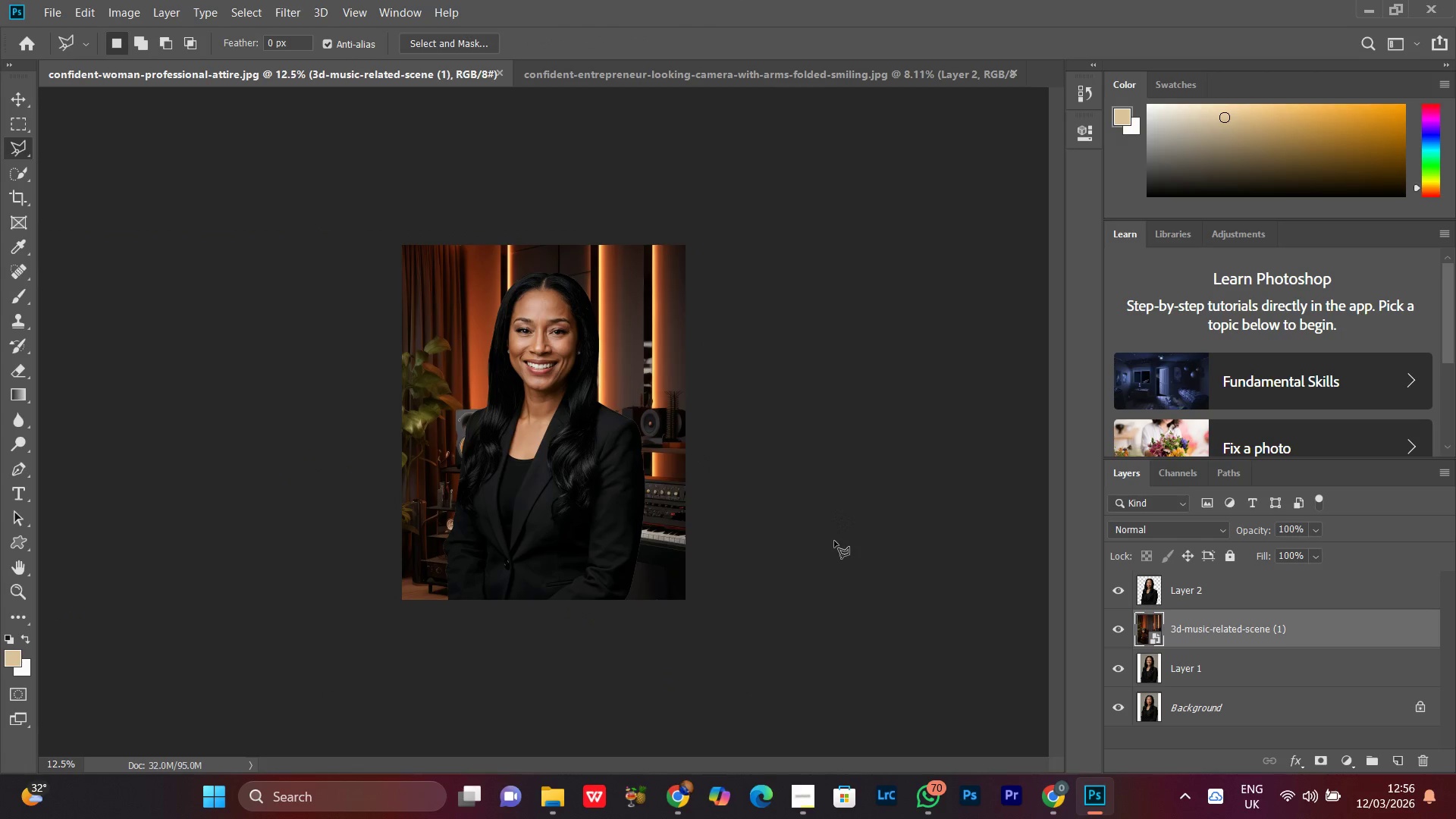 
key(Control+Equal)
 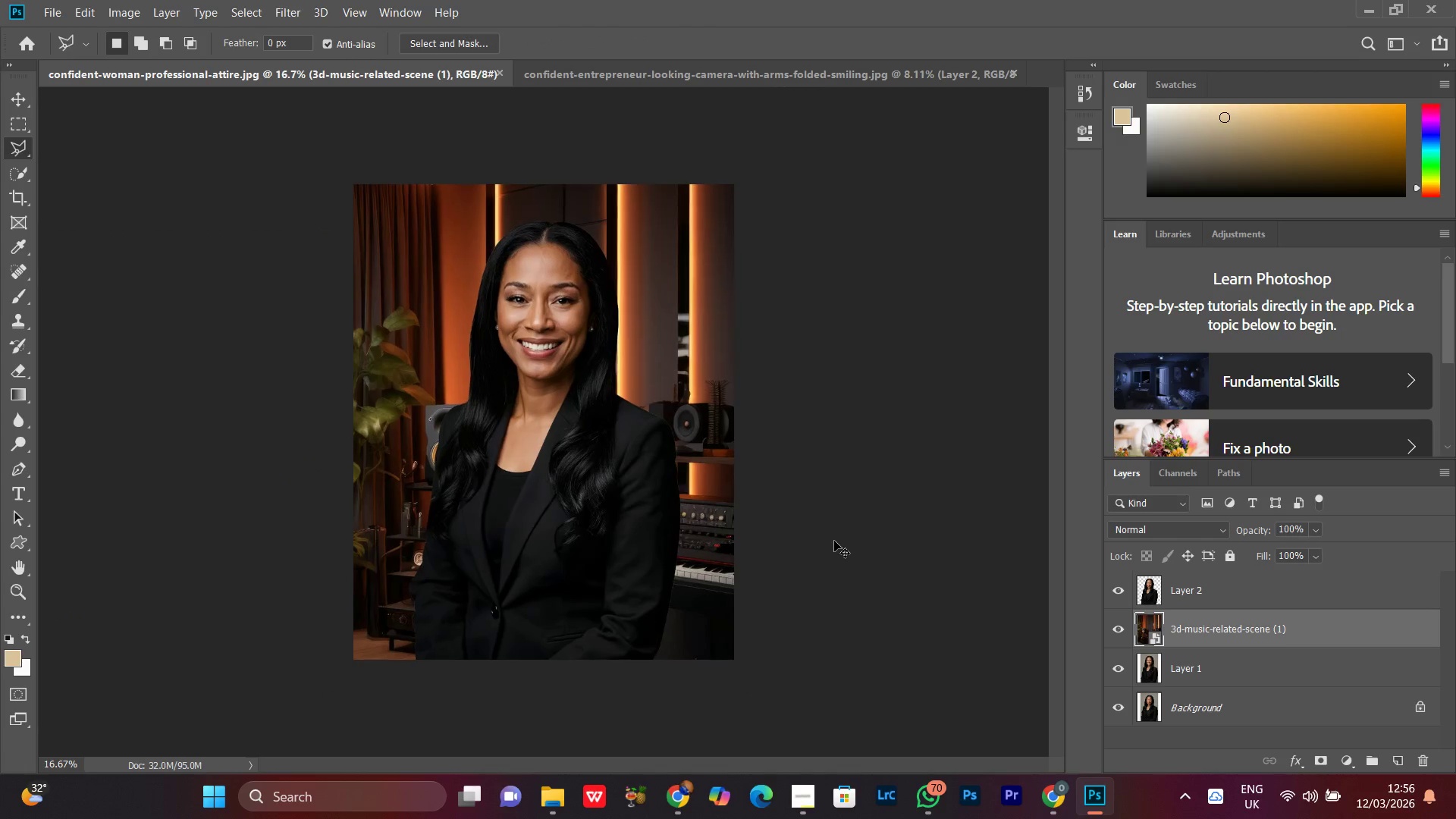 
key(Control+Equal)
 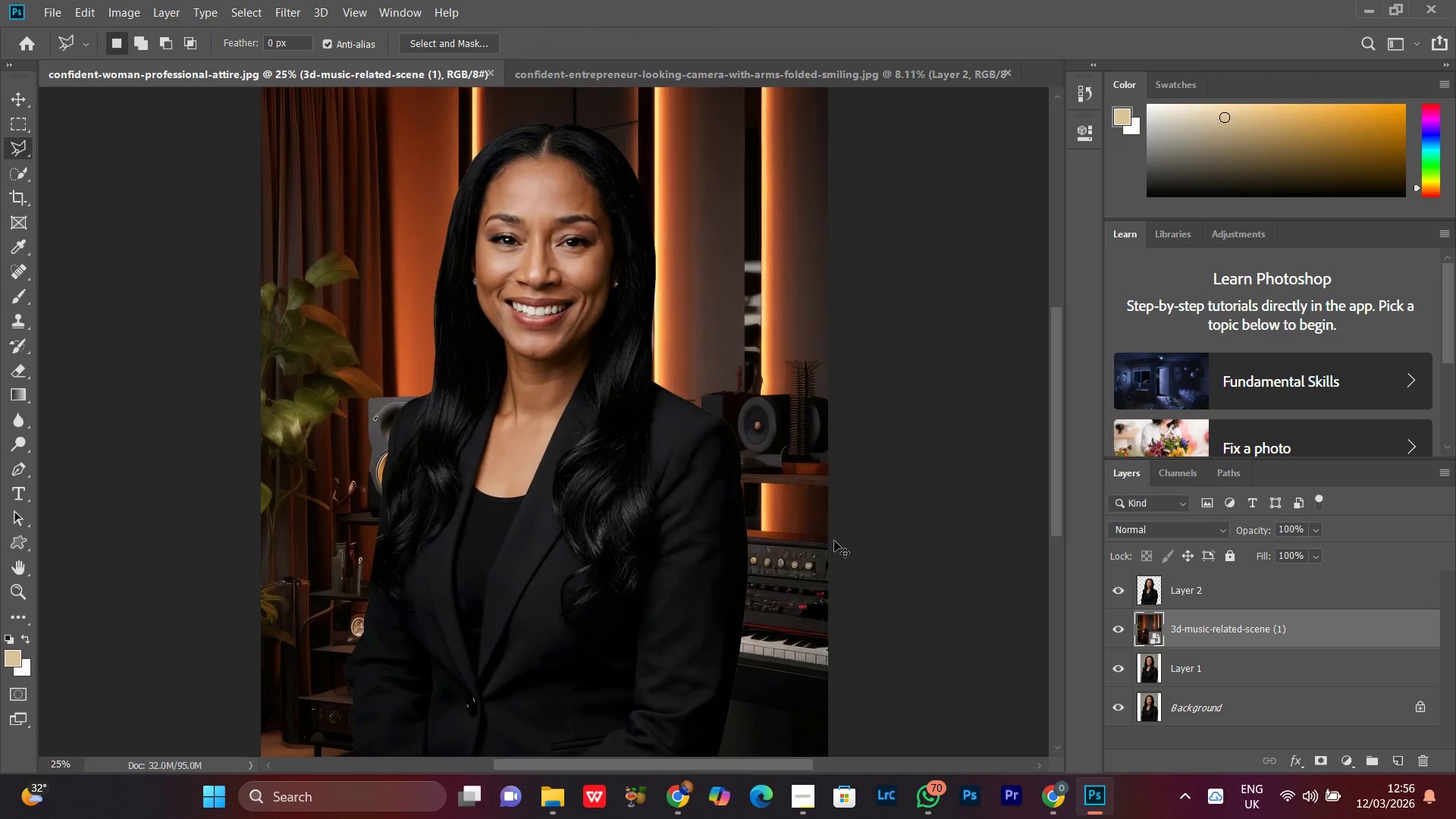 
key(Control+Equal)
 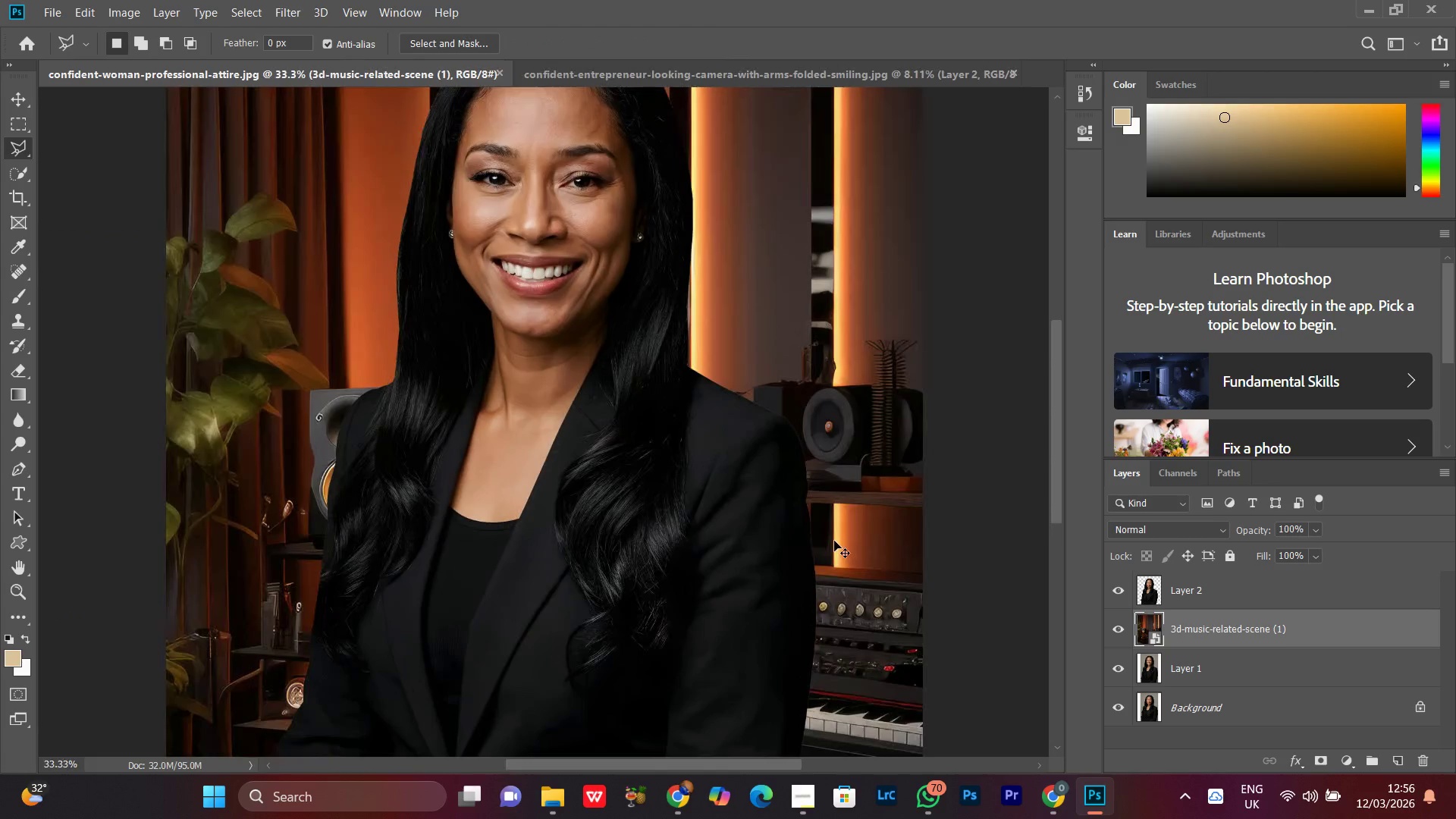 
key(Control+Minus)
 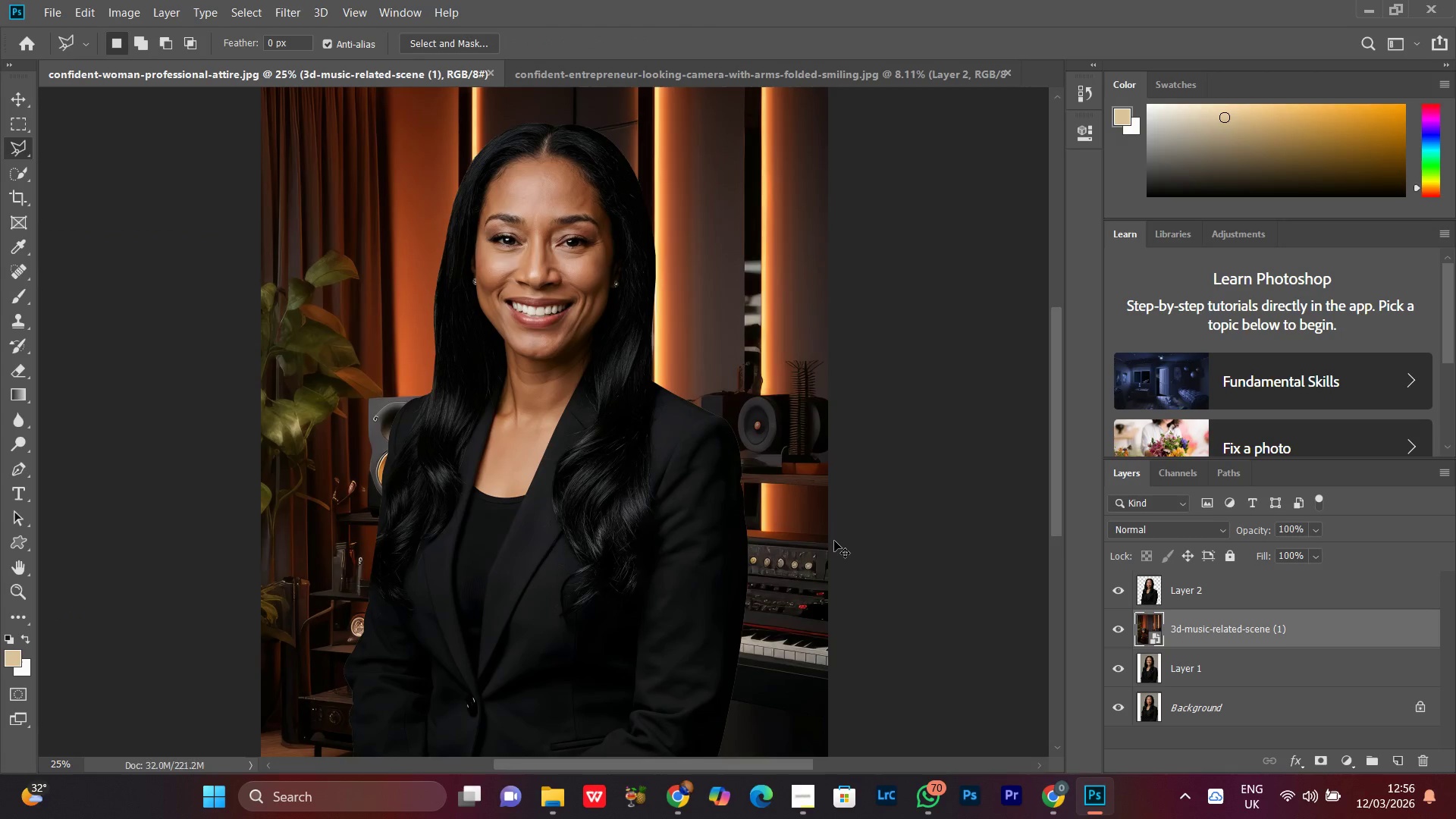 
key(Control+Minus)
 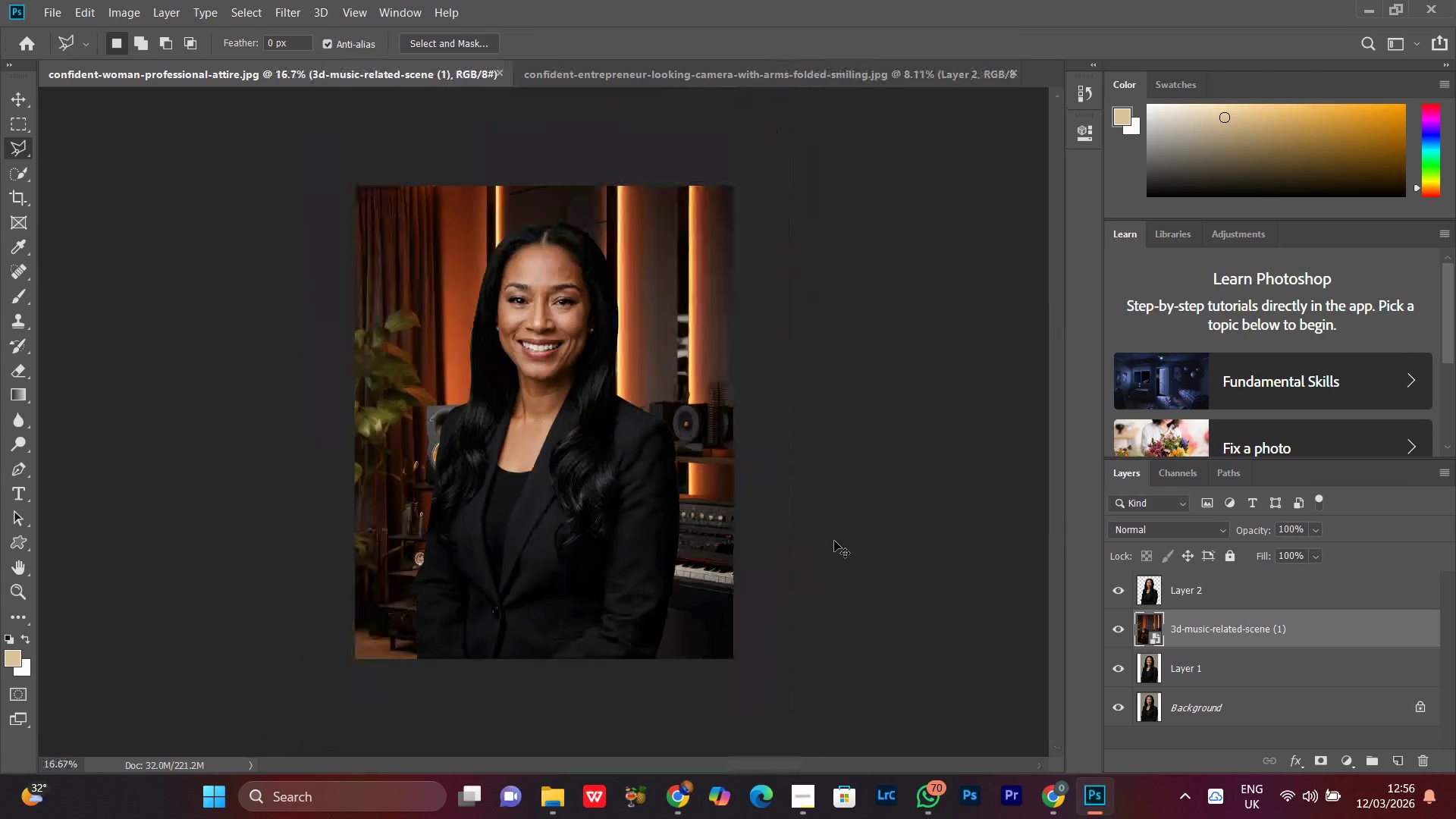 
key(Control+Minus)
 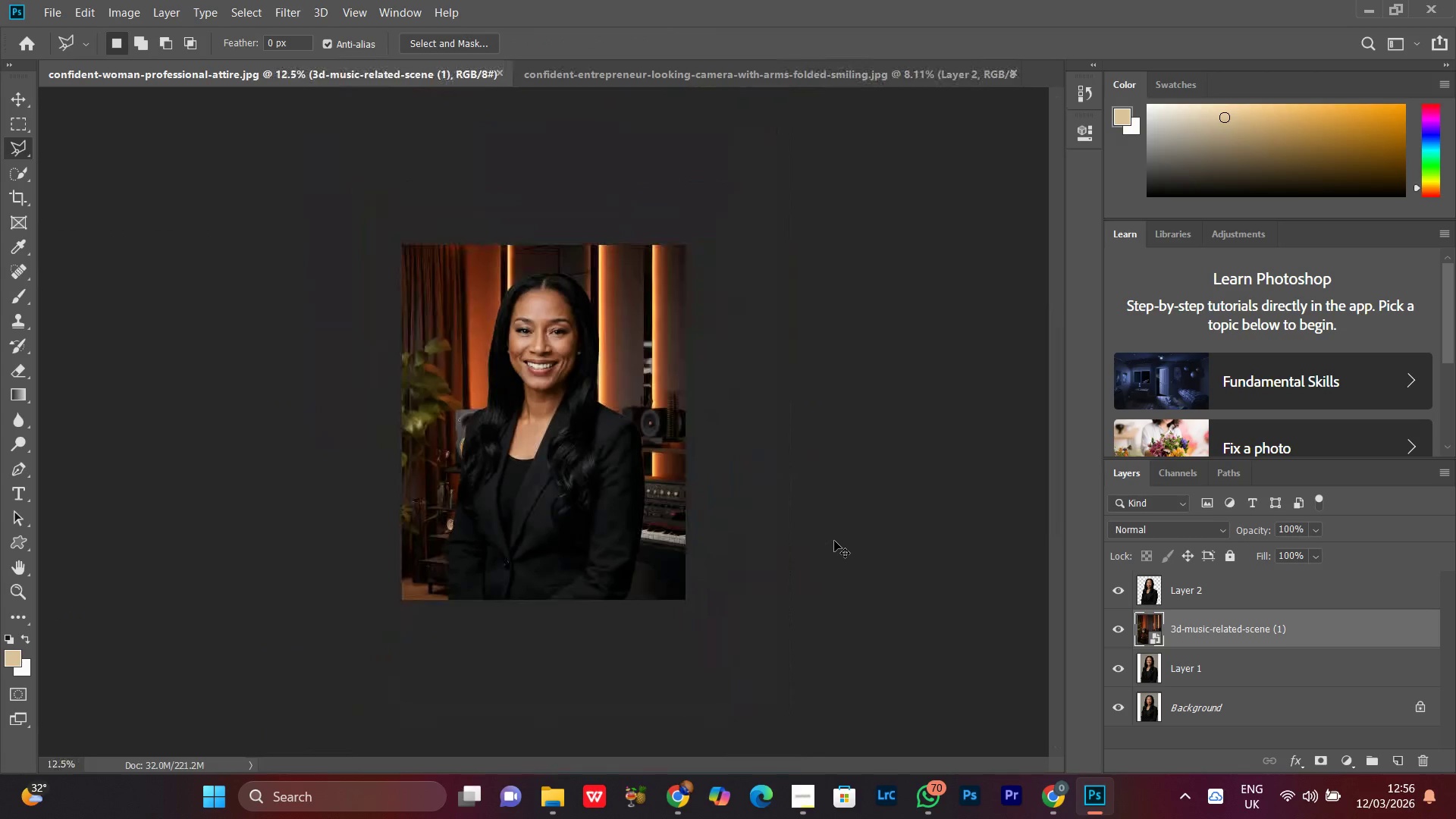 
key(Control+Minus)
 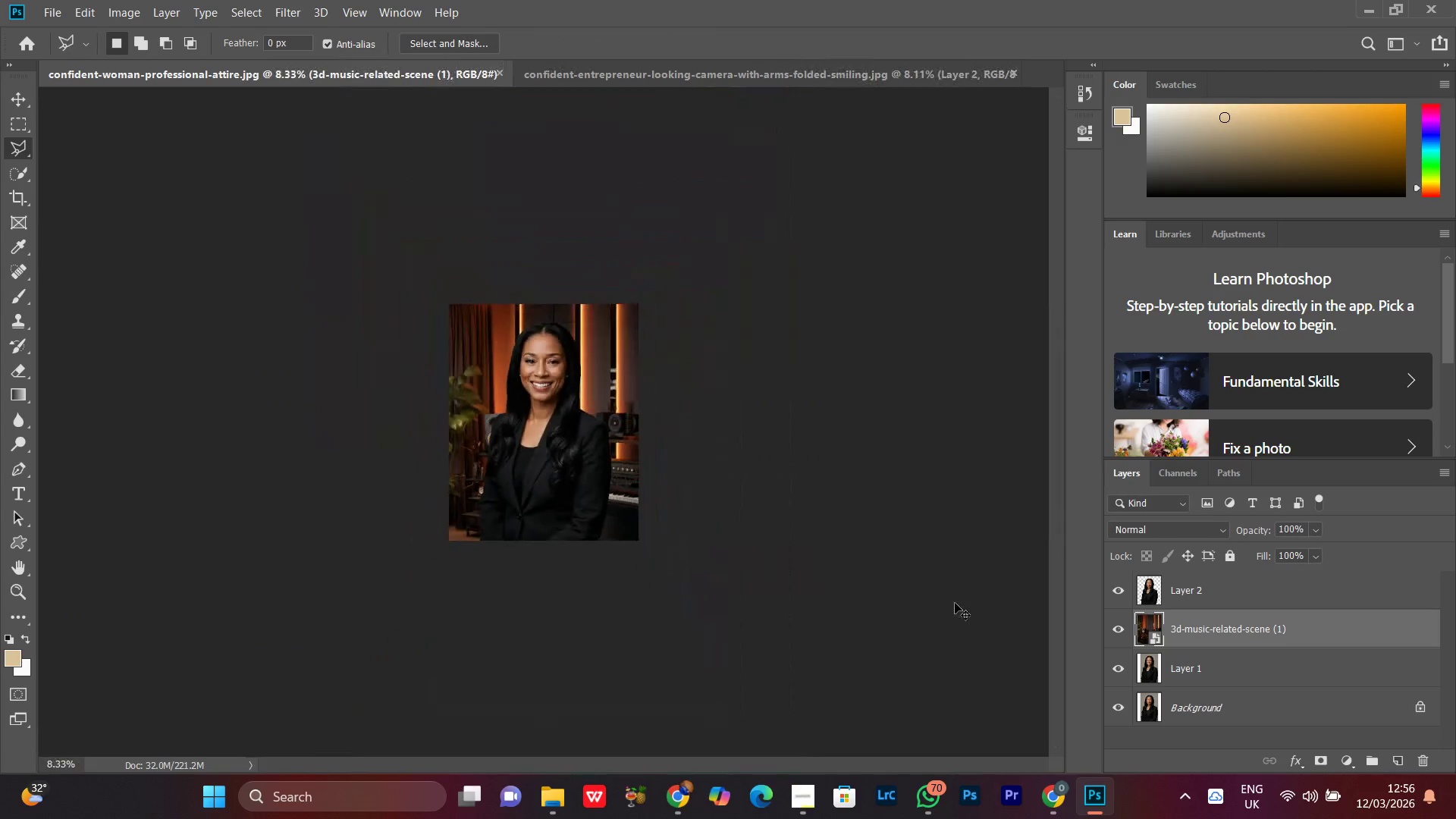 
key(Control+Equal)
 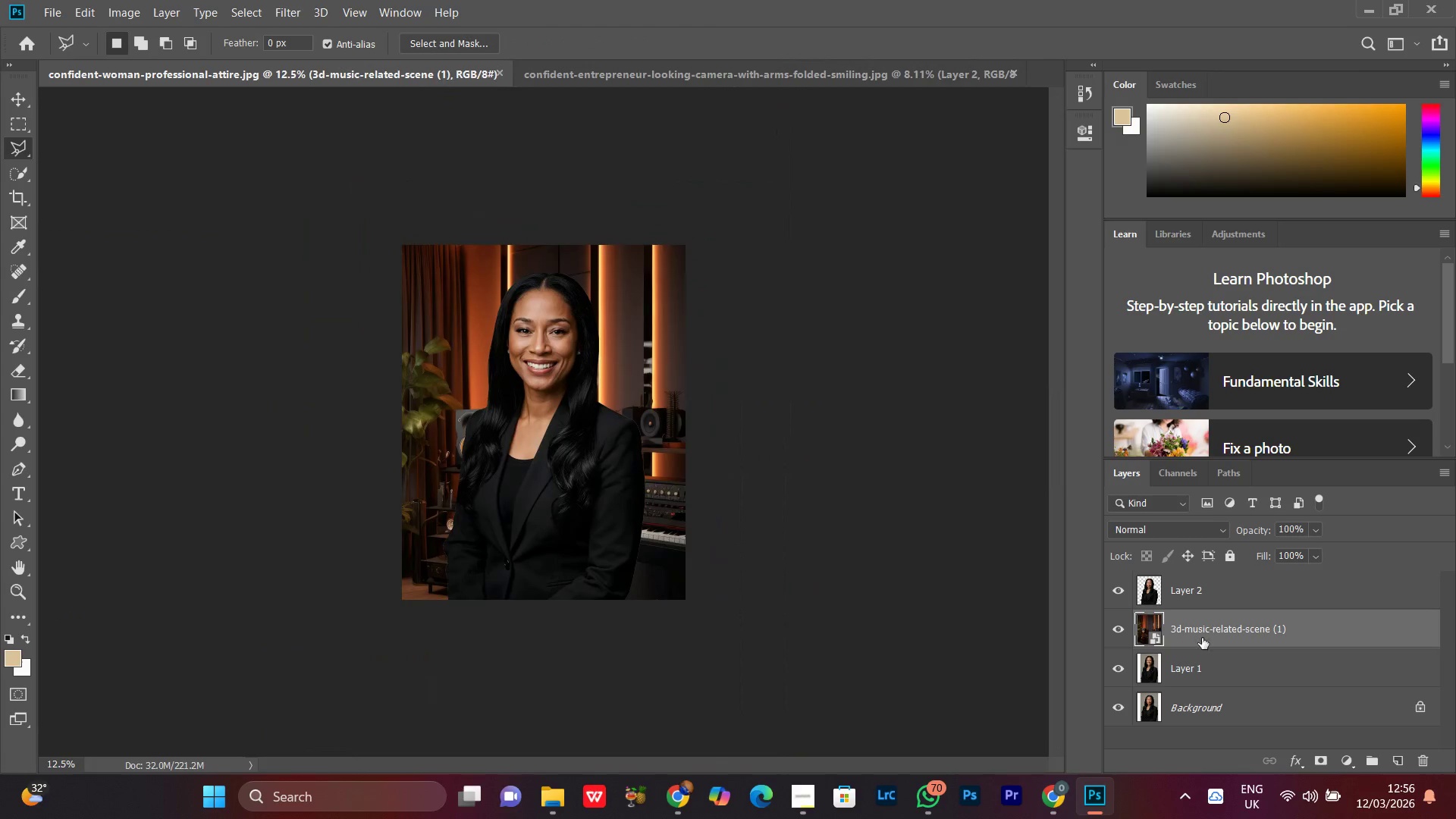 
right_click([1202, 638])
 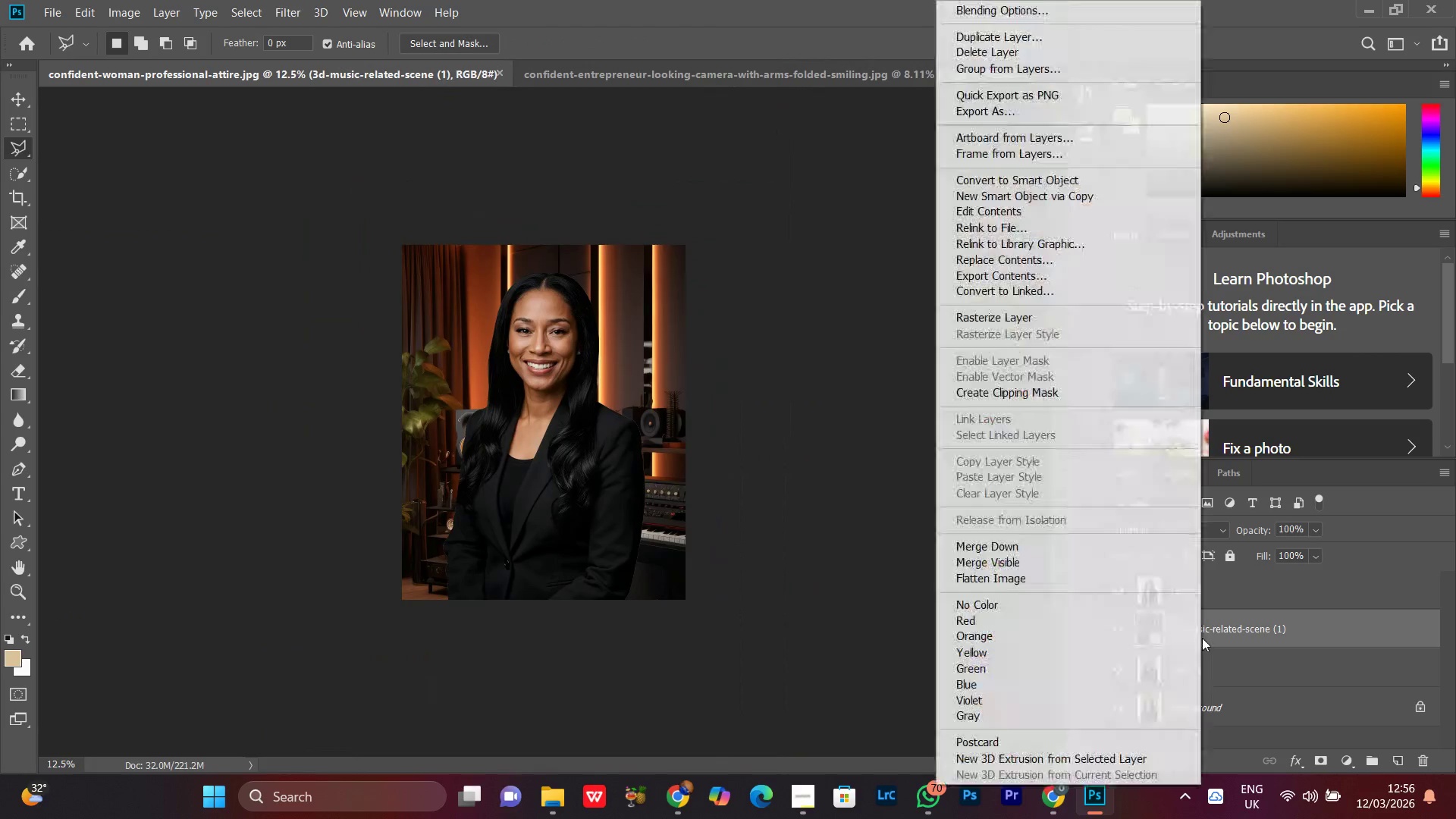 
scroll: coordinate [1202, 638], scroll_direction: down, amount: 1.0
 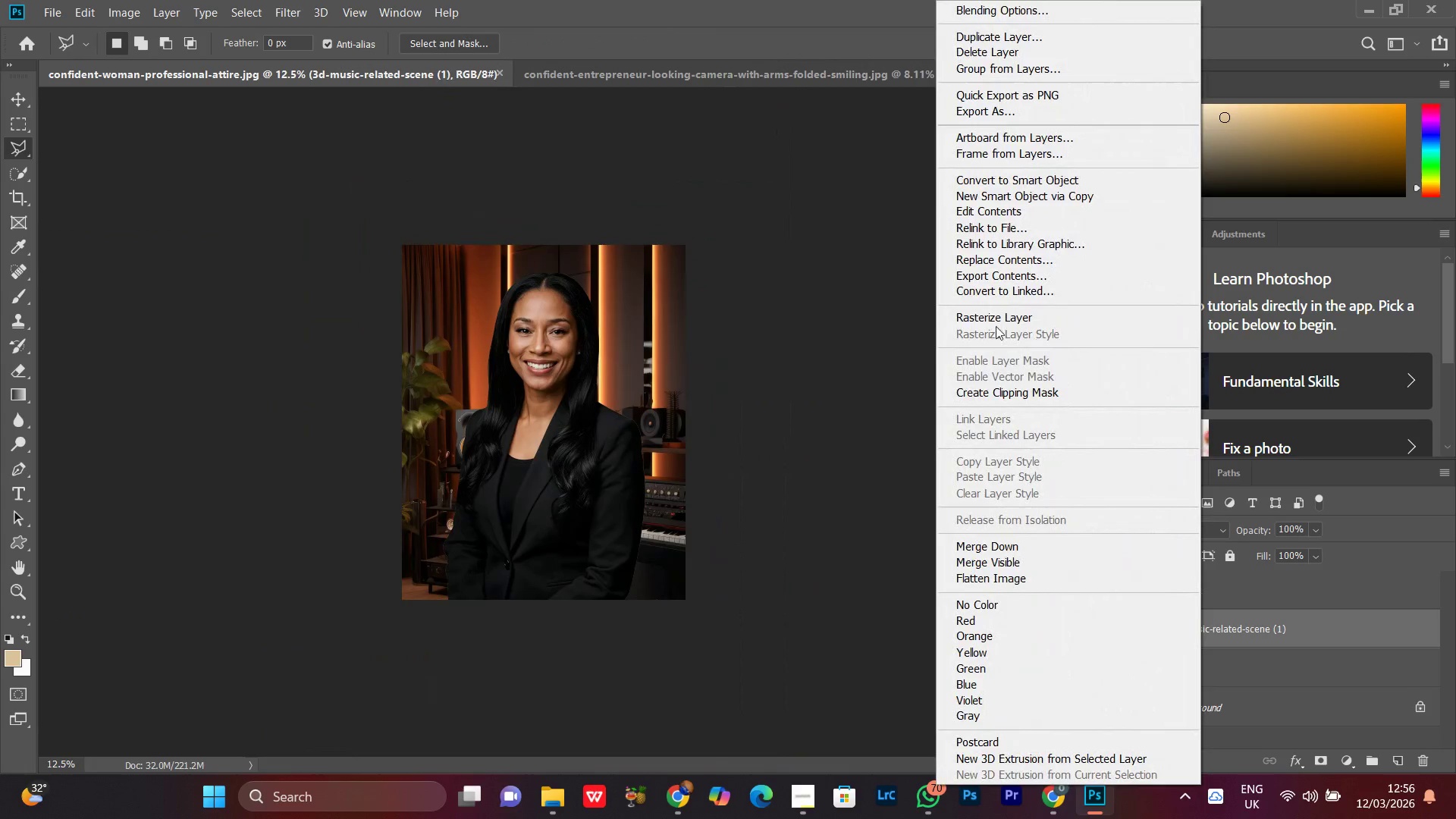 
left_click([993, 323])
 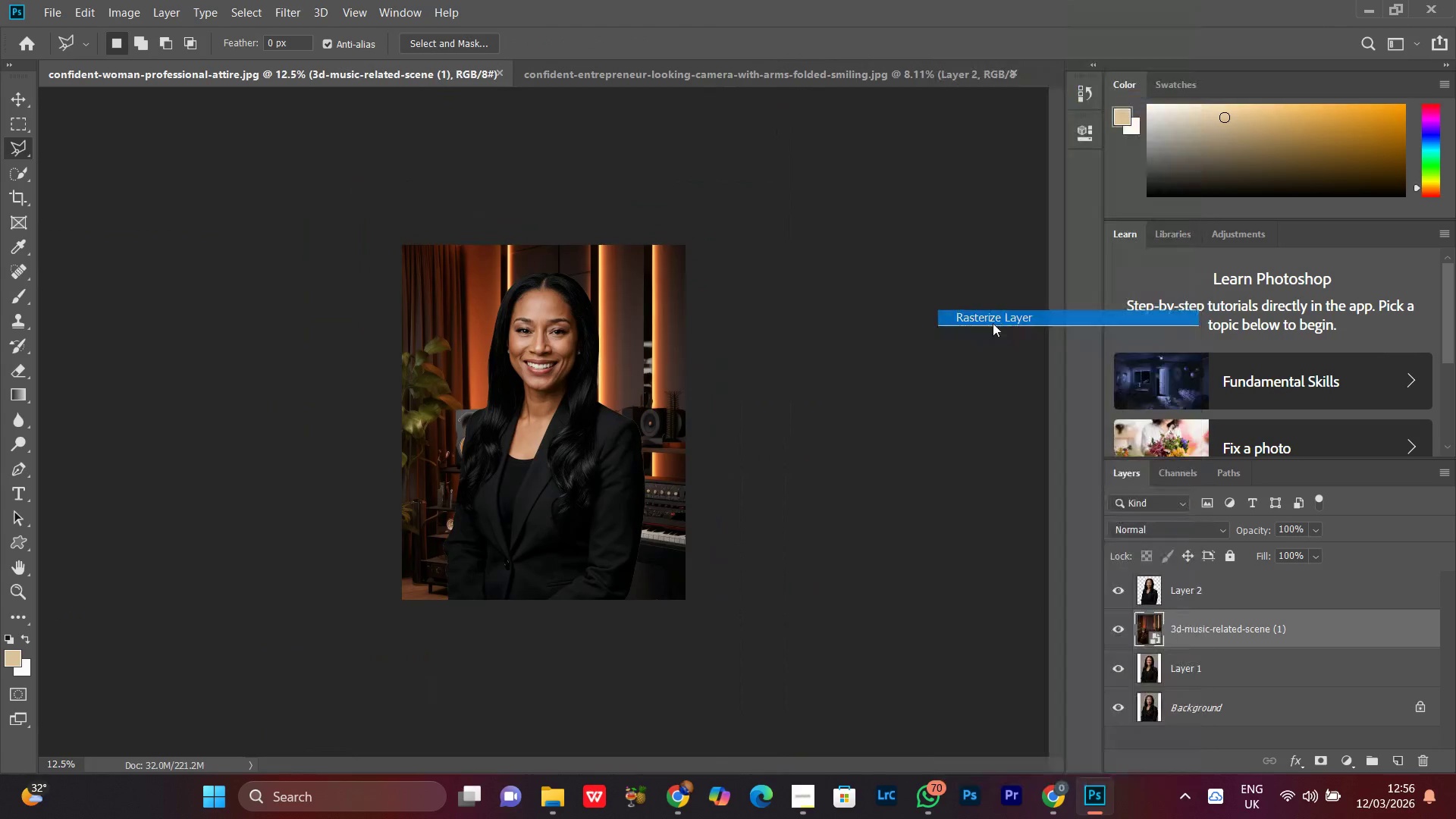 
scroll: coordinate [993, 323], scroll_direction: up, amount: 1.0
 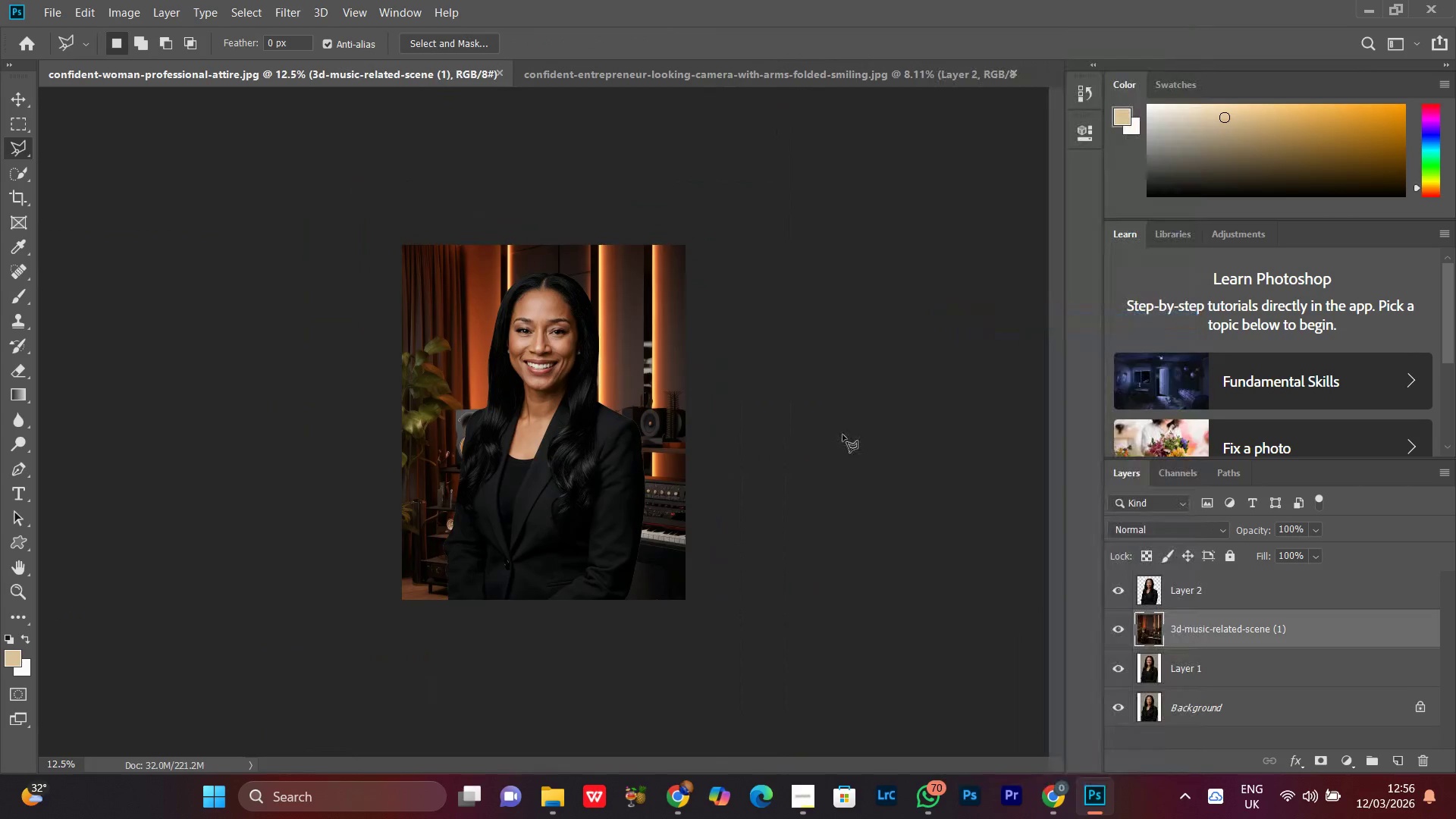 
scroll: coordinate [843, 435], scroll_direction: down, amount: 2.0
 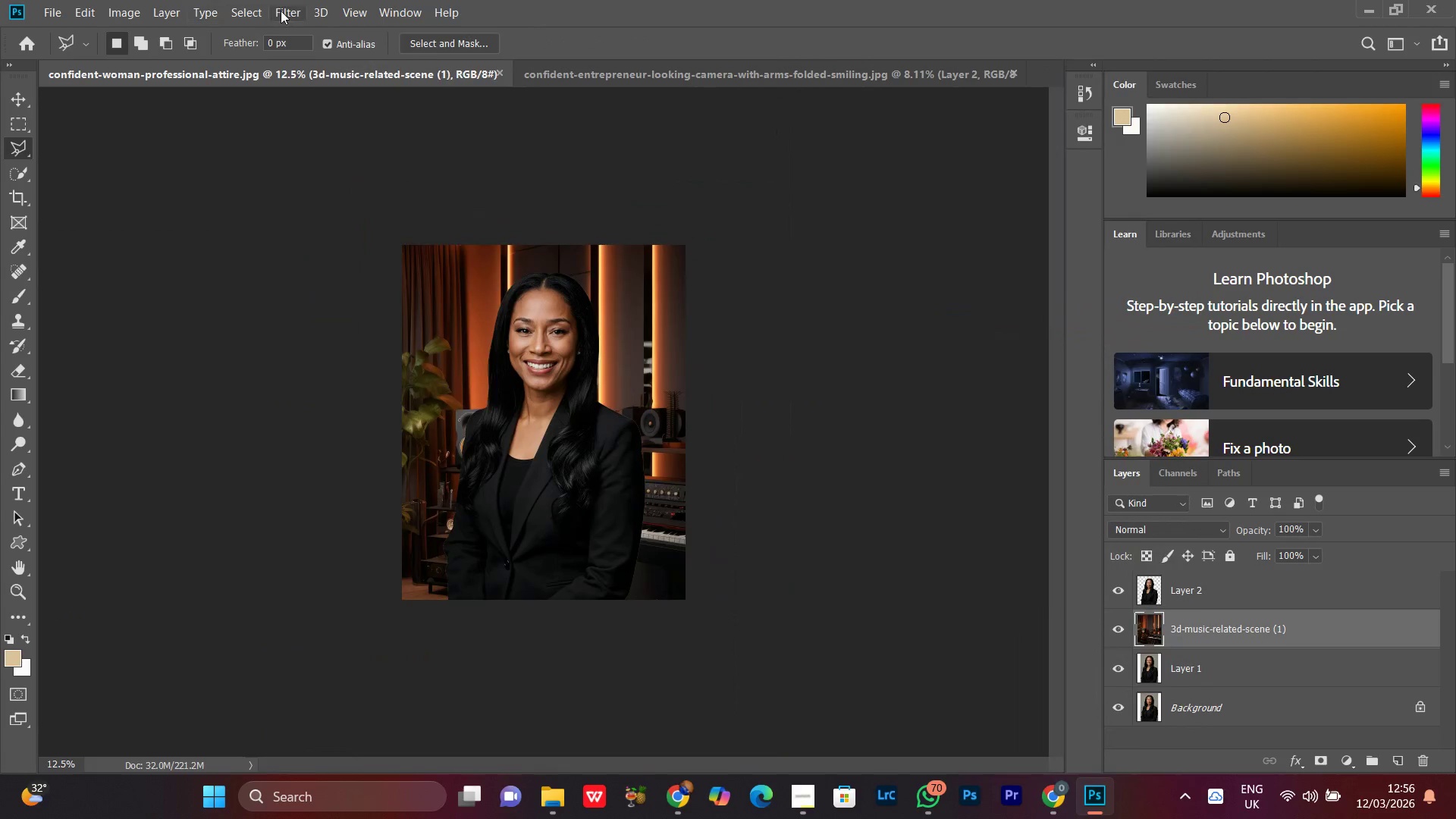 
left_click([281, 8])
 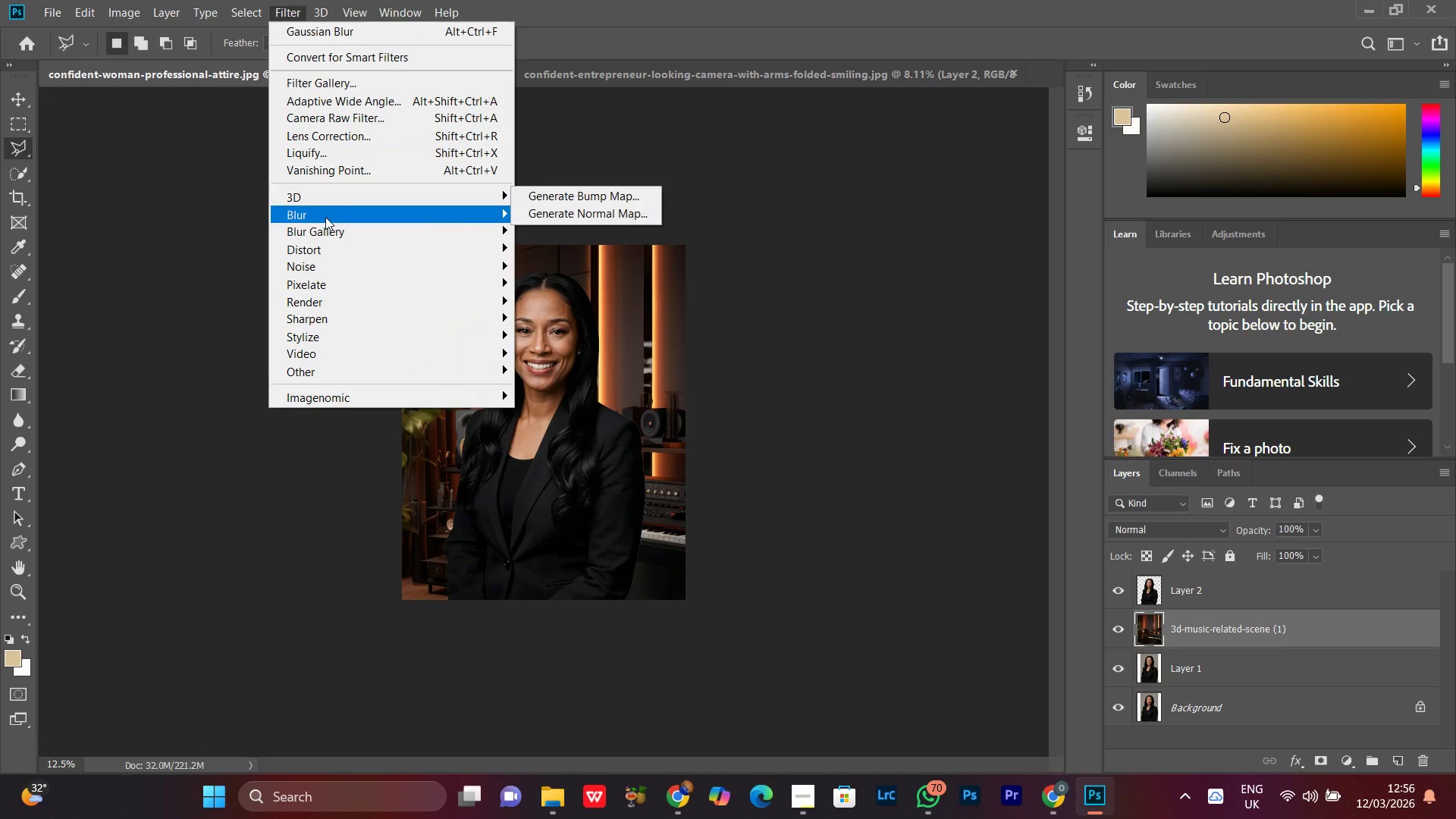 
double_click([325, 218])
 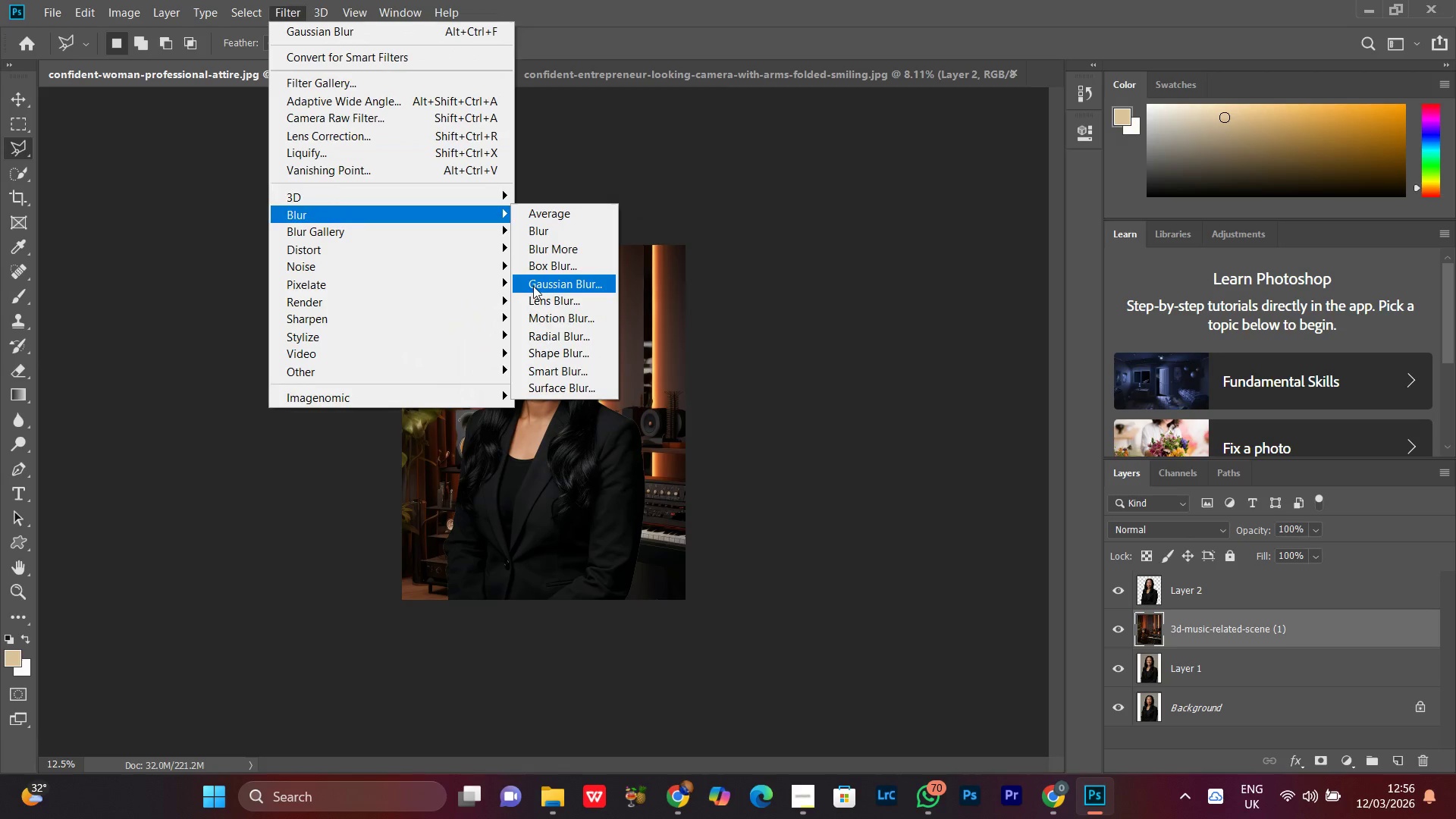 
left_click([538, 283])
 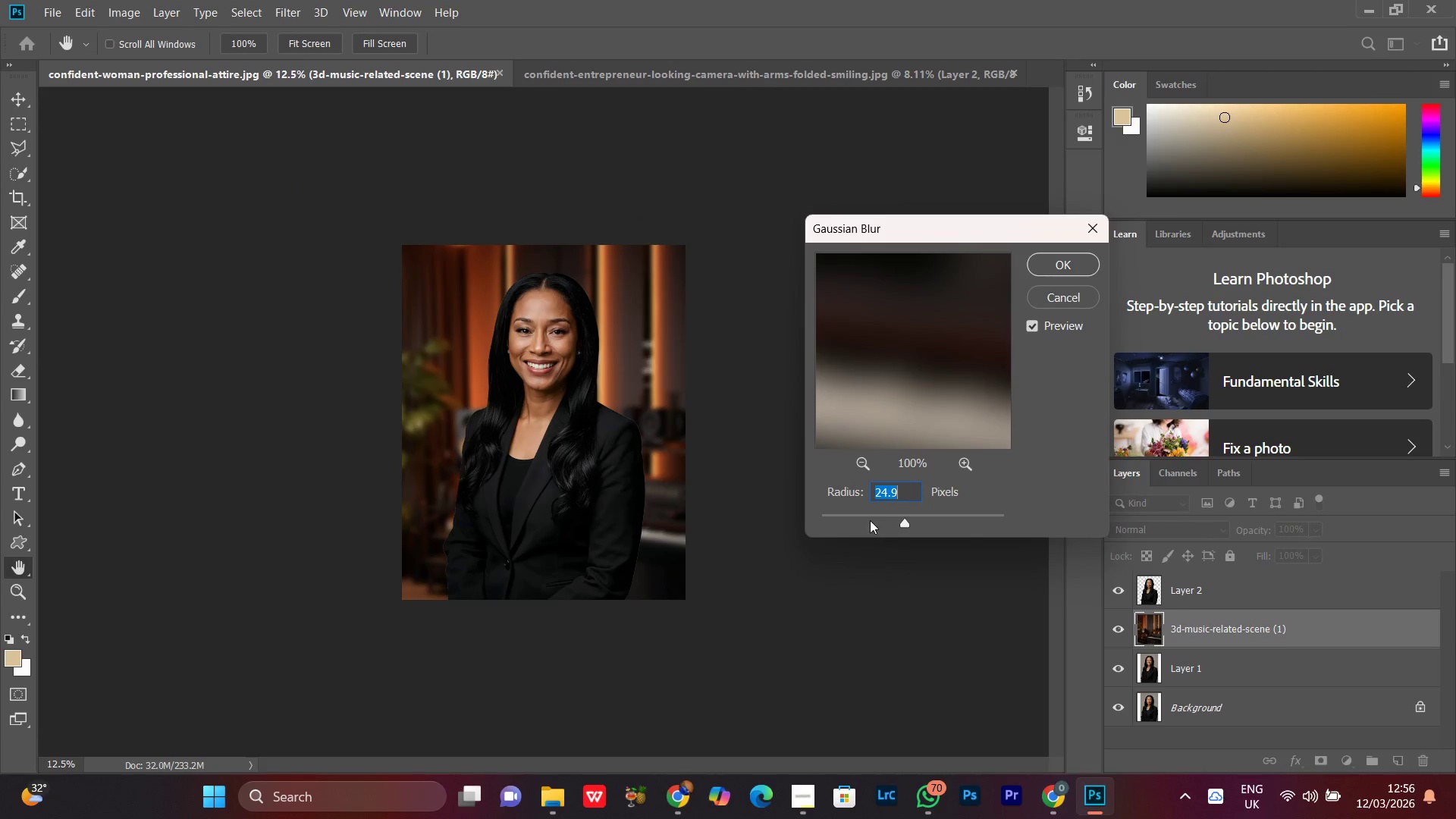 
left_click([865, 519])
 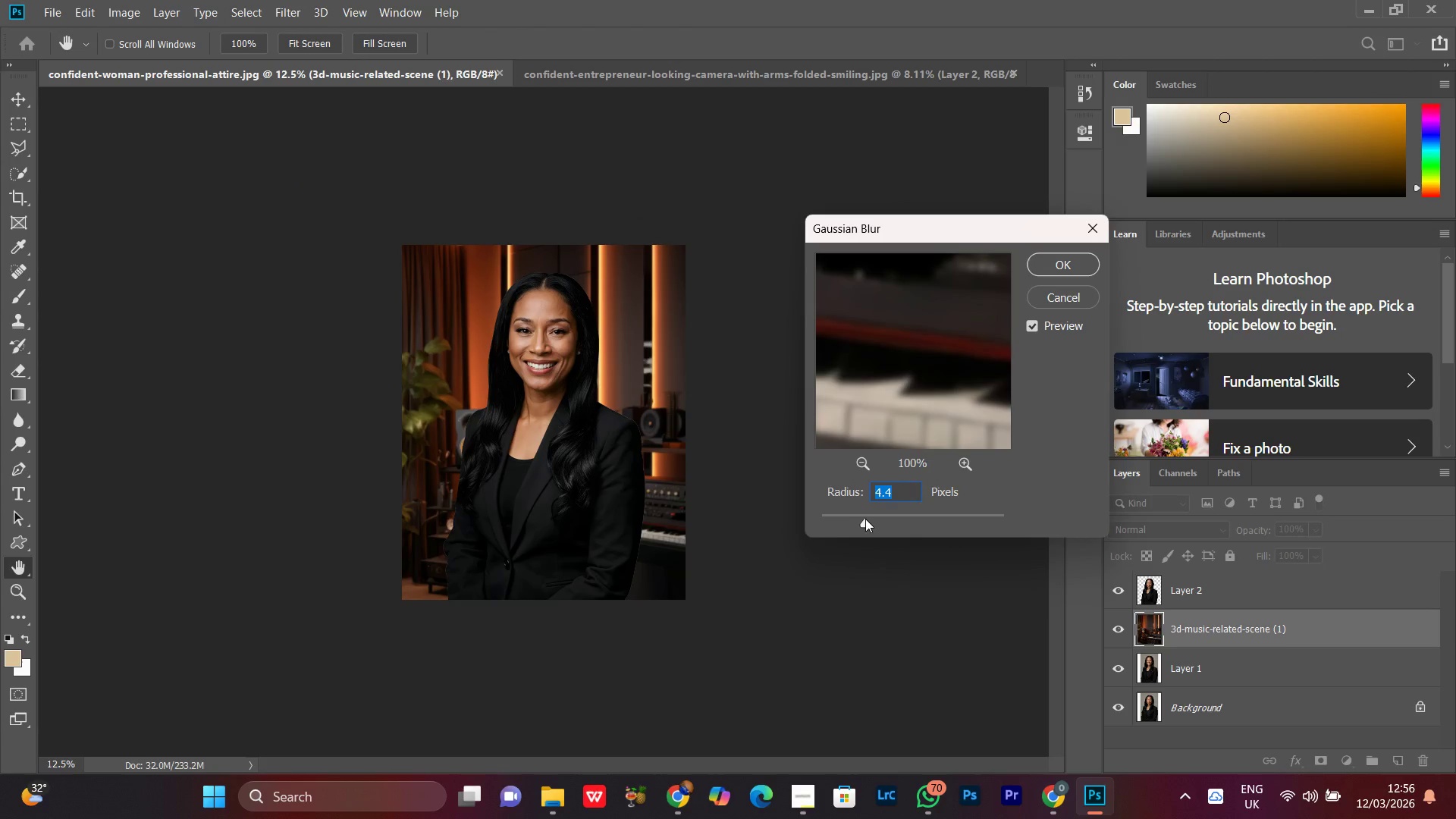 
left_click_drag(start_coordinate=[868, 519], to_coordinate=[872, 519])
 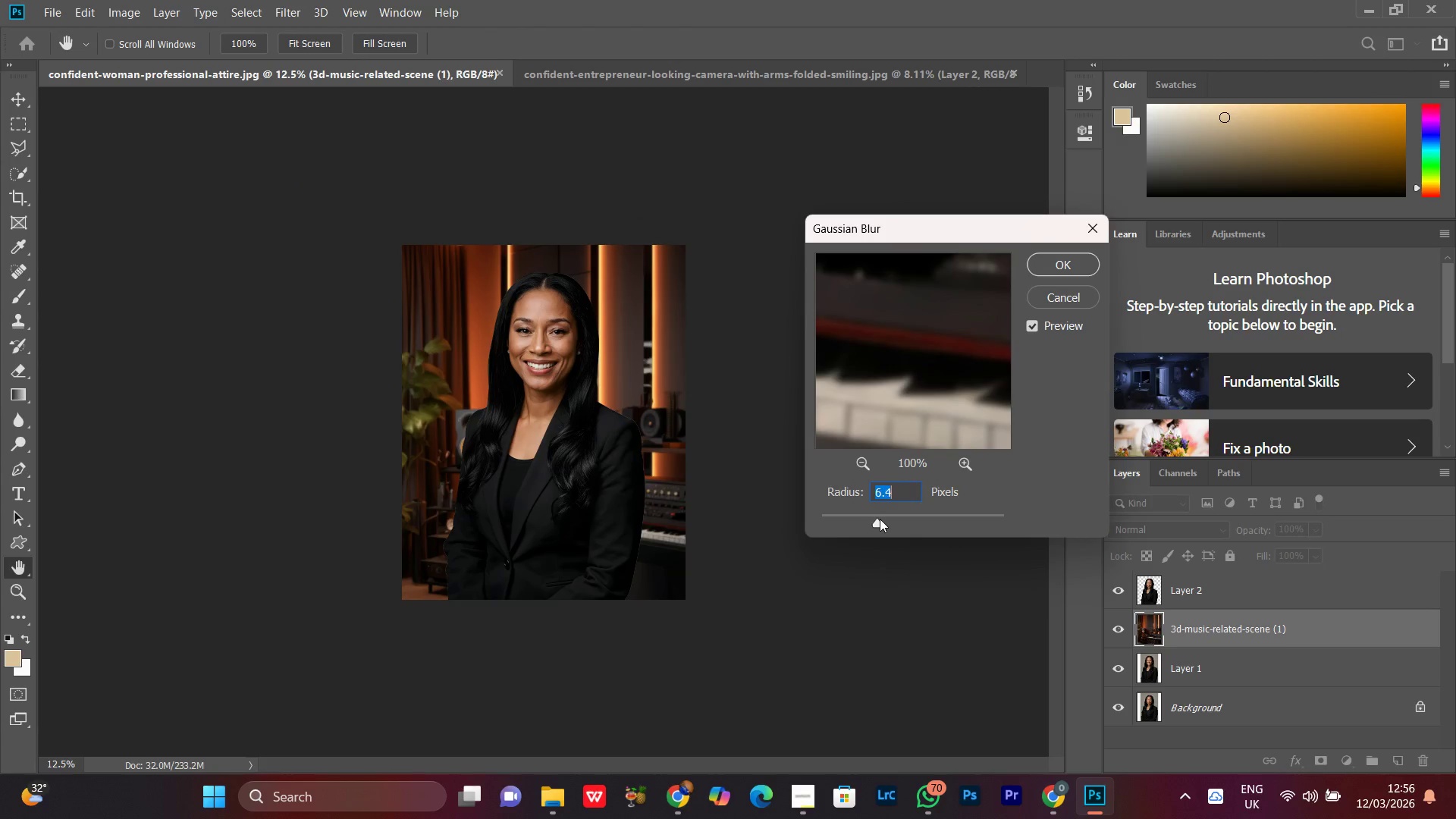 
left_click_drag(start_coordinate=[874, 519], to_coordinate=[878, 519])
 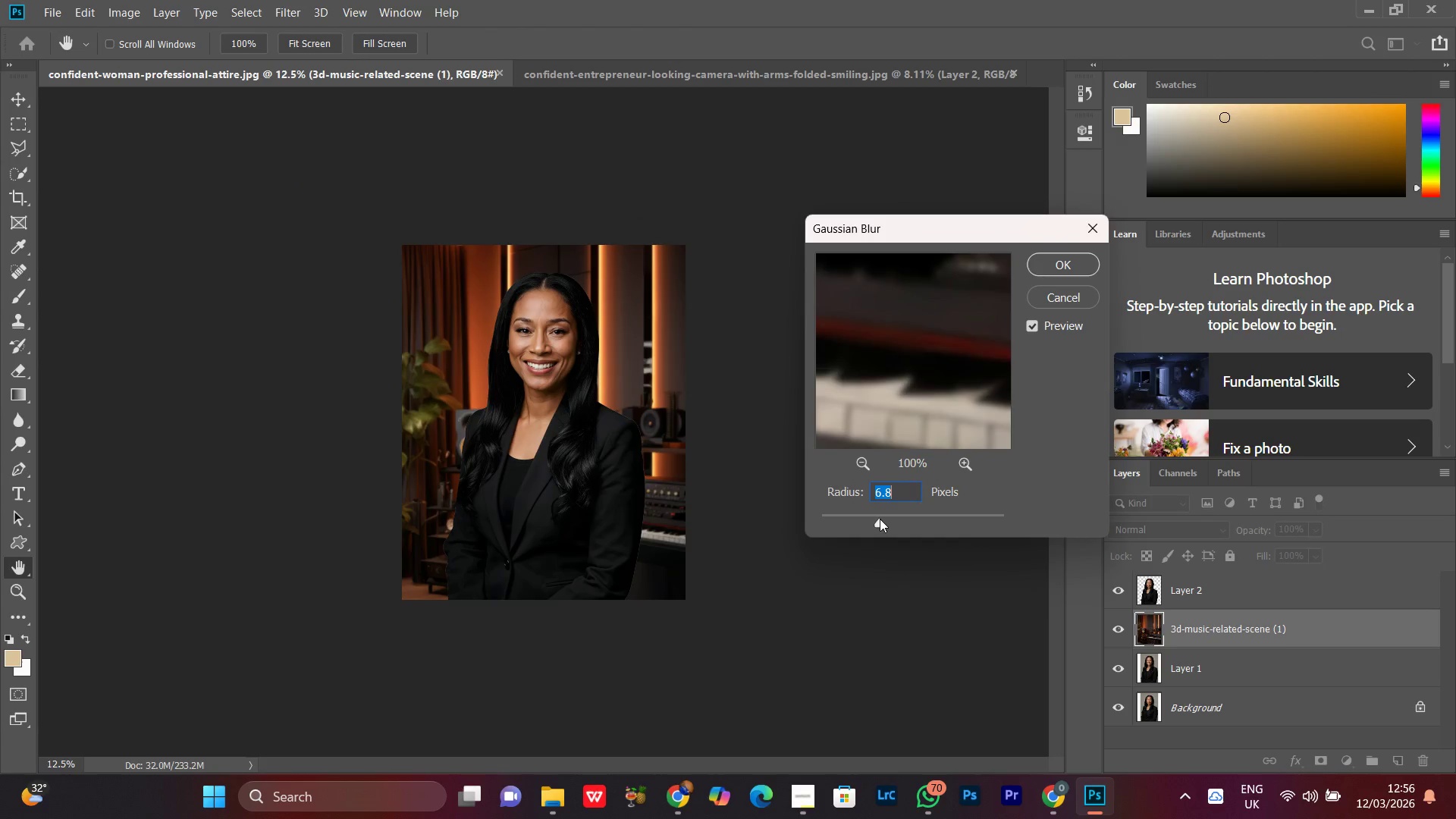 
triple_click([880, 519])
 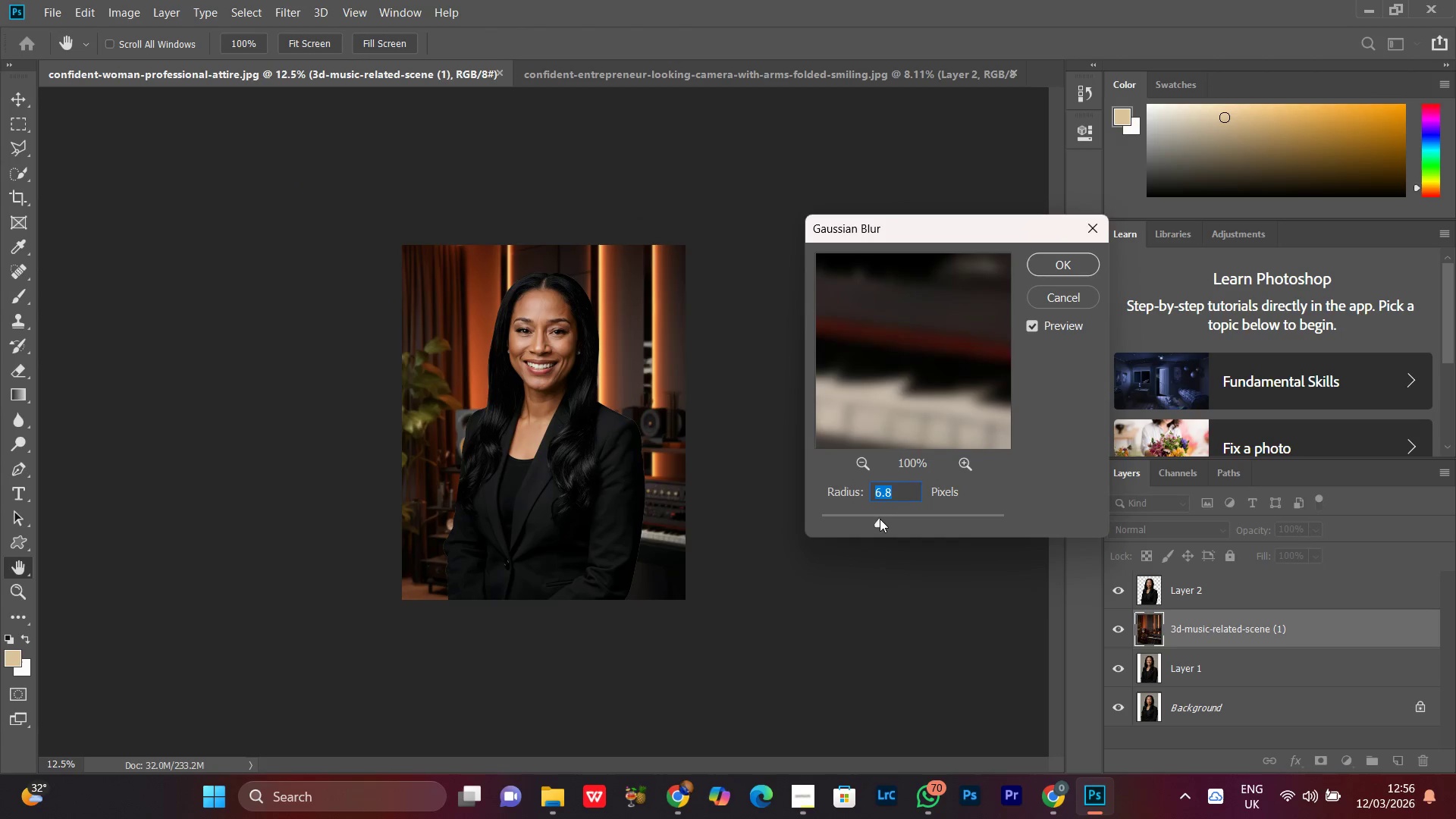 
left_click([882, 519])
 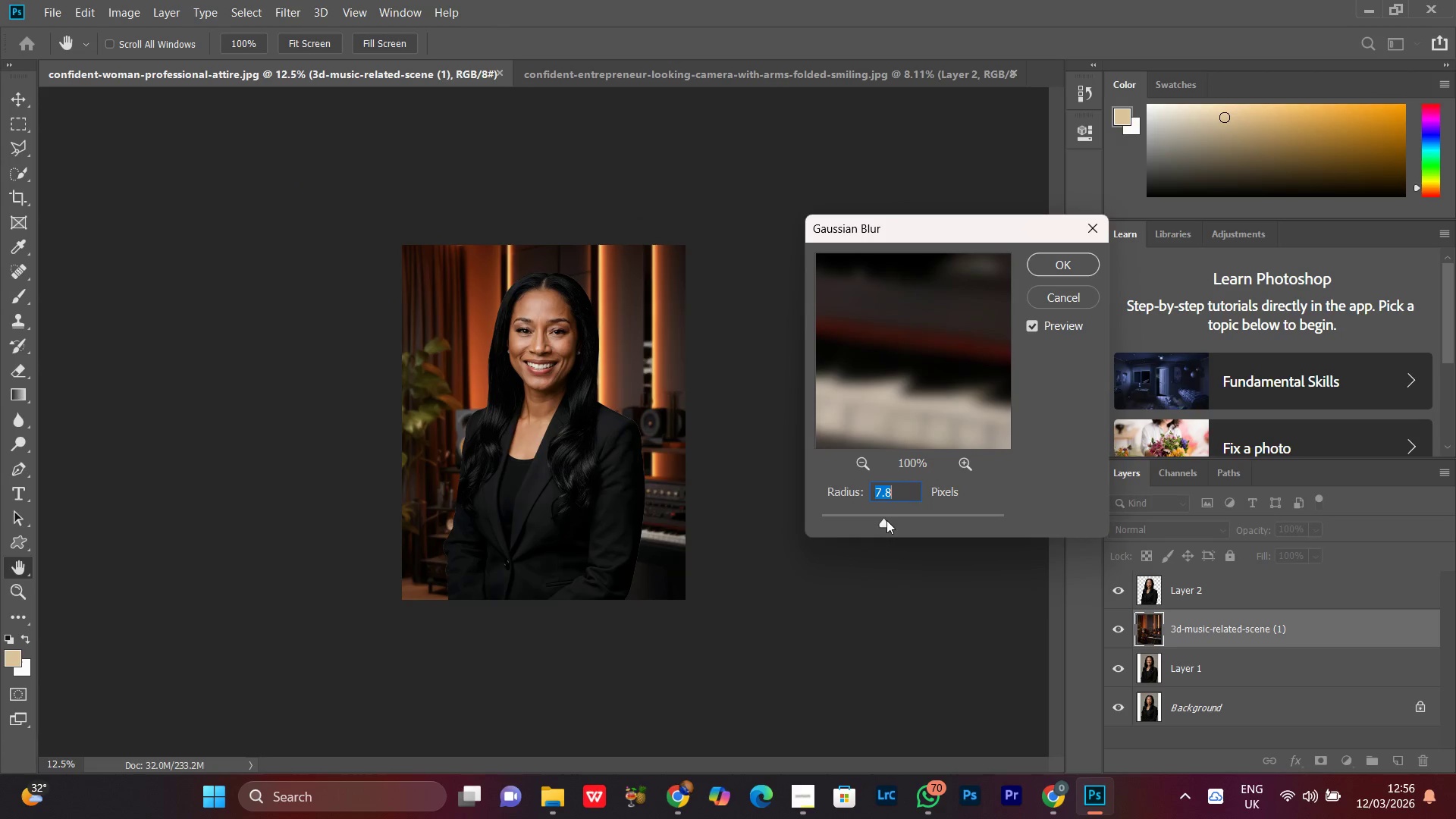 
double_click([887, 520])
 